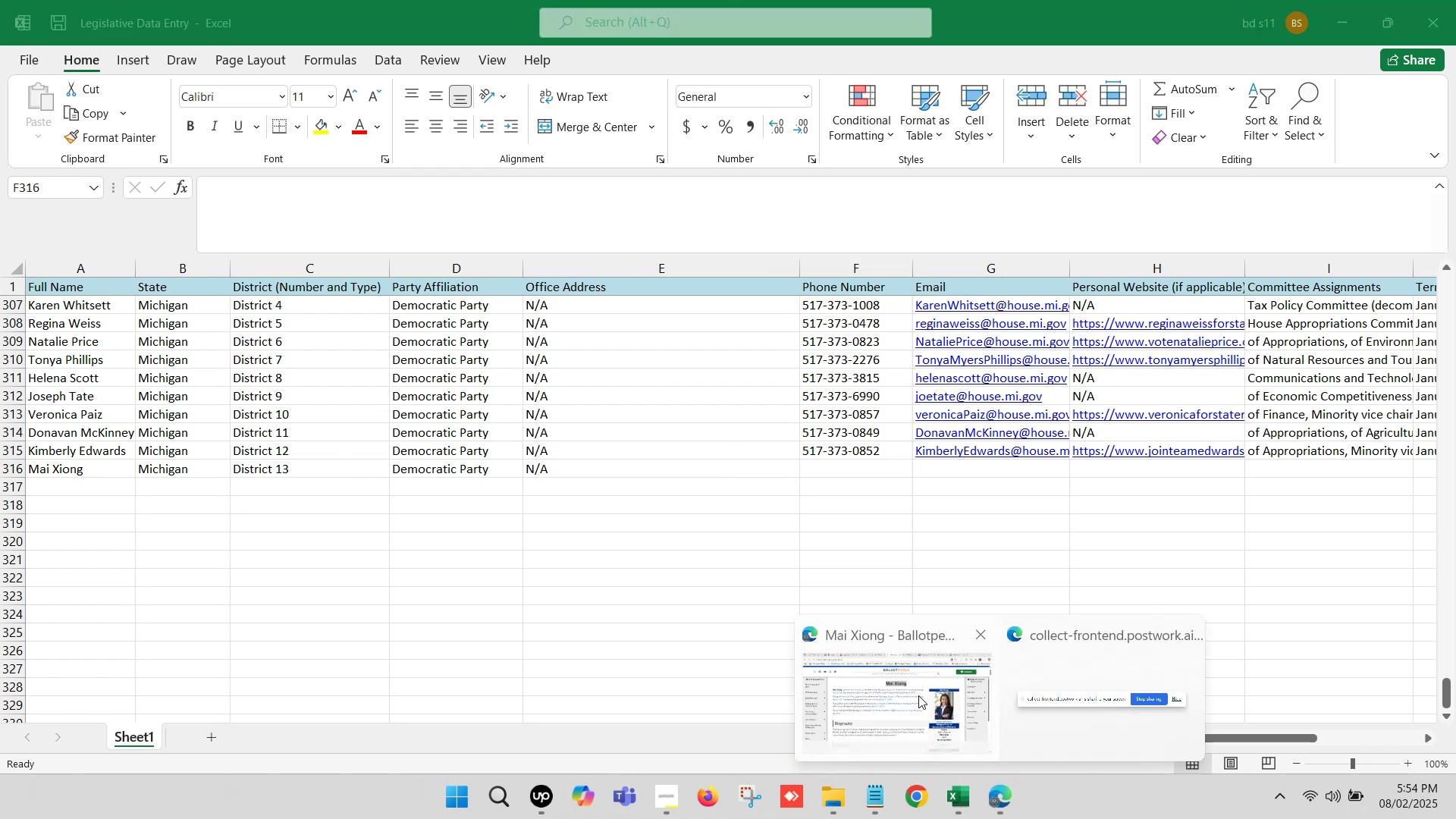 
left_click([893, 681])
 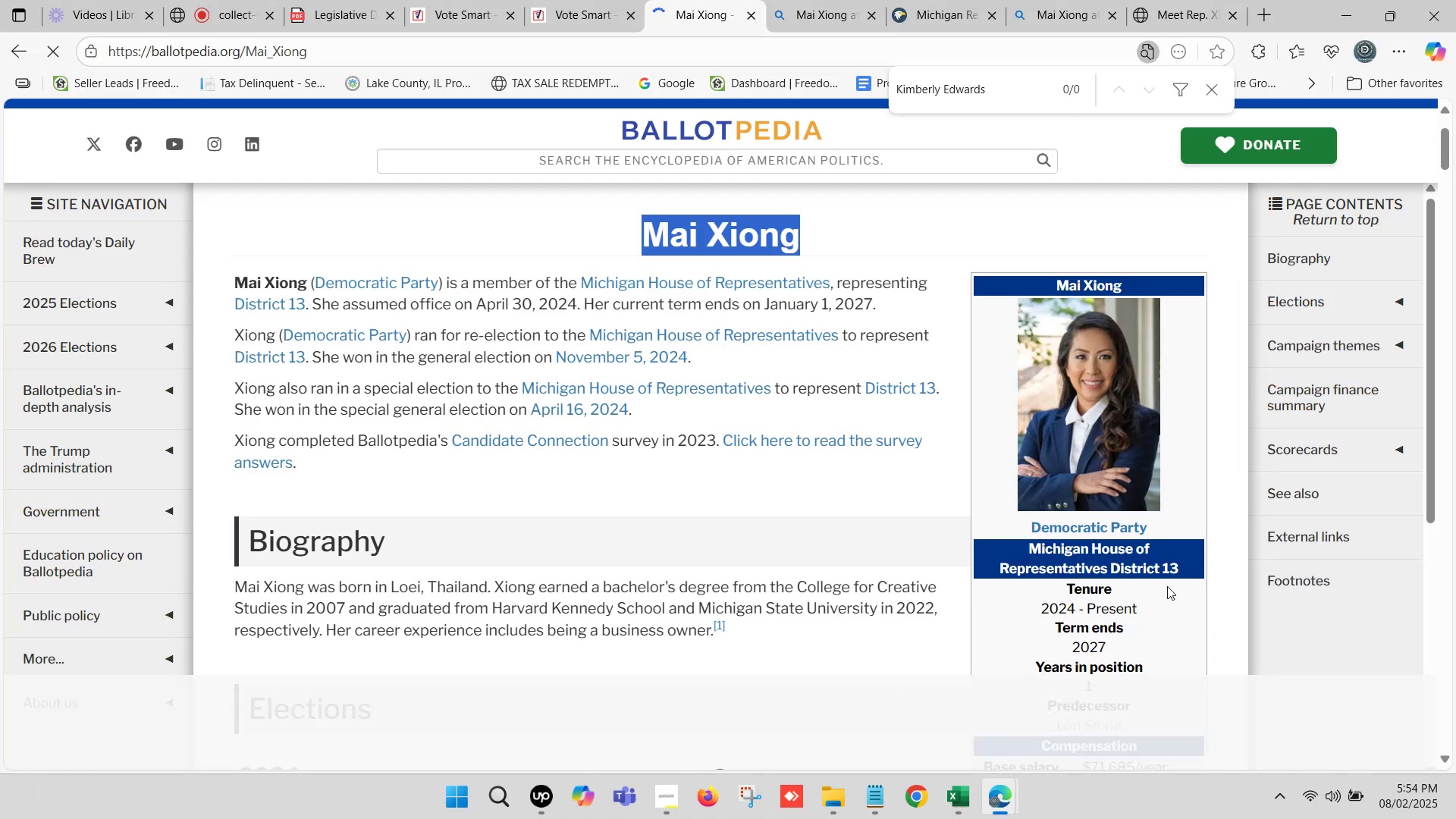 
scroll: coordinate [1128, 543], scroll_direction: down, amount: 6.0
 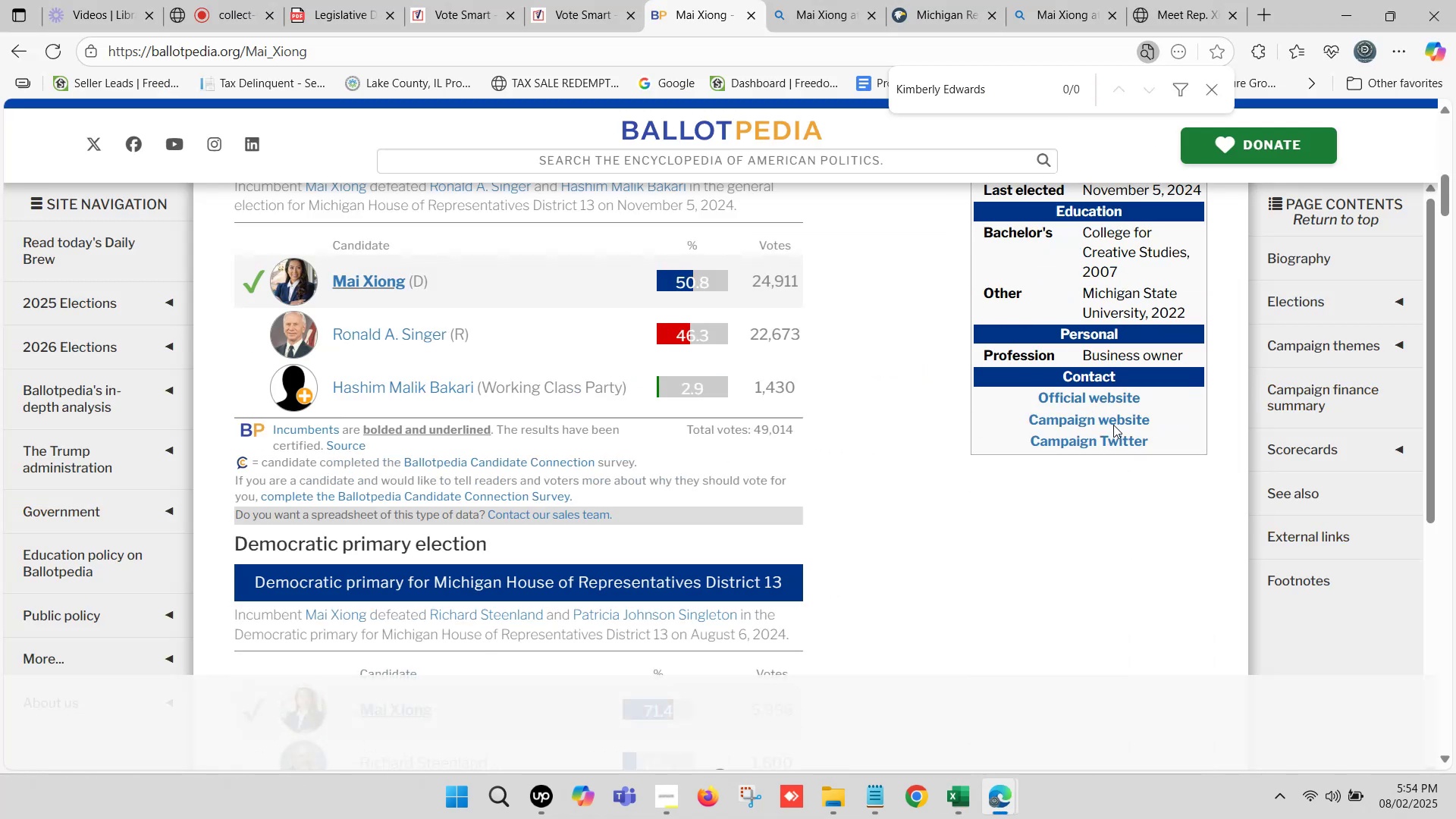 
hold_key(key=ControlLeft, duration=1.42)
left_click([1091, 418])
 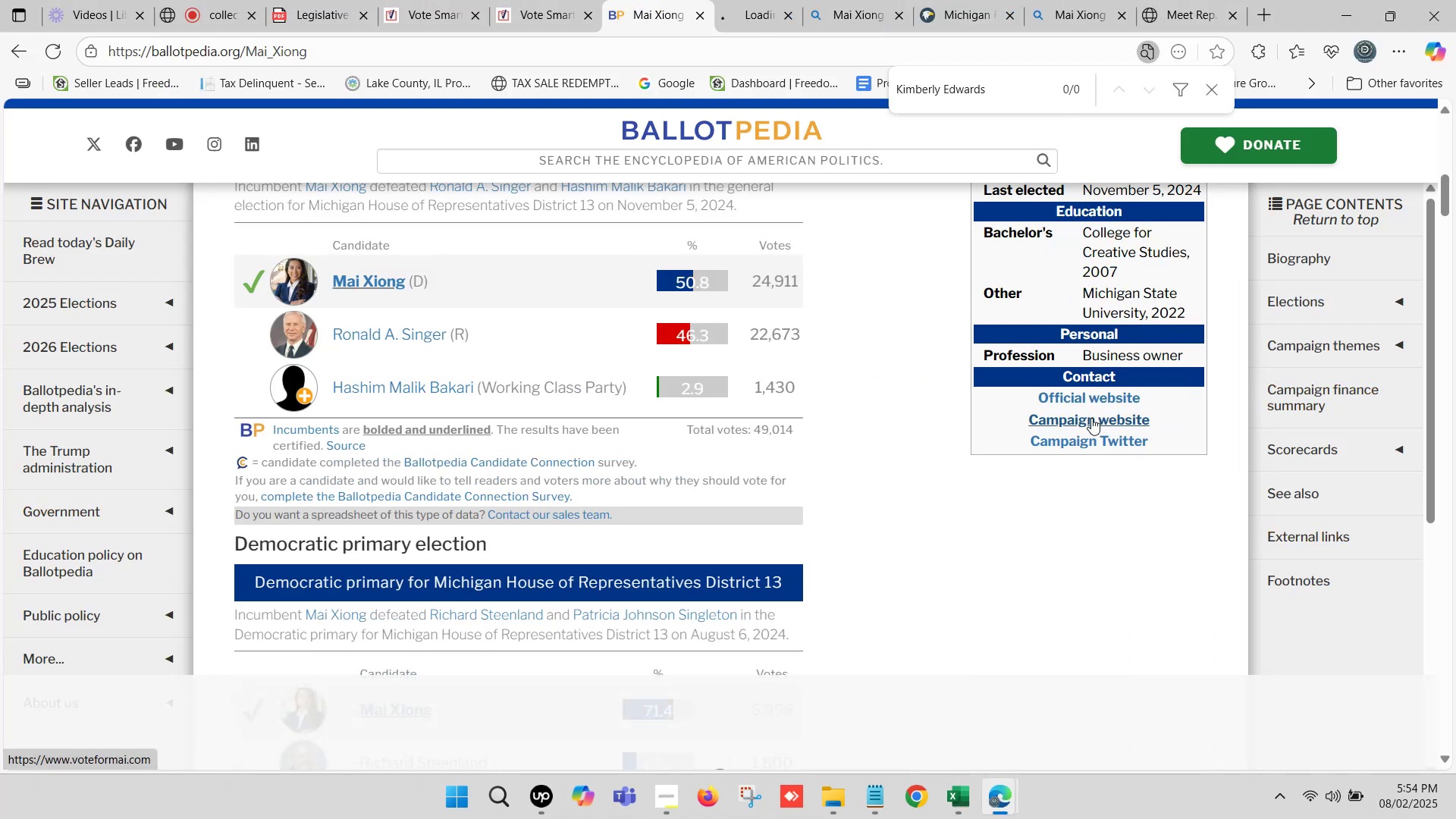 
left_click([751, 0])
 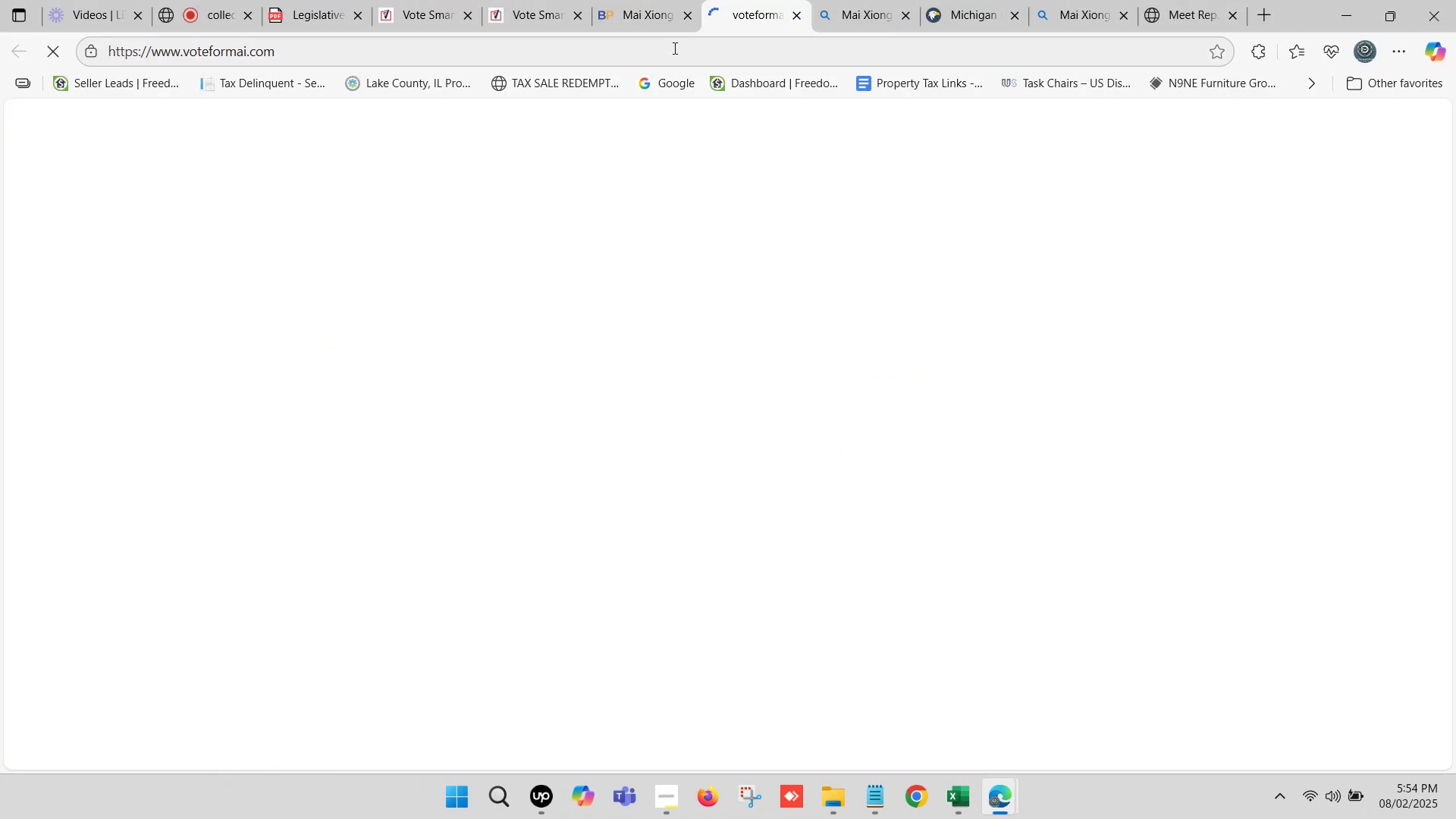 
left_click([673, 48])
 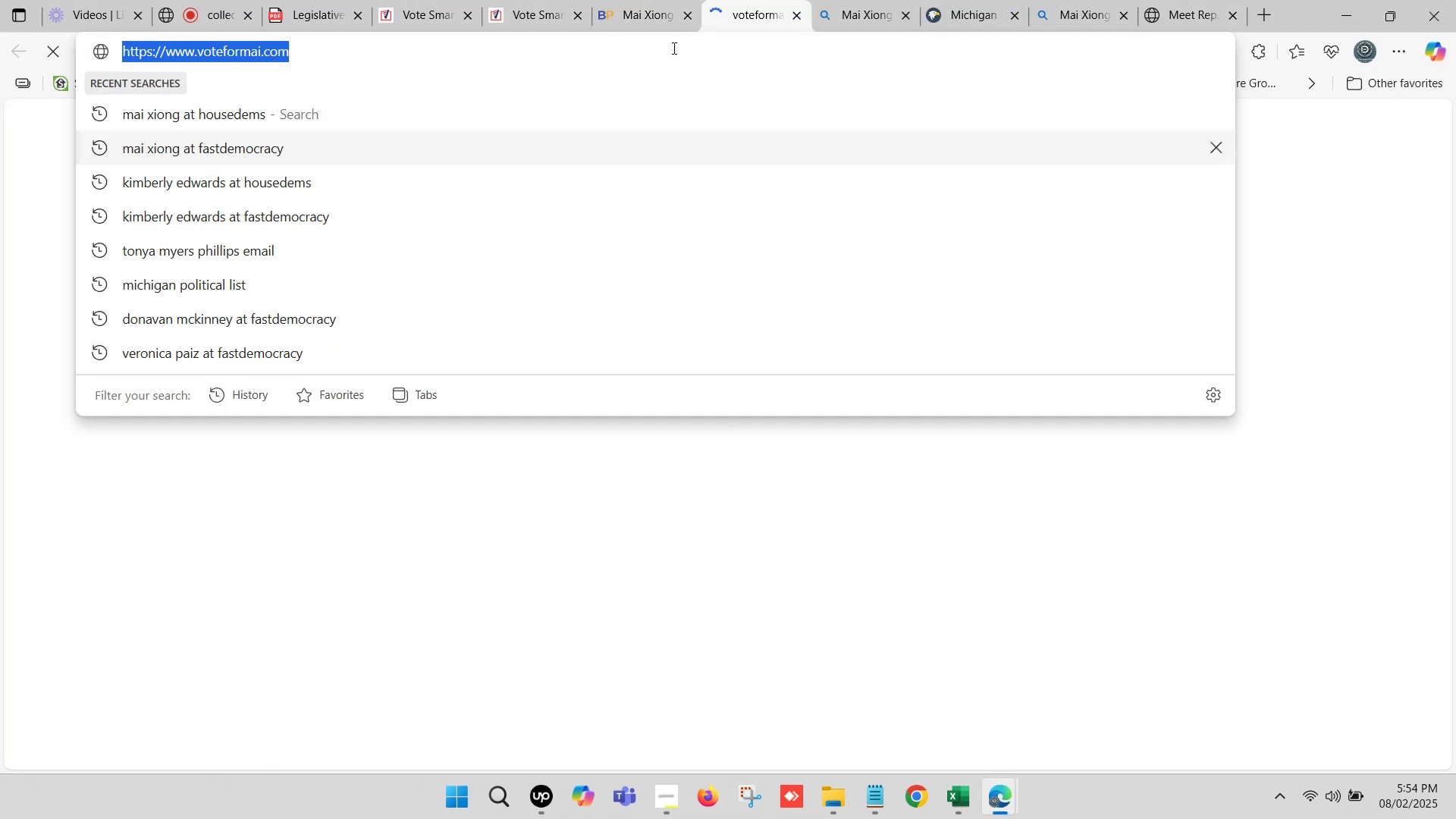 
key(Control+C)
 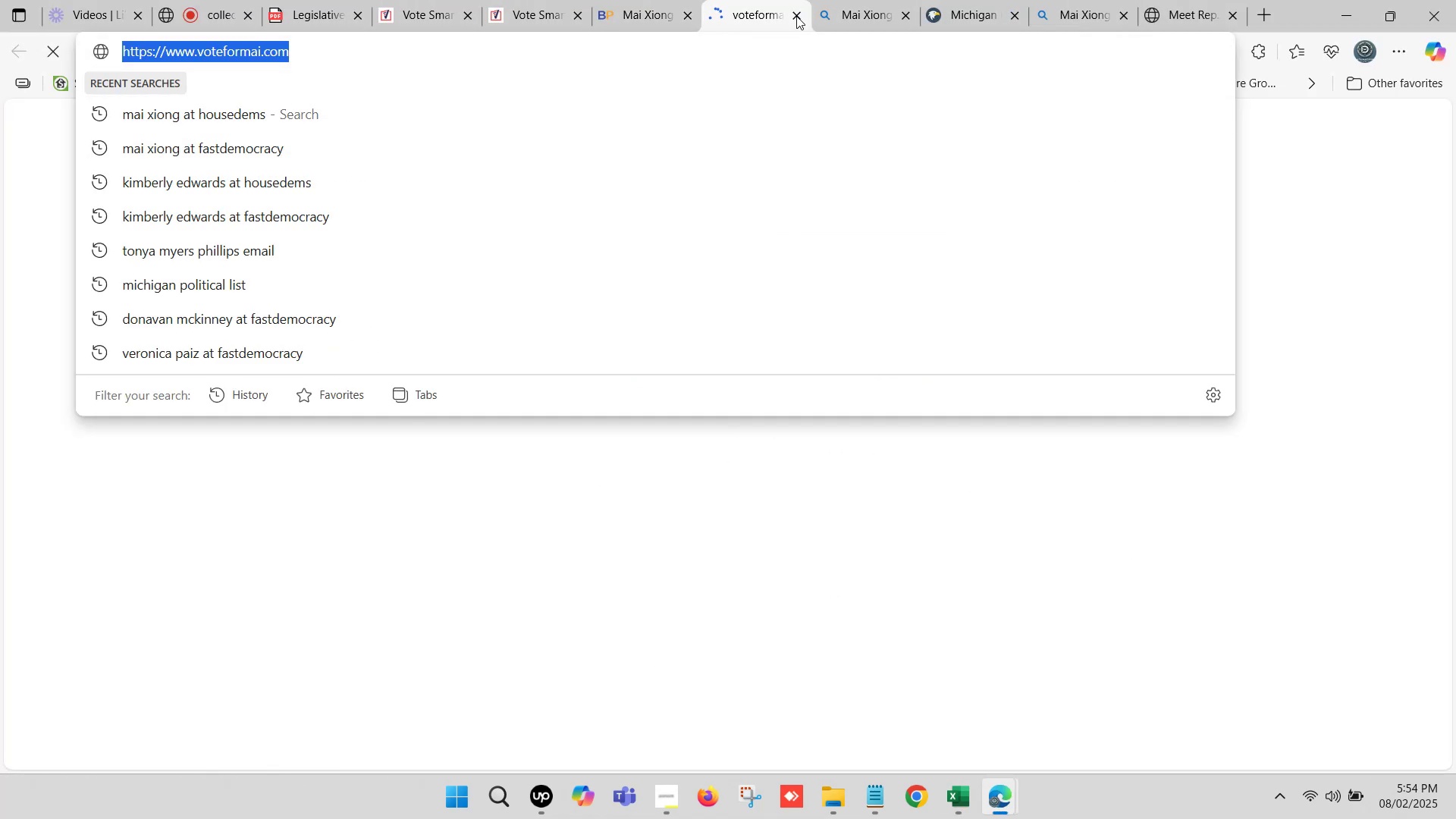 
left_click([794, 14])
 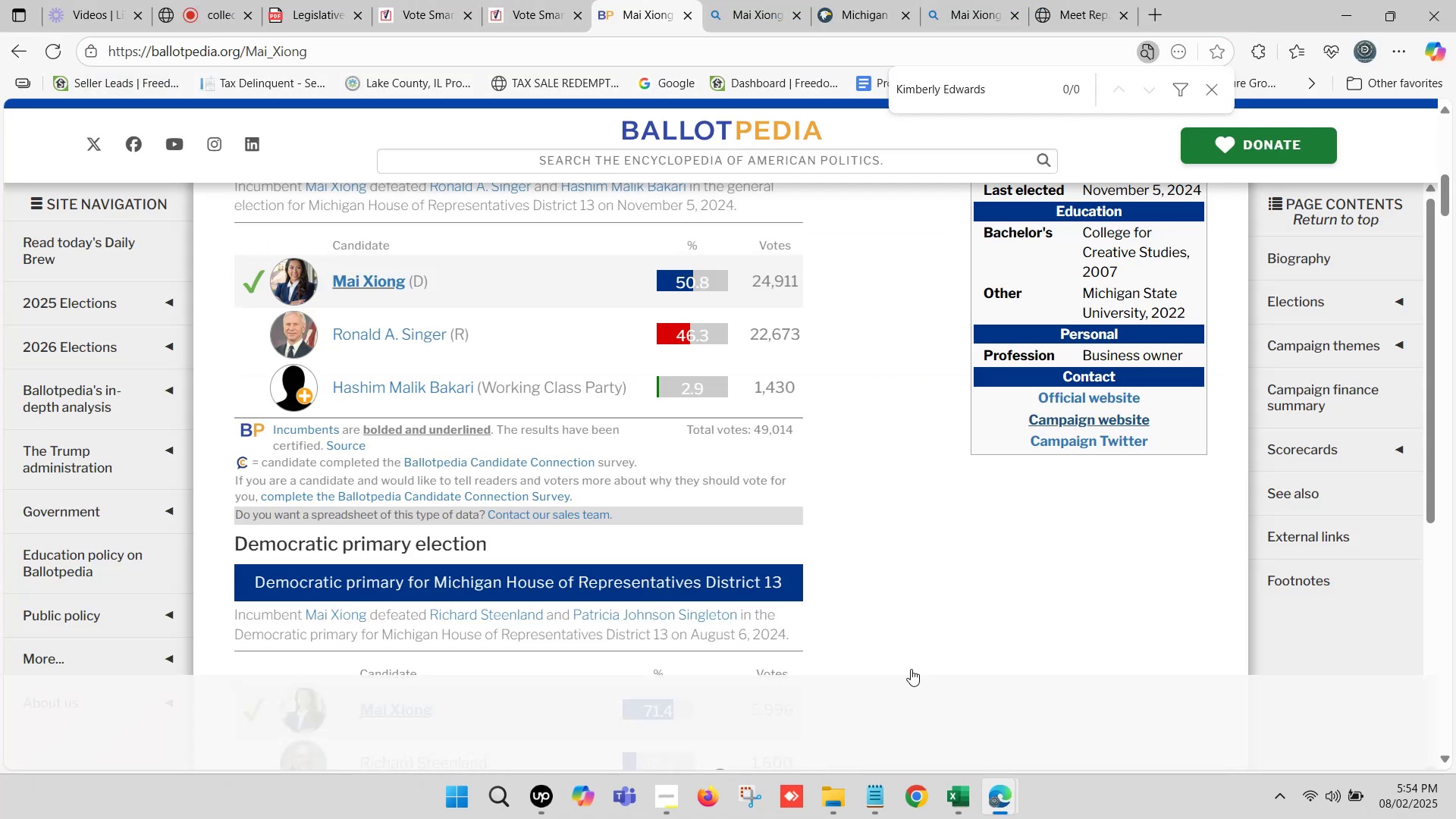 
left_click([951, 787])
 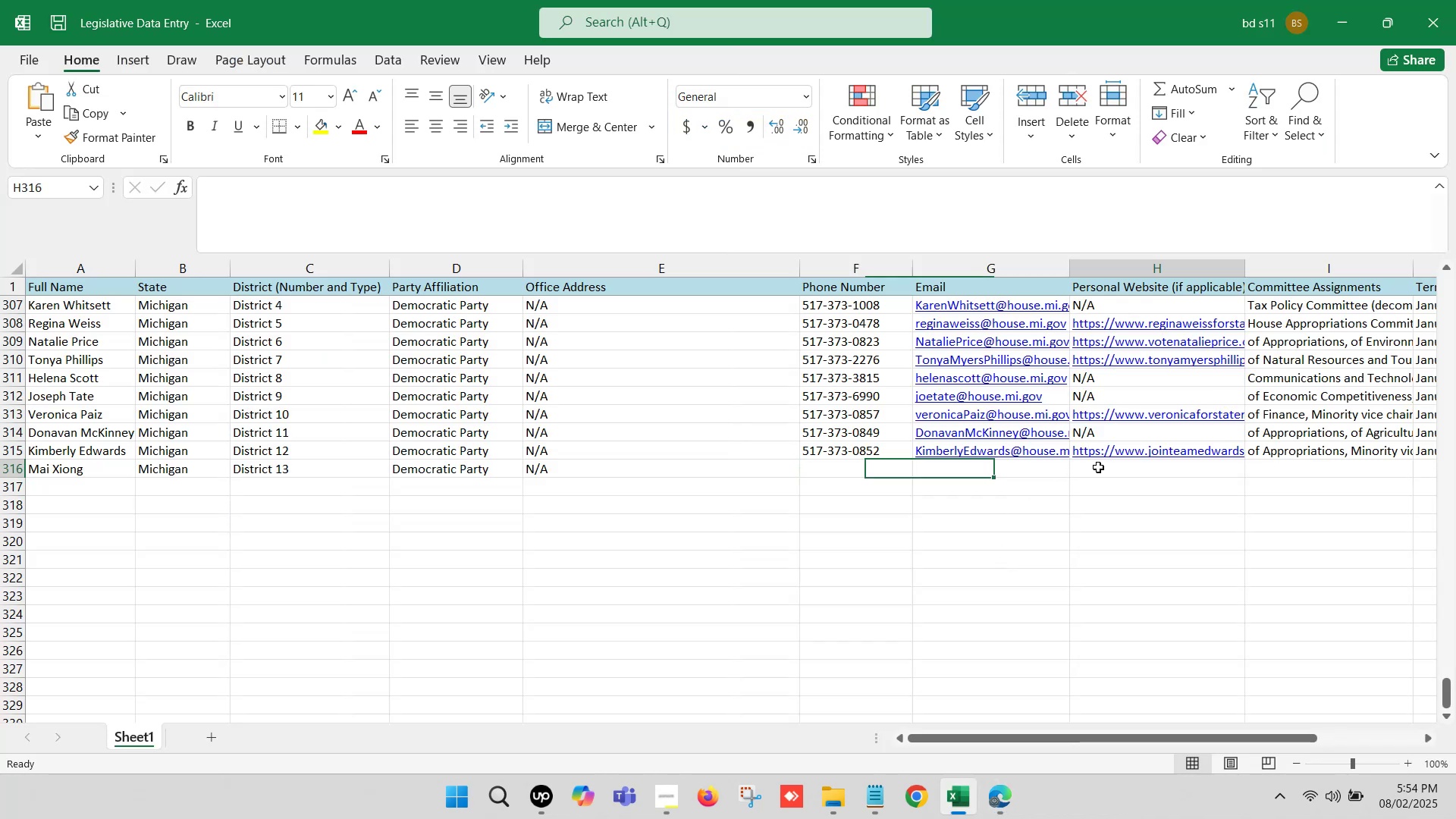 
double_click([1098, 467])
 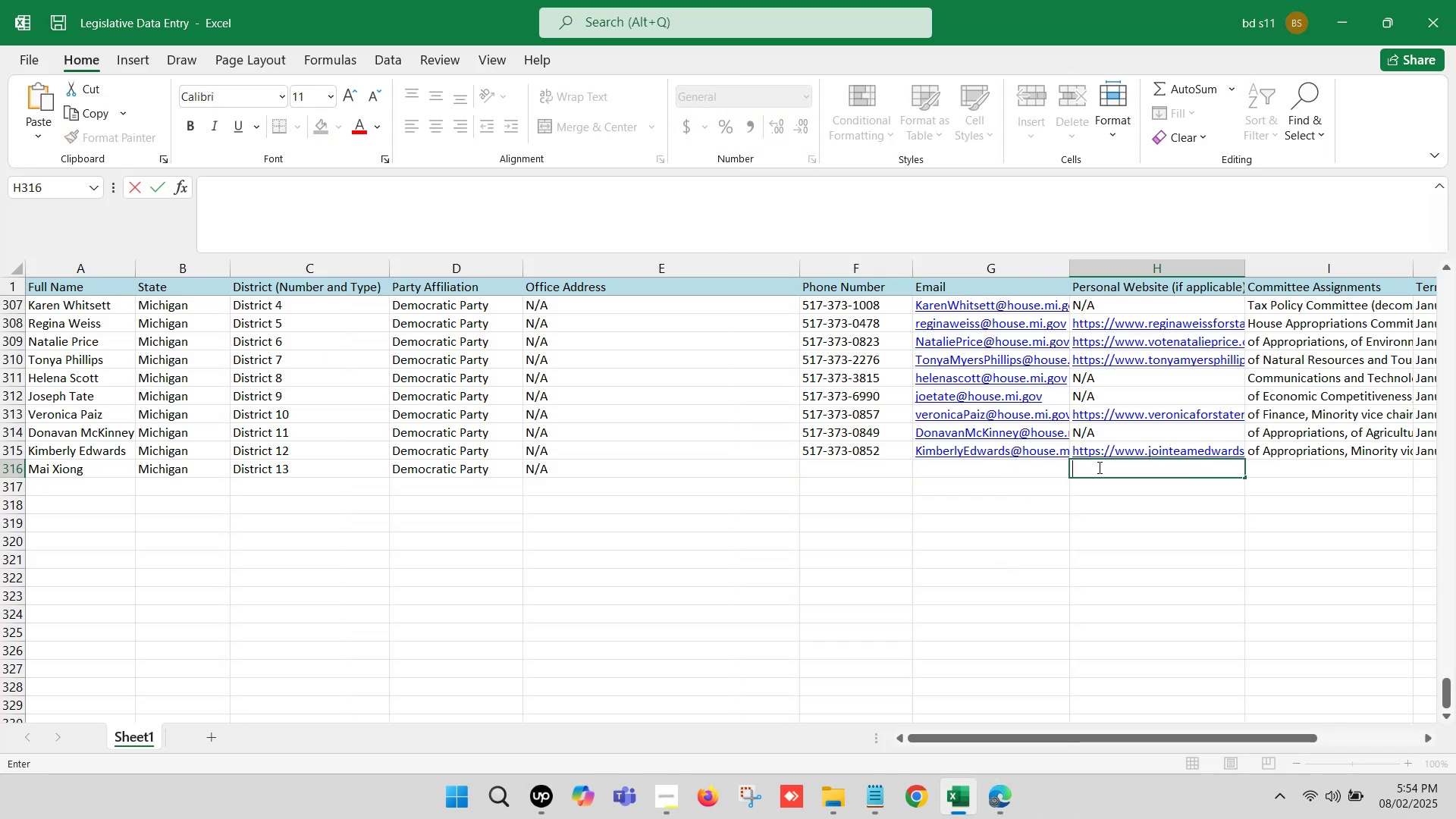 
key(Control+V)
 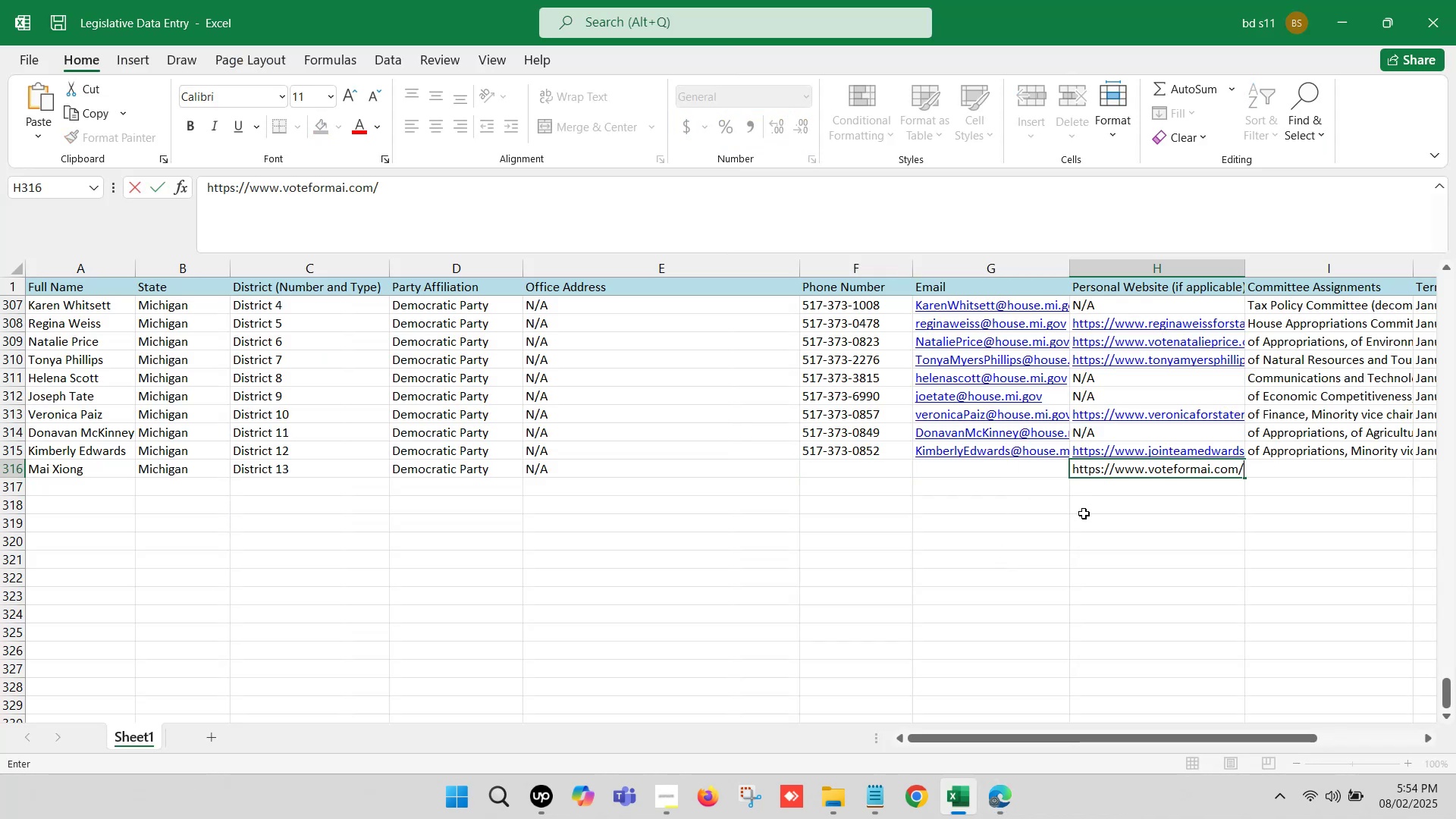 
left_click([1084, 513])
 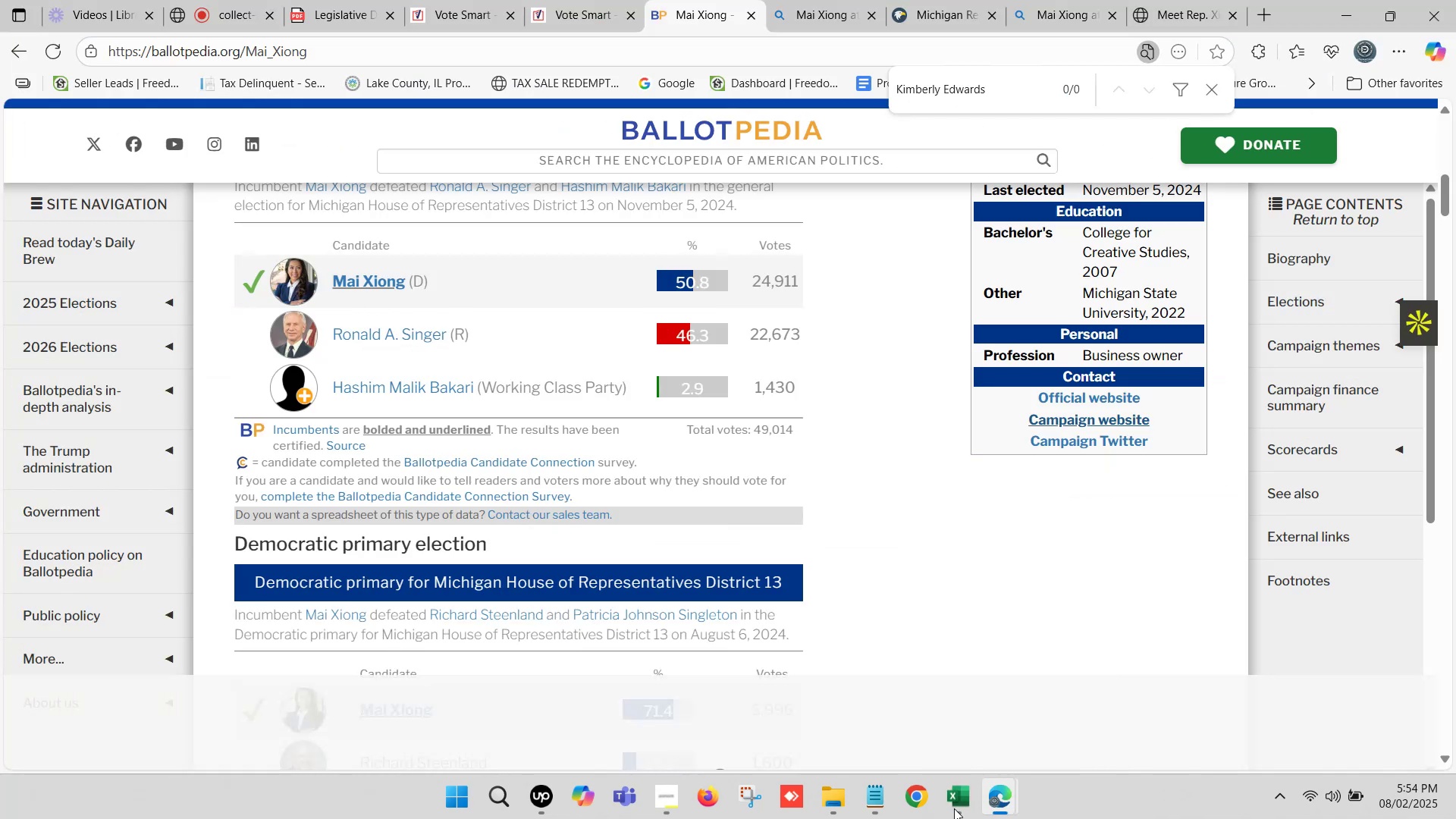 
left_click([918, 0])
 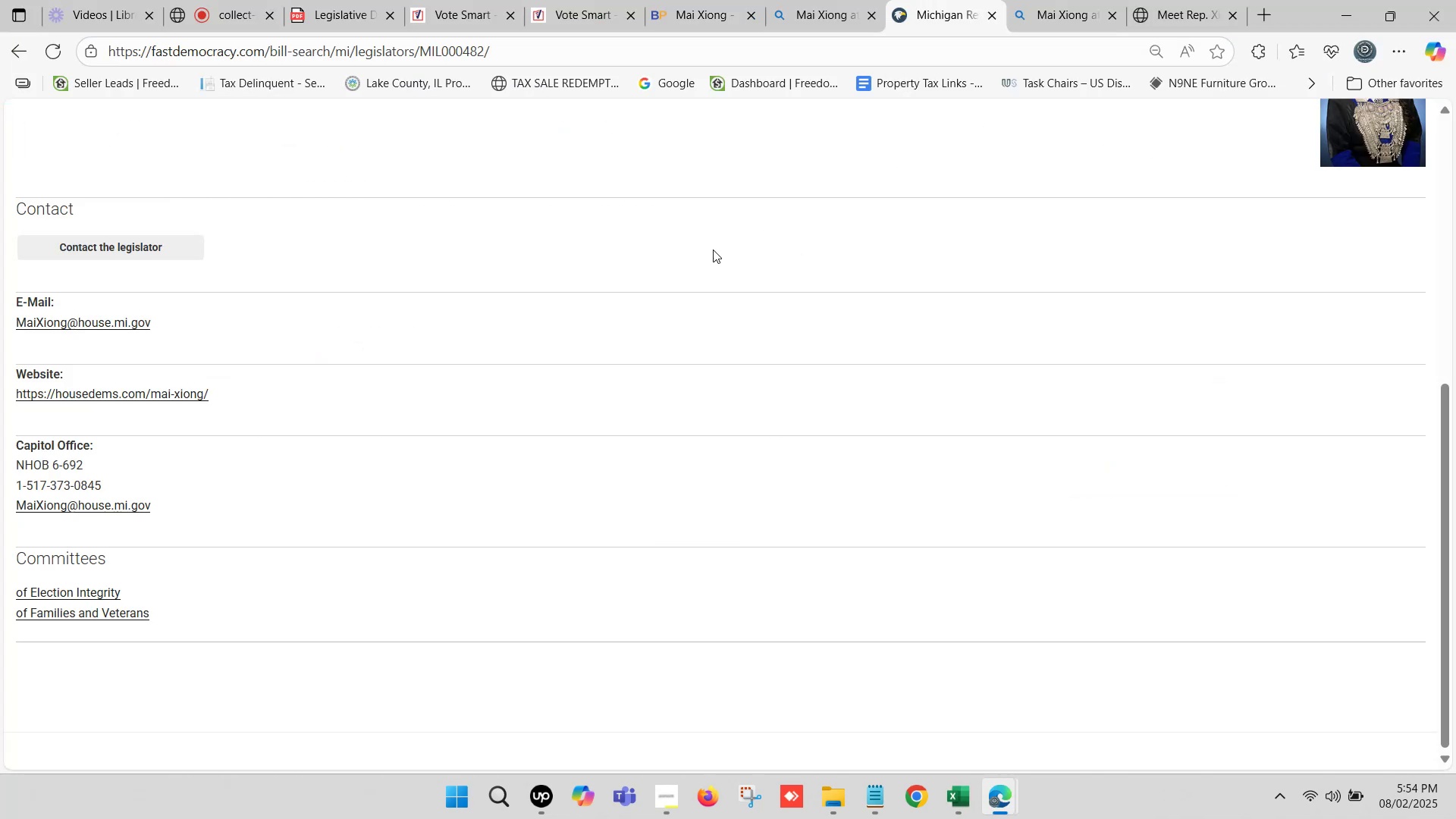 
scroll: coordinate [575, 315], scroll_direction: up, amount: 4.0
 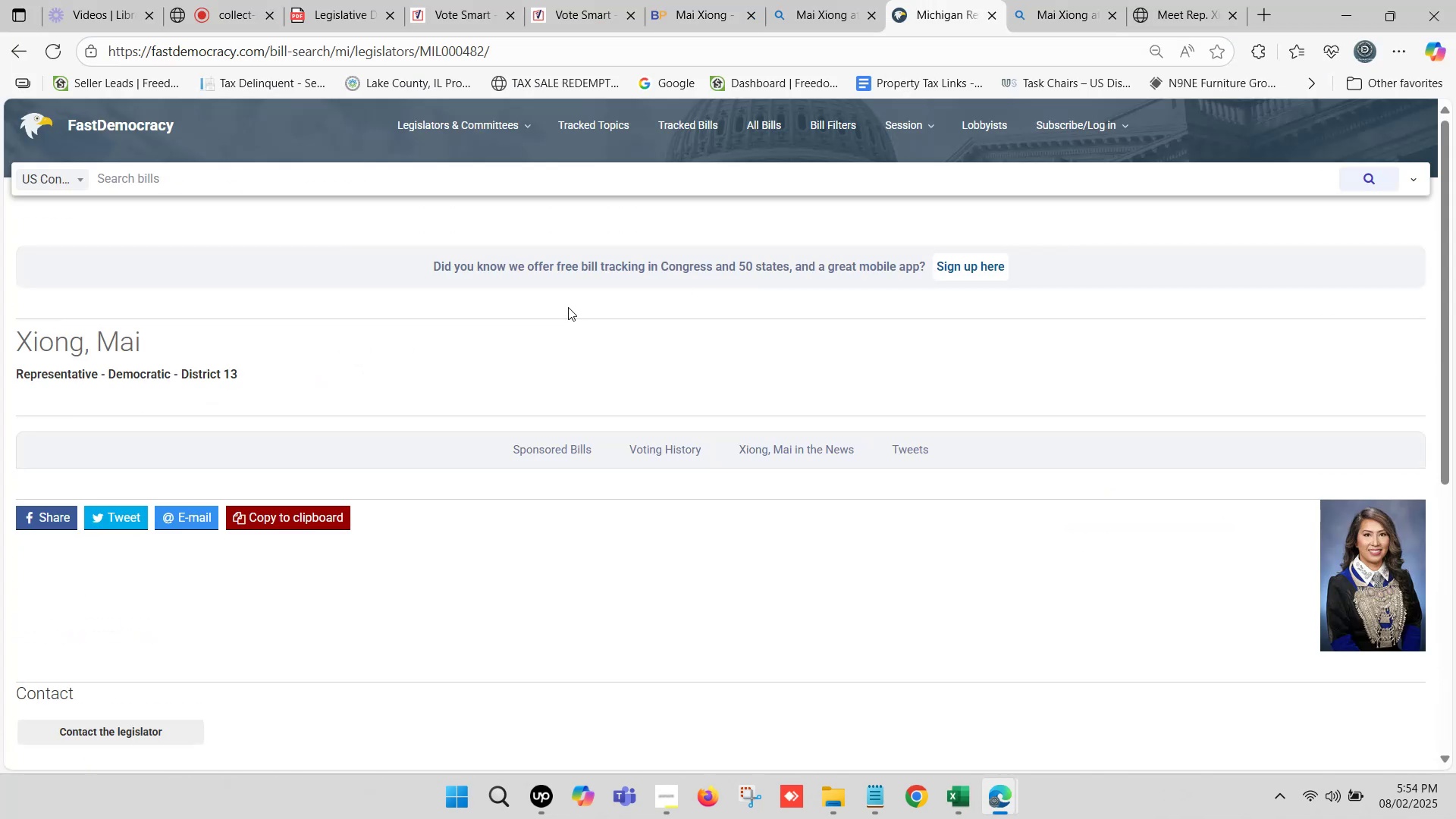 
scroll: coordinate [148, 303], scroll_direction: down, amount: 3.0
 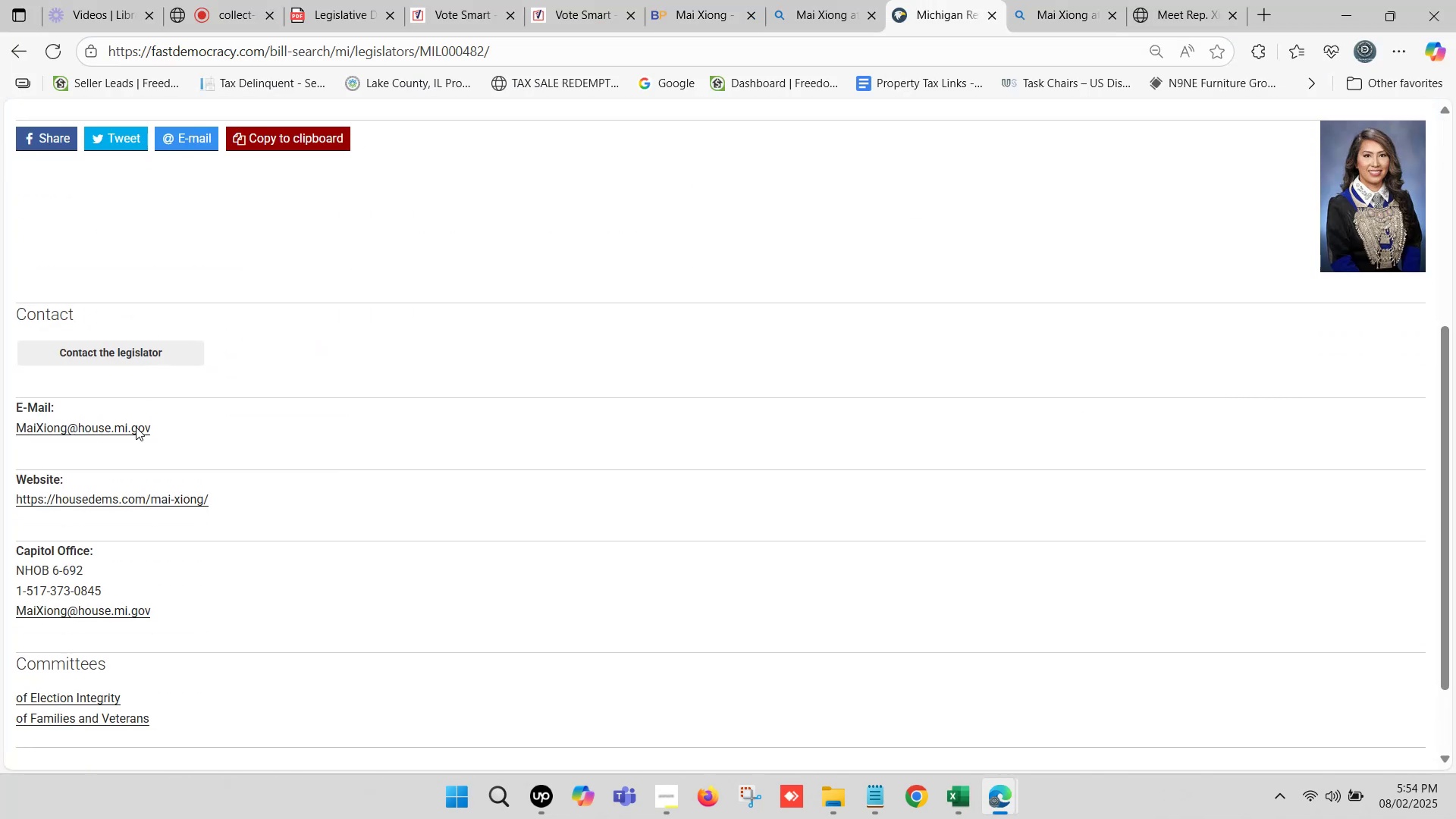 
right_click([136, 427])
 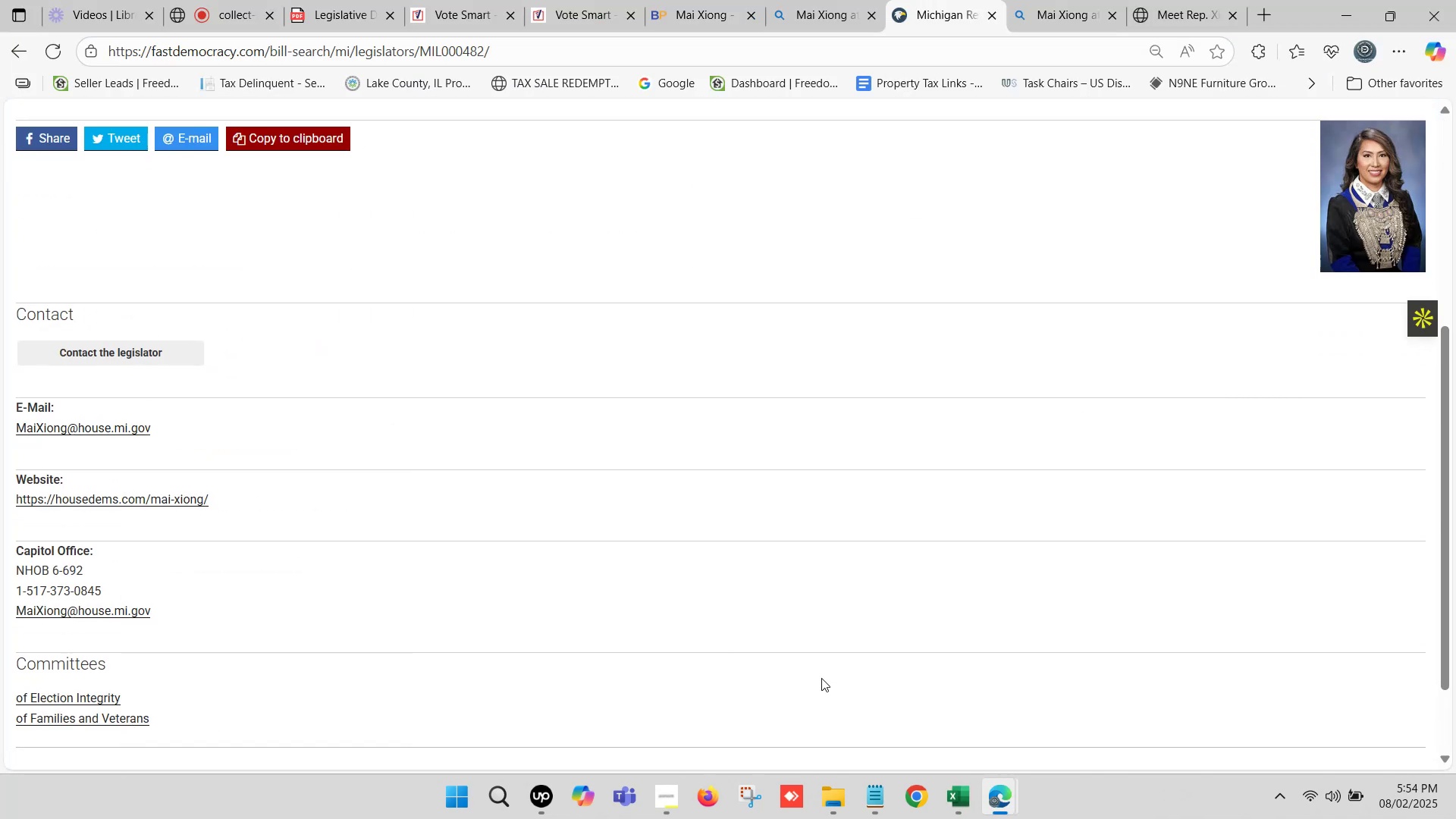 
left_click([965, 812])
 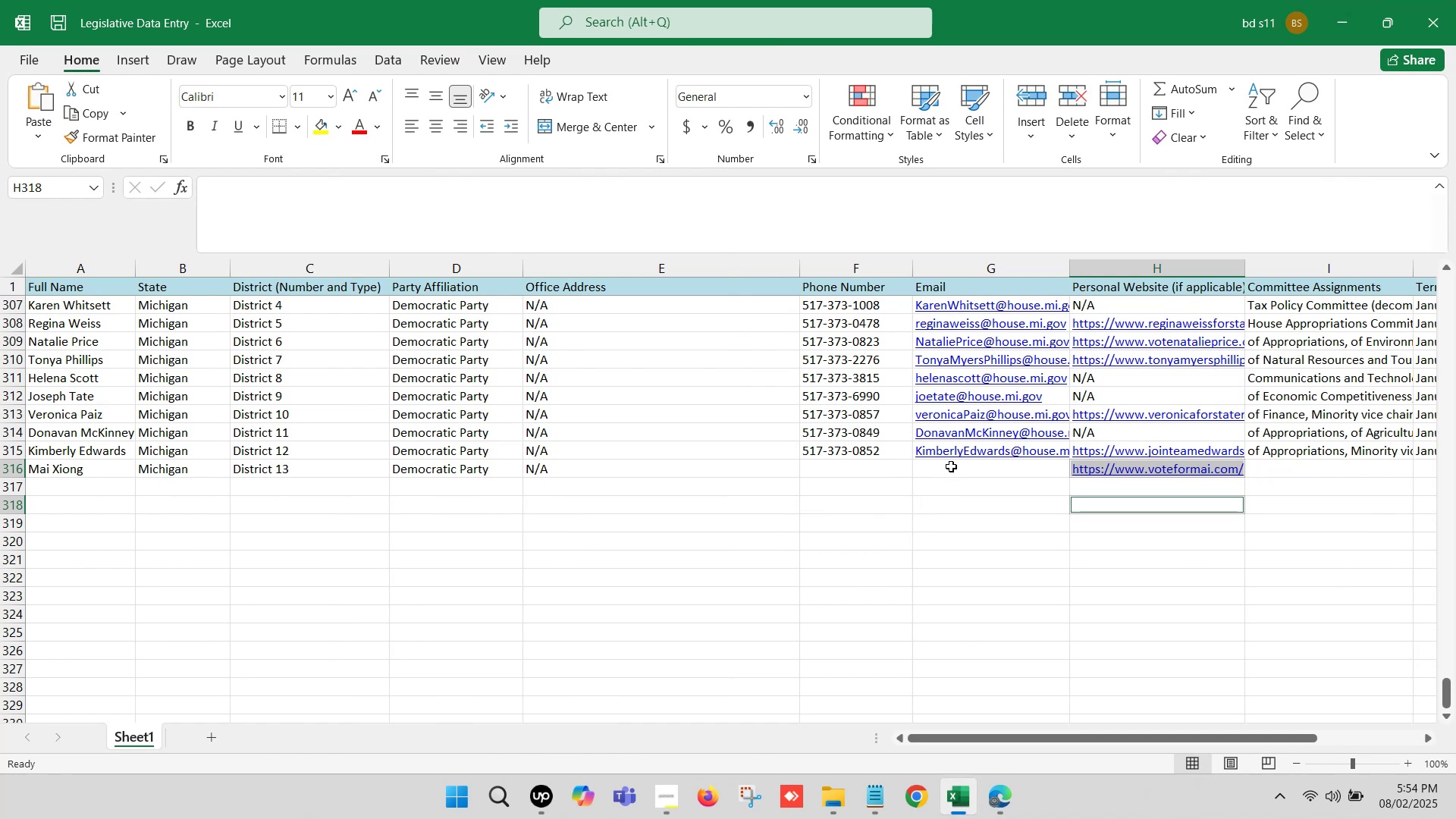 
double_click([951, 466])
 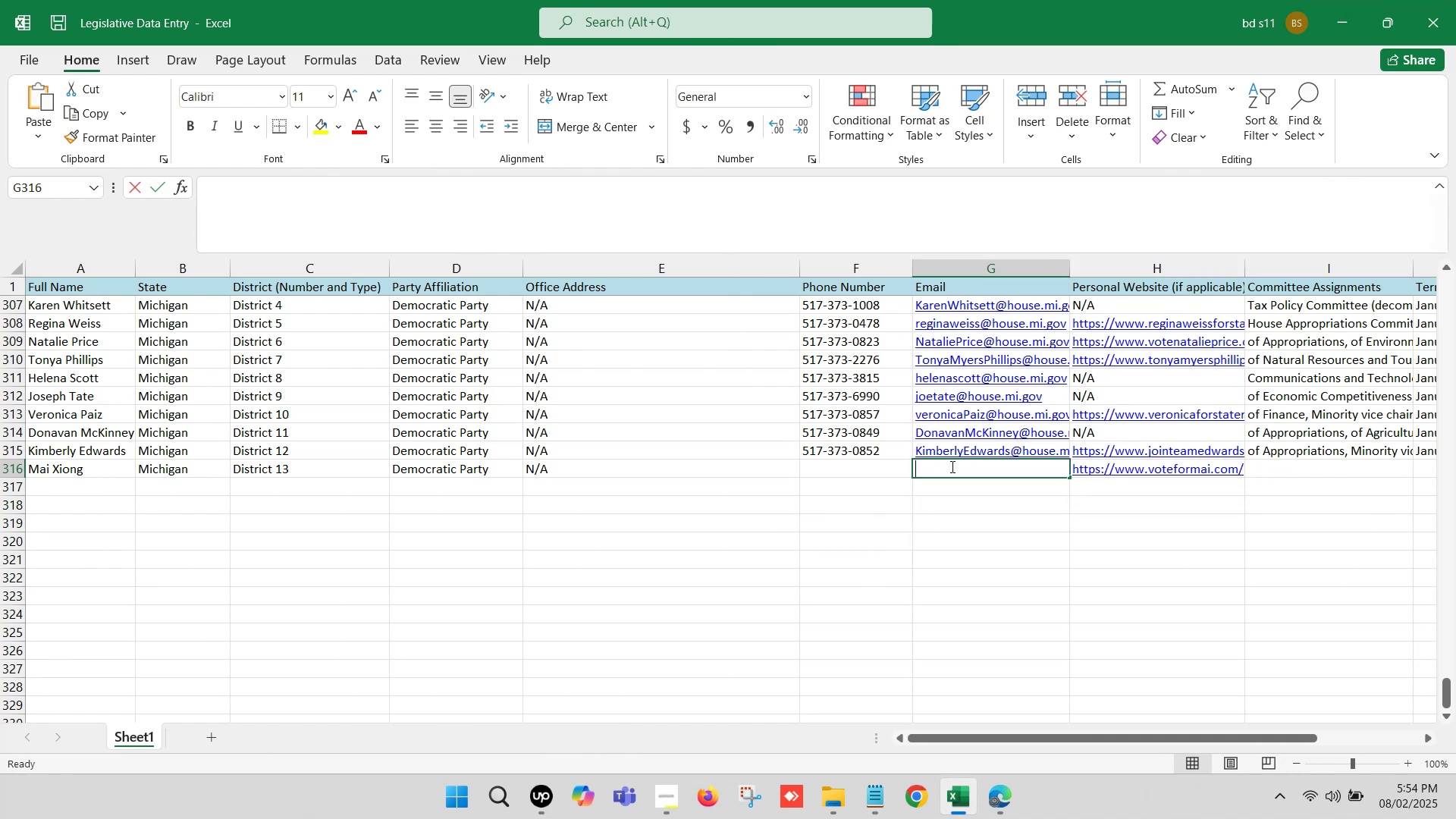 
key(Control+V)
 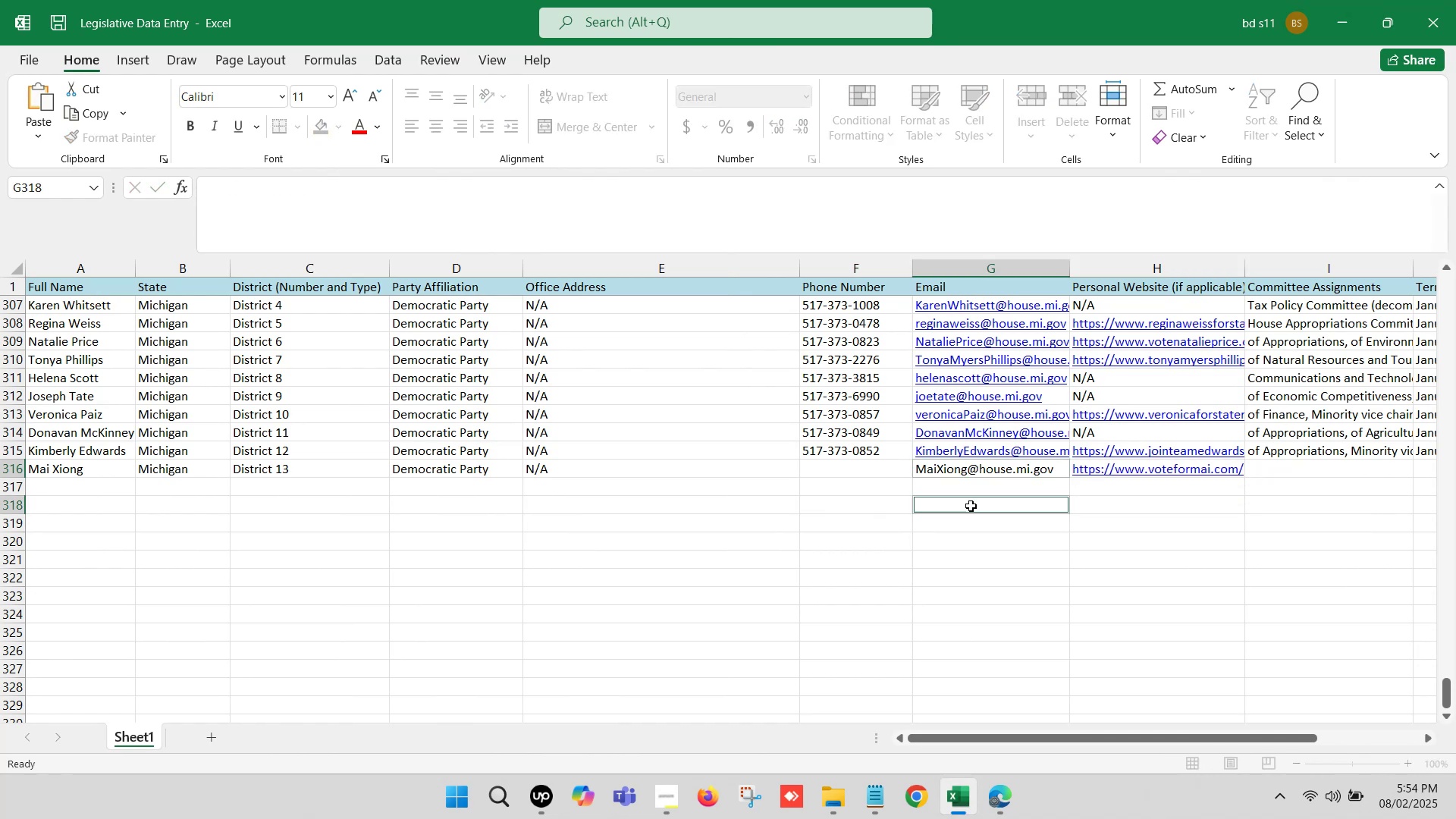 
left_click([971, 506])
 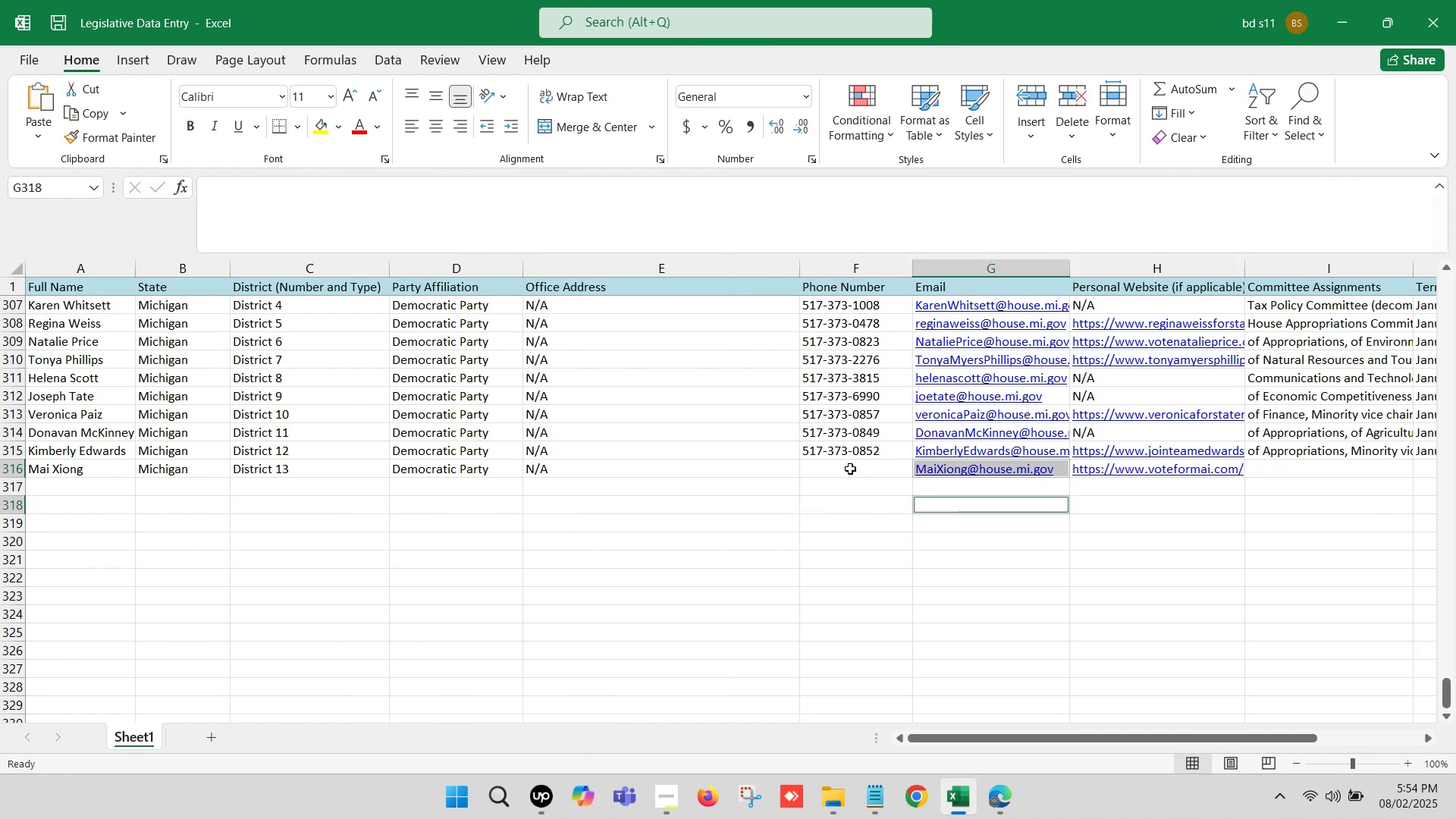 
left_click([847, 467])
 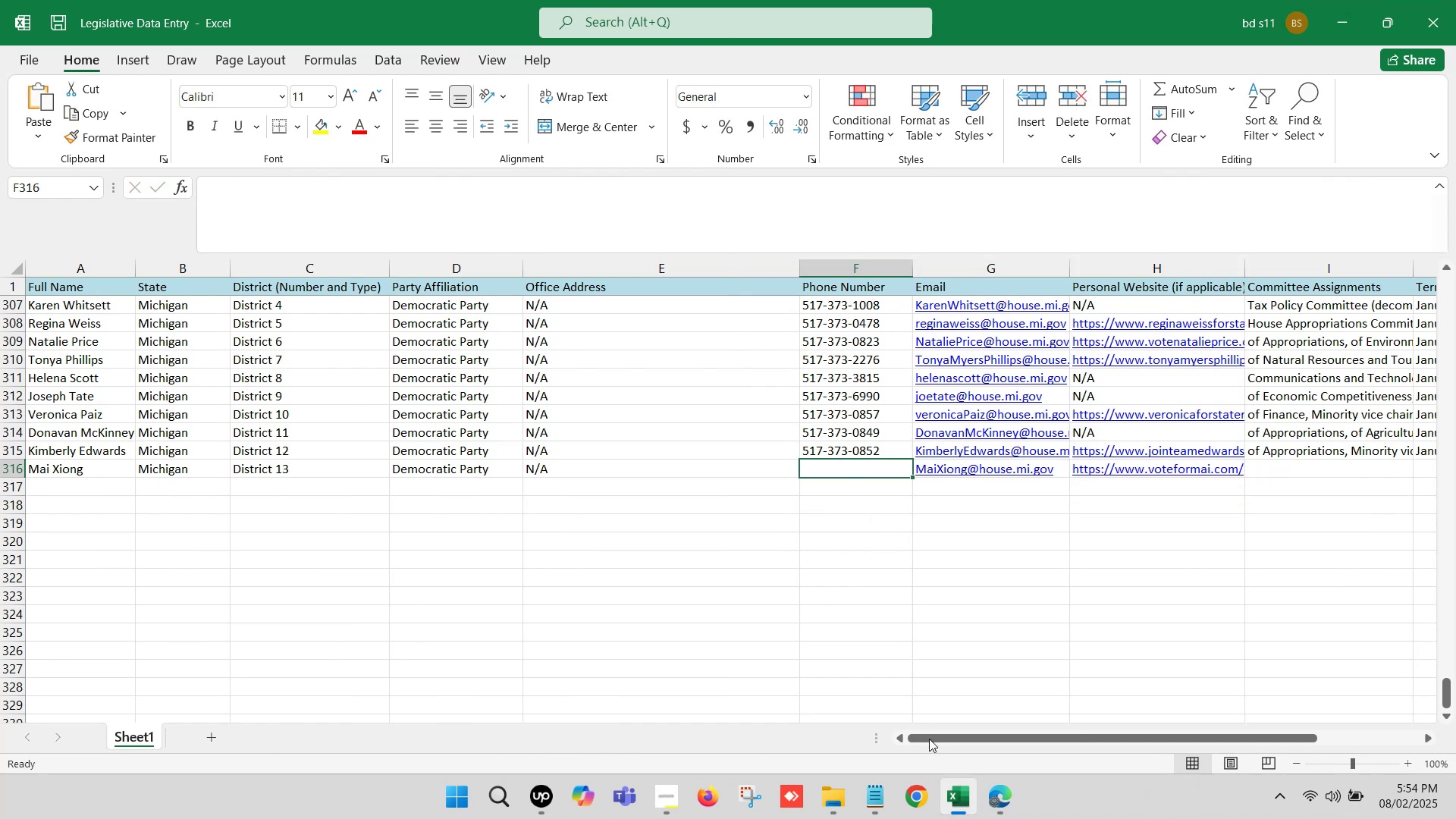 
left_click([961, 815])
 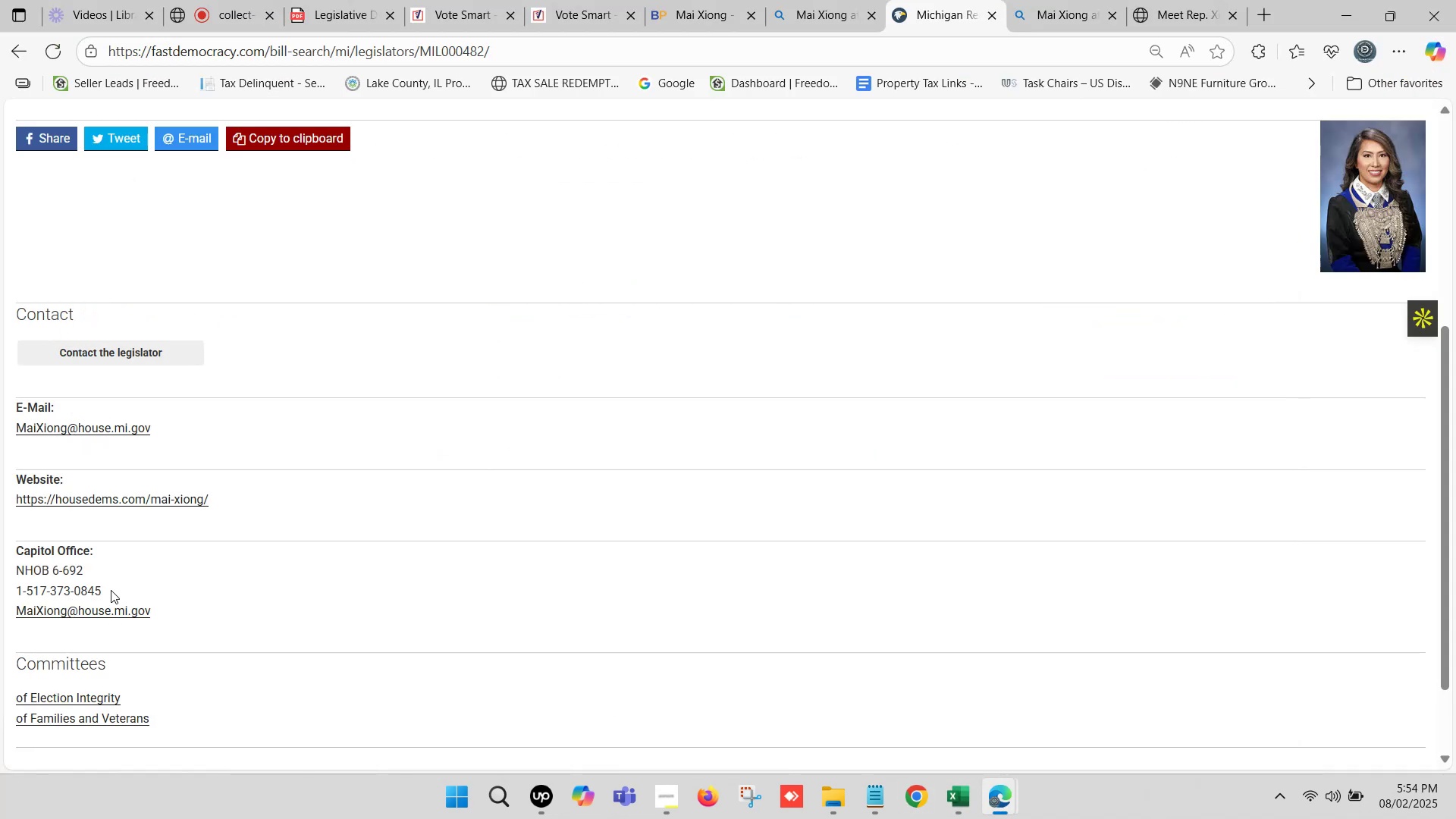 
key(Control+C)
 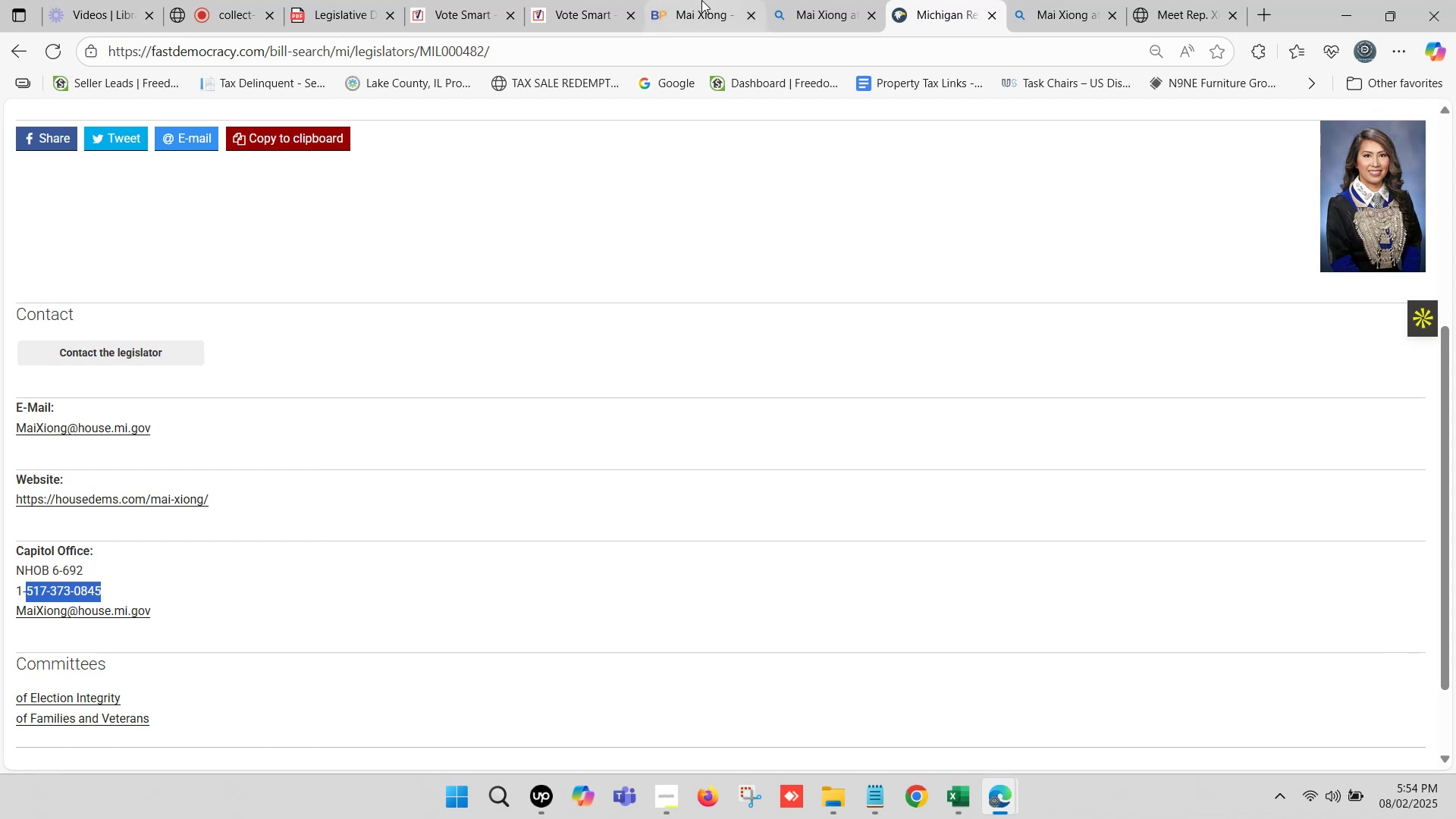 
left_click([701, 0])
 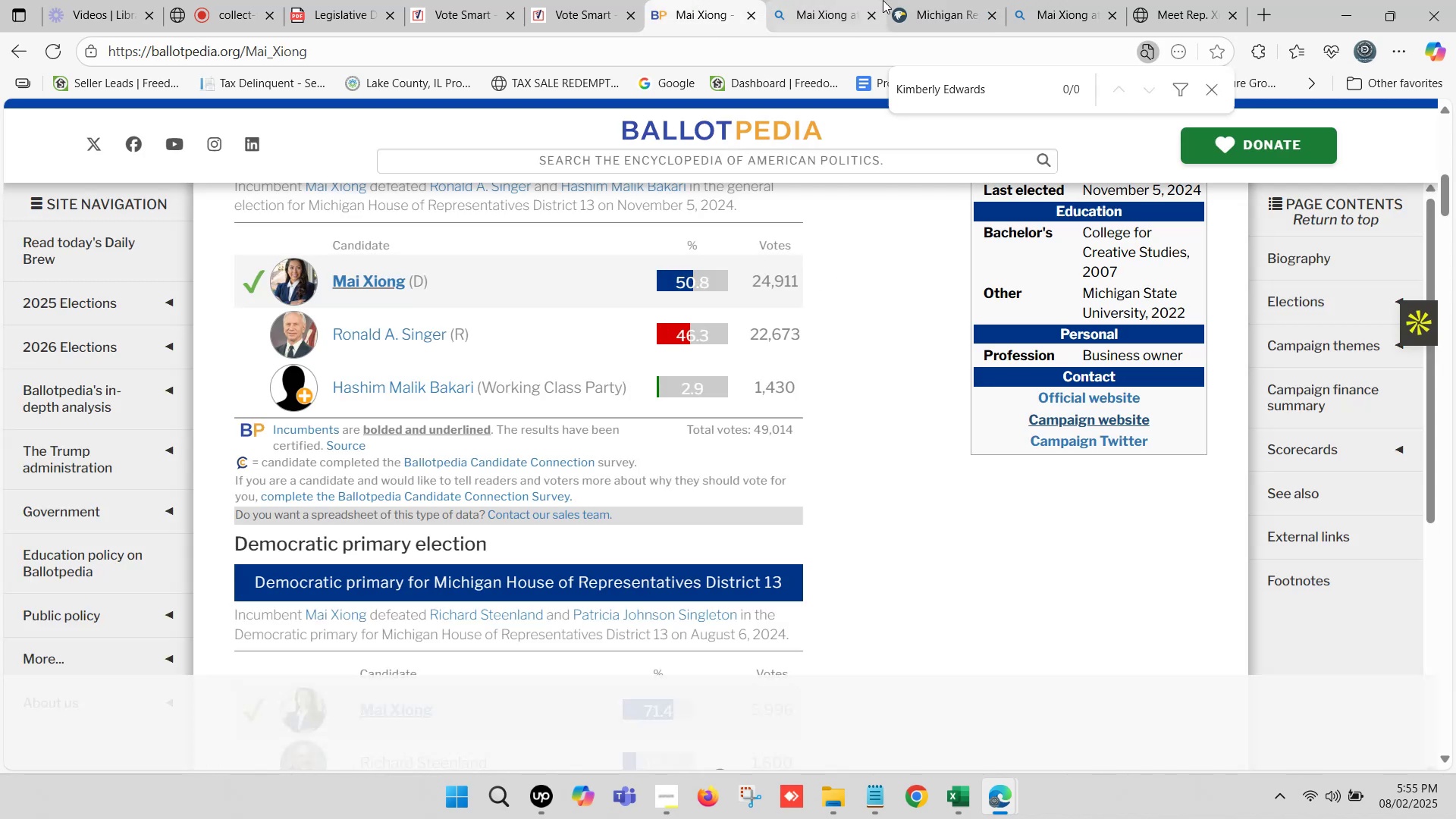 
hold_key(key=ControlLeft, duration=0.77)
left_click([1089, 396])
 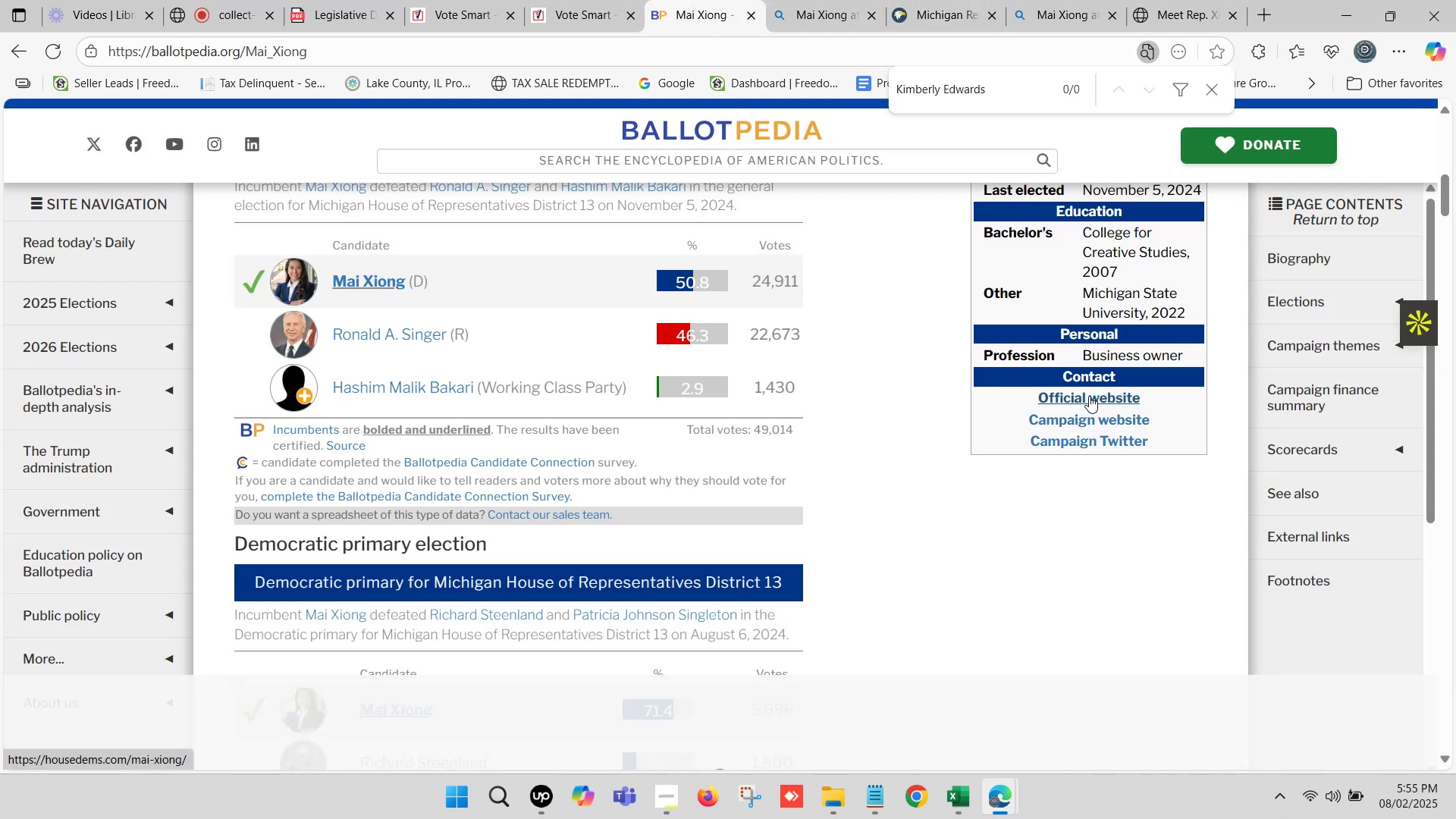 
hold_key(key=ControlLeft, duration=6.48)
double_click([737, 0])
 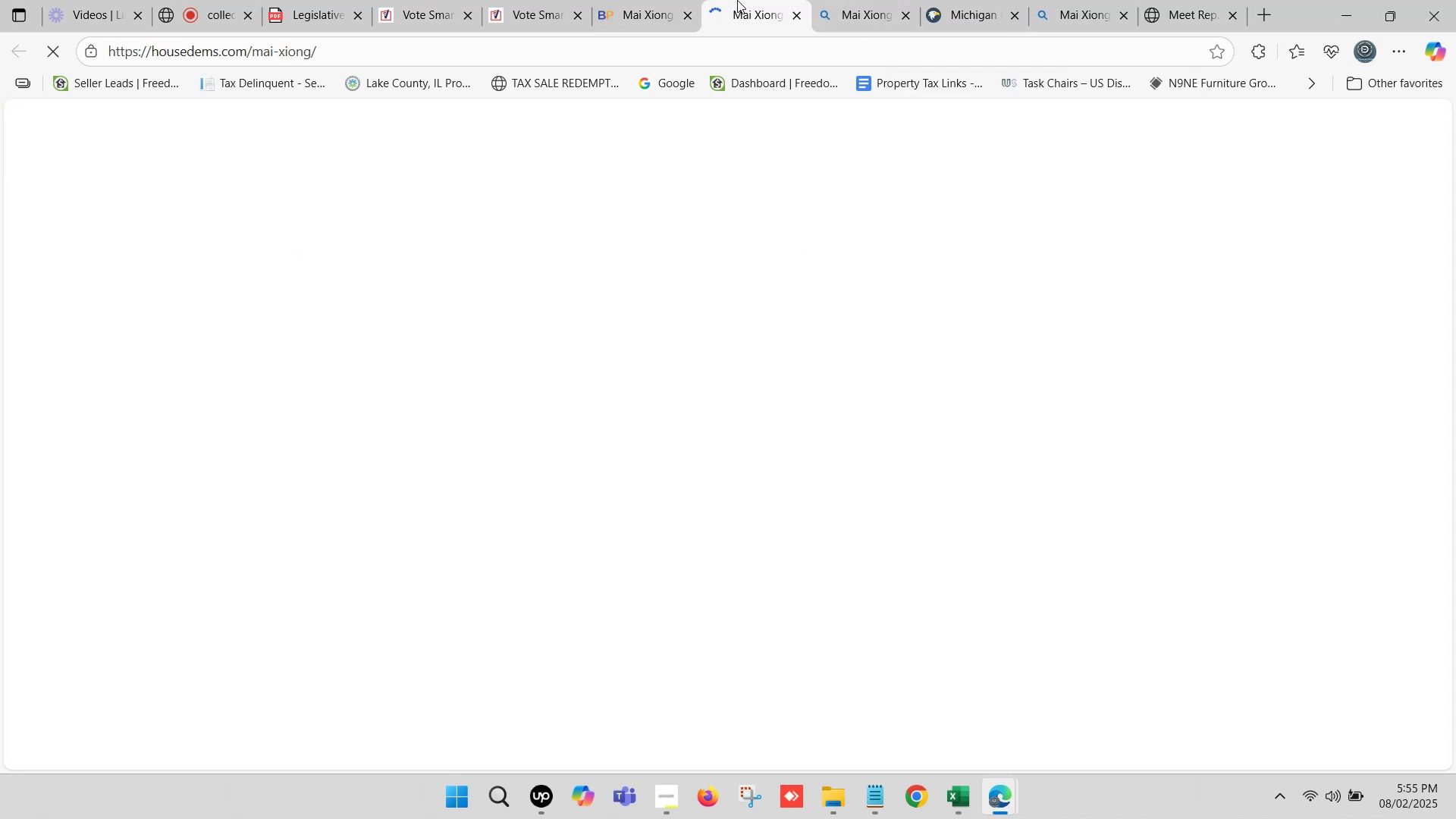 
triple_click([737, 0])
 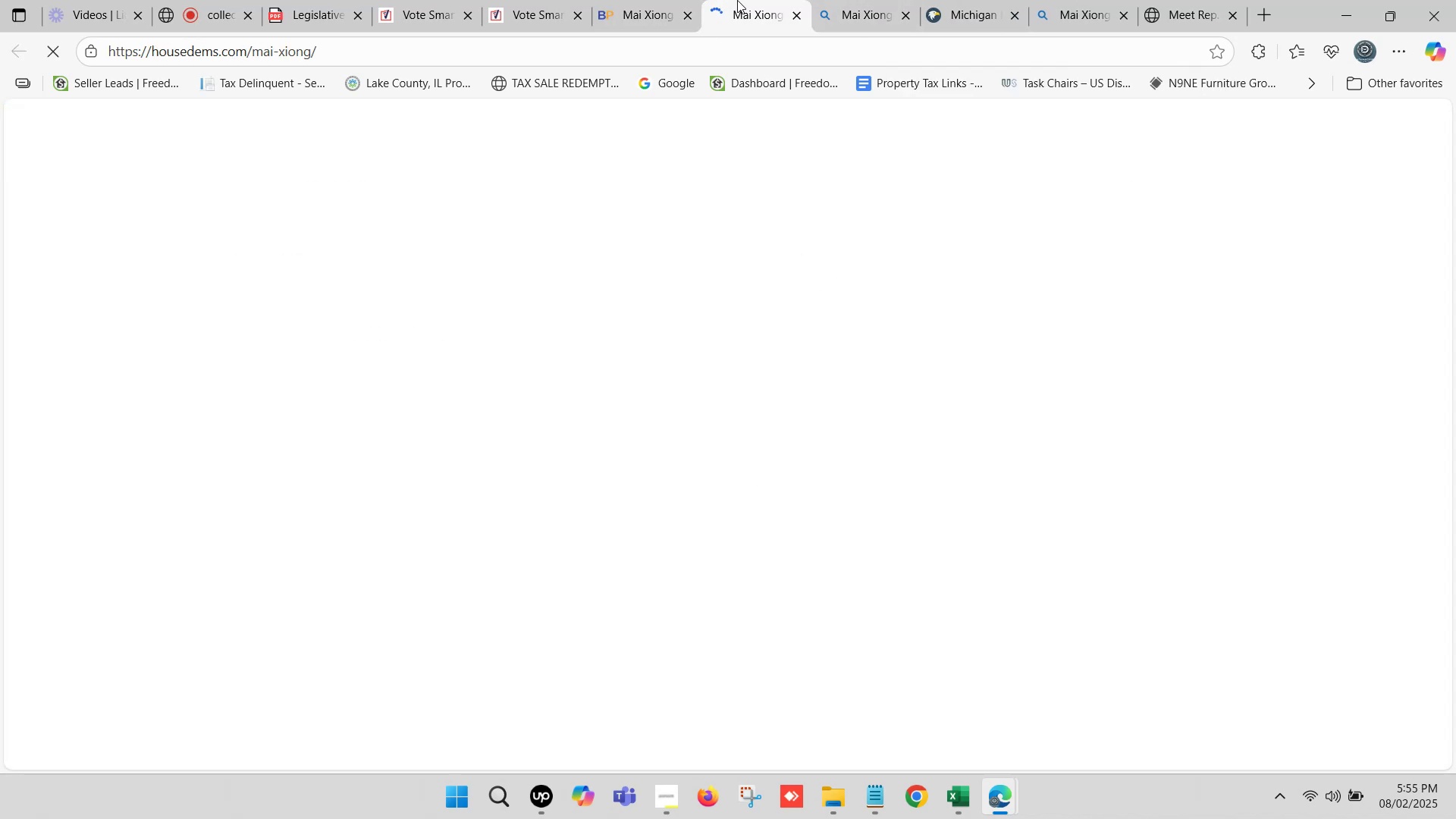 
triple_click([737, 0])
 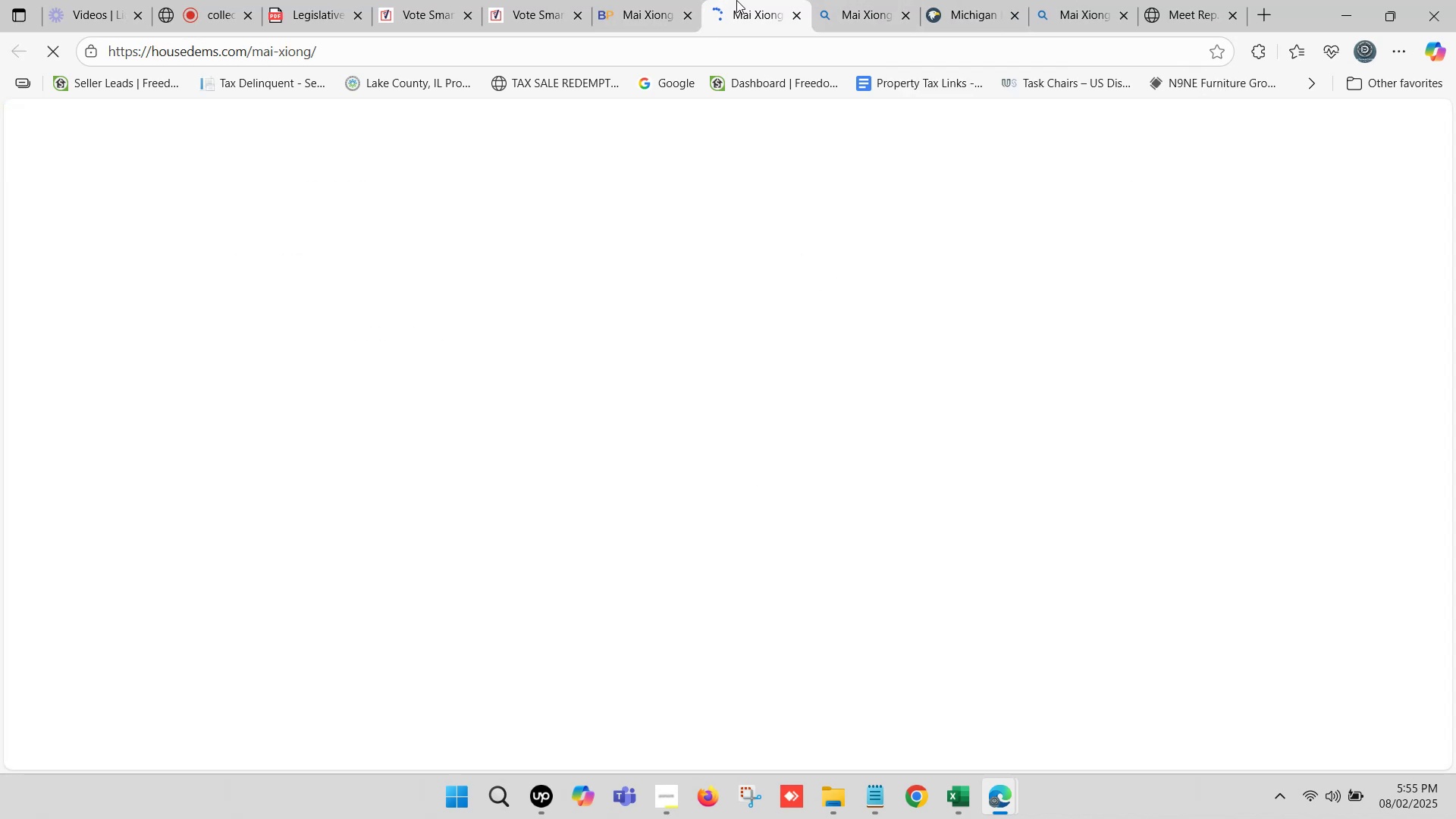 
triple_click([736, 0])
 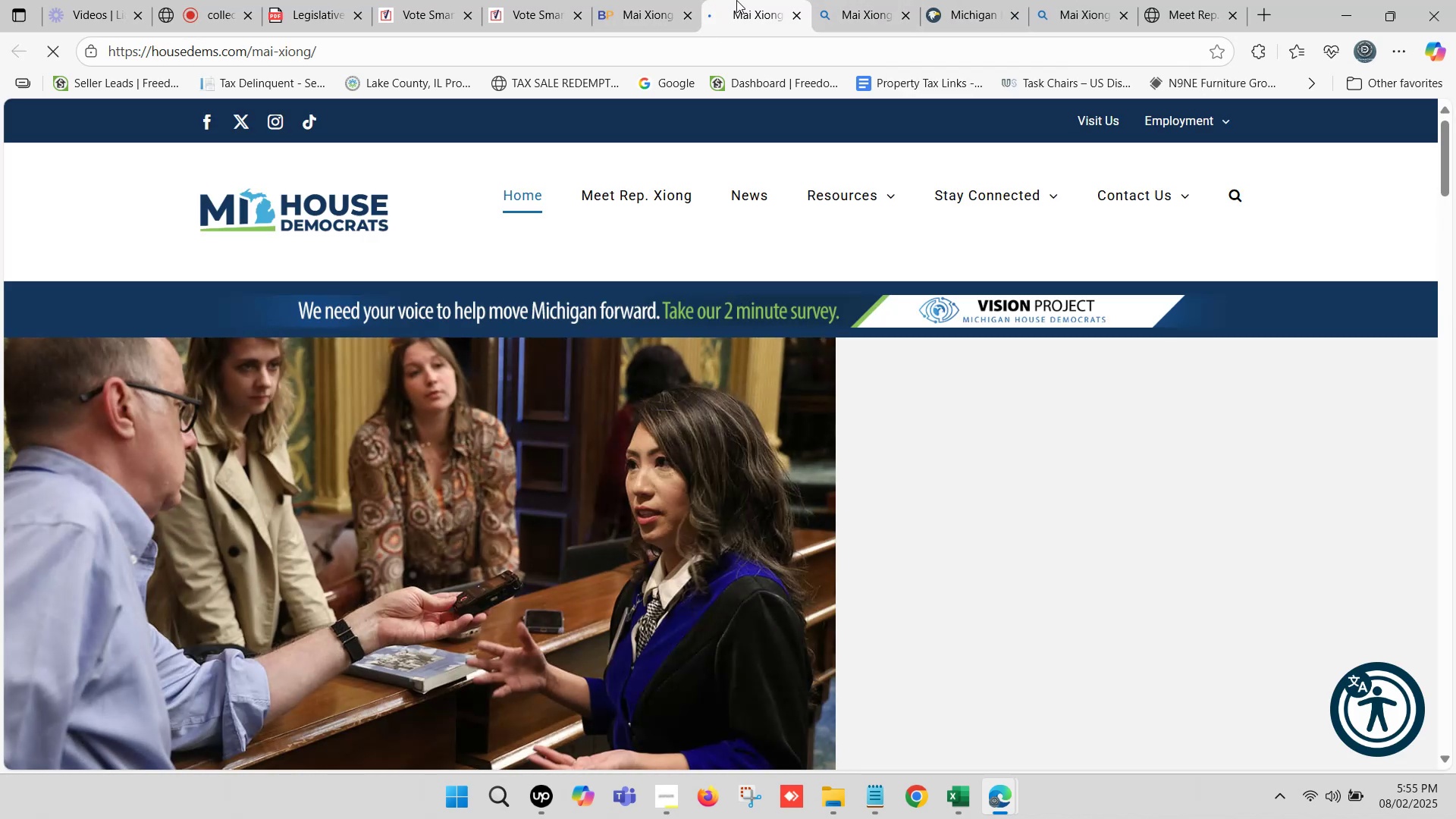 
scroll: coordinate [1005, 496], scroll_direction: down, amount: 3.0
 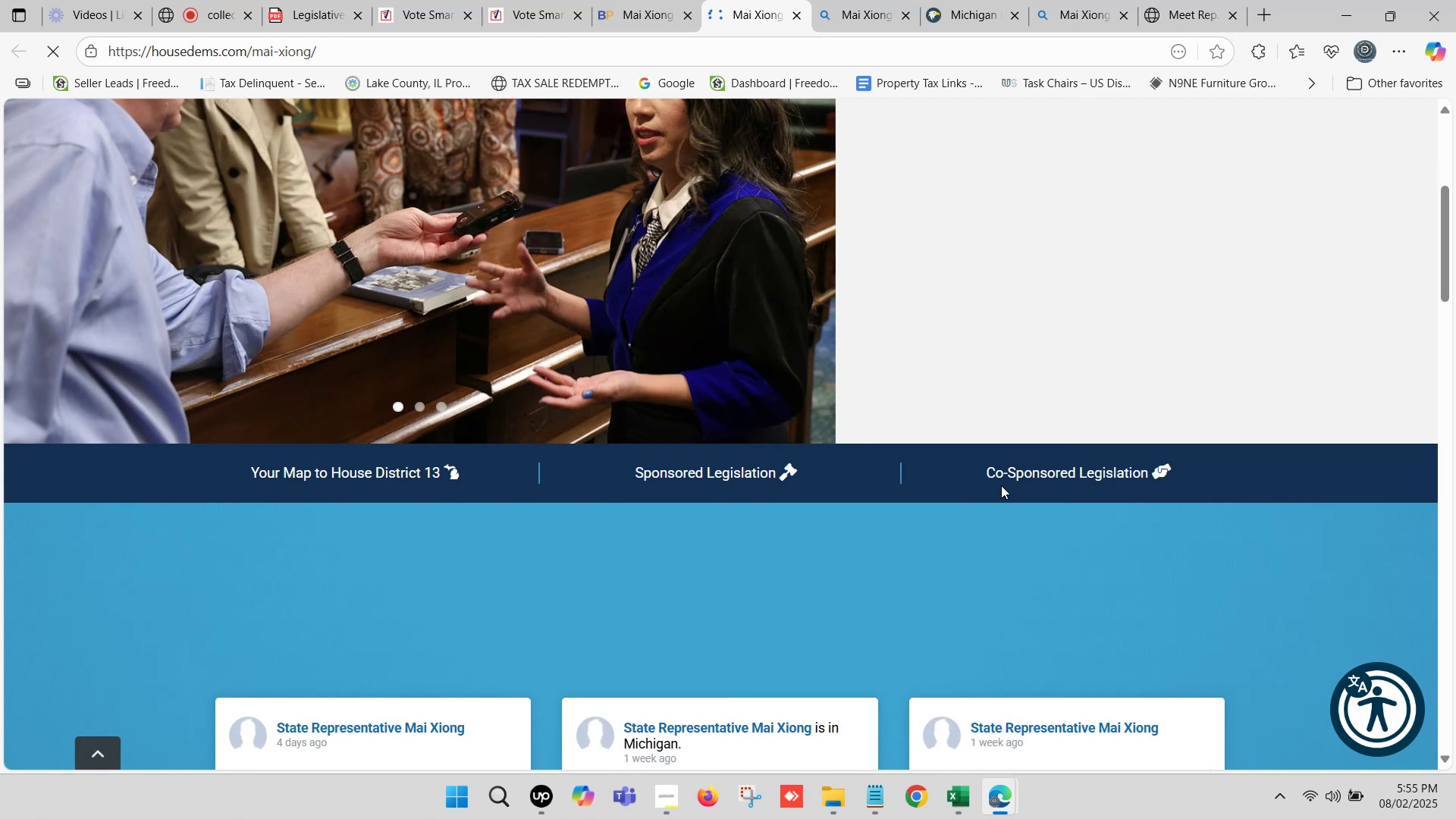 
key(Control+F)
 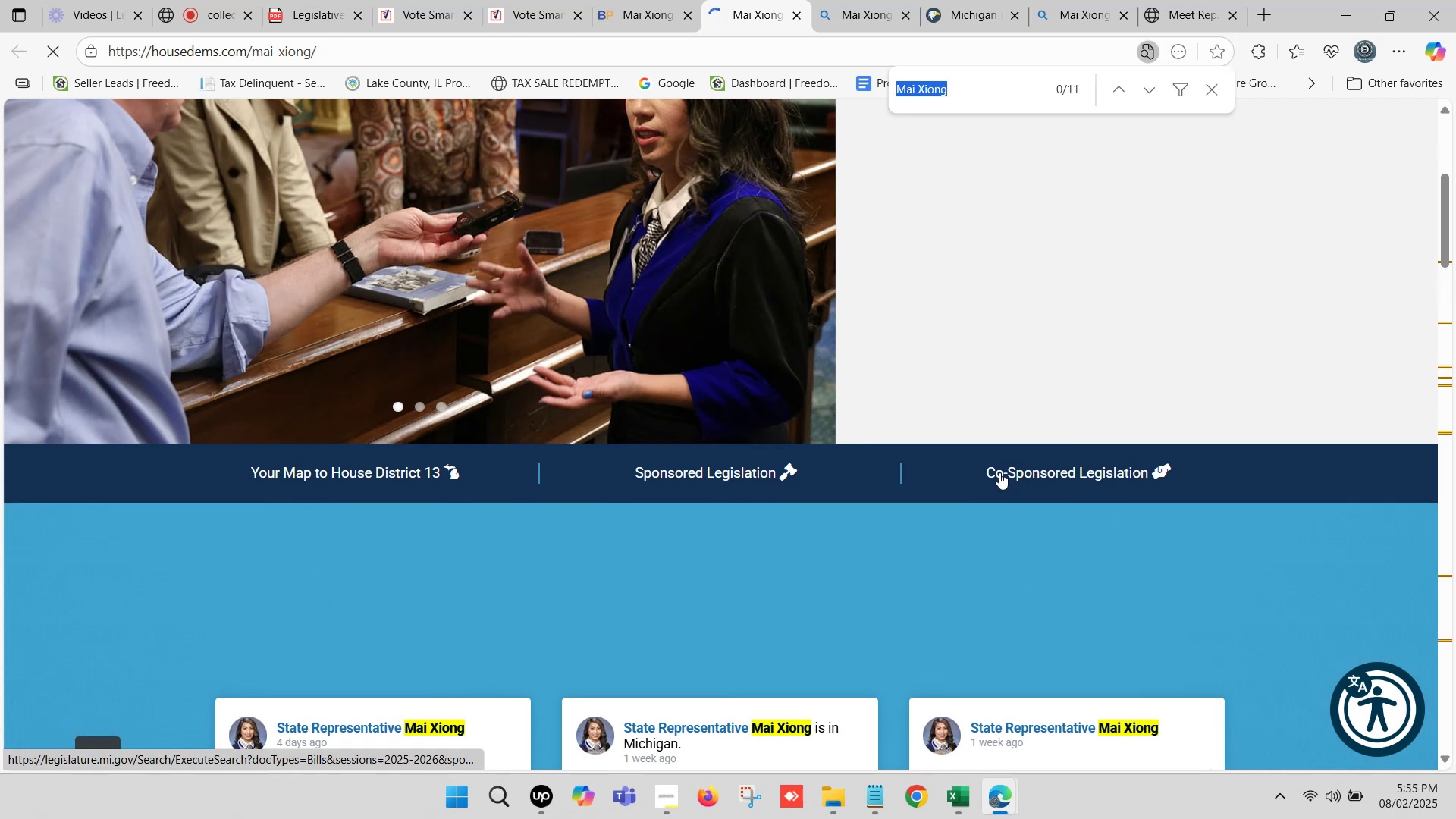 
key(Control+V)
 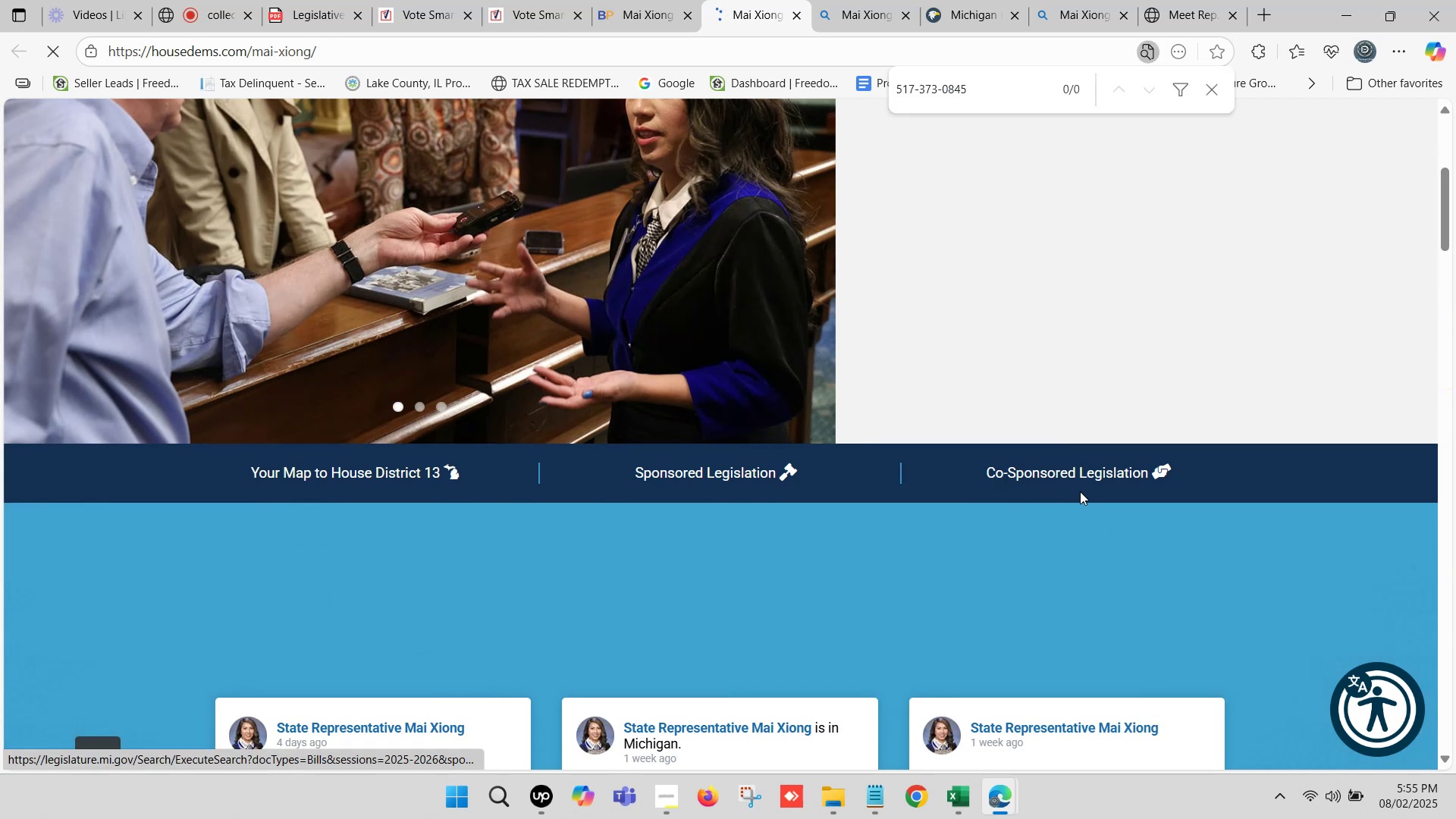 
scroll: coordinate [1103, 497], scroll_direction: up, amount: 2.0
 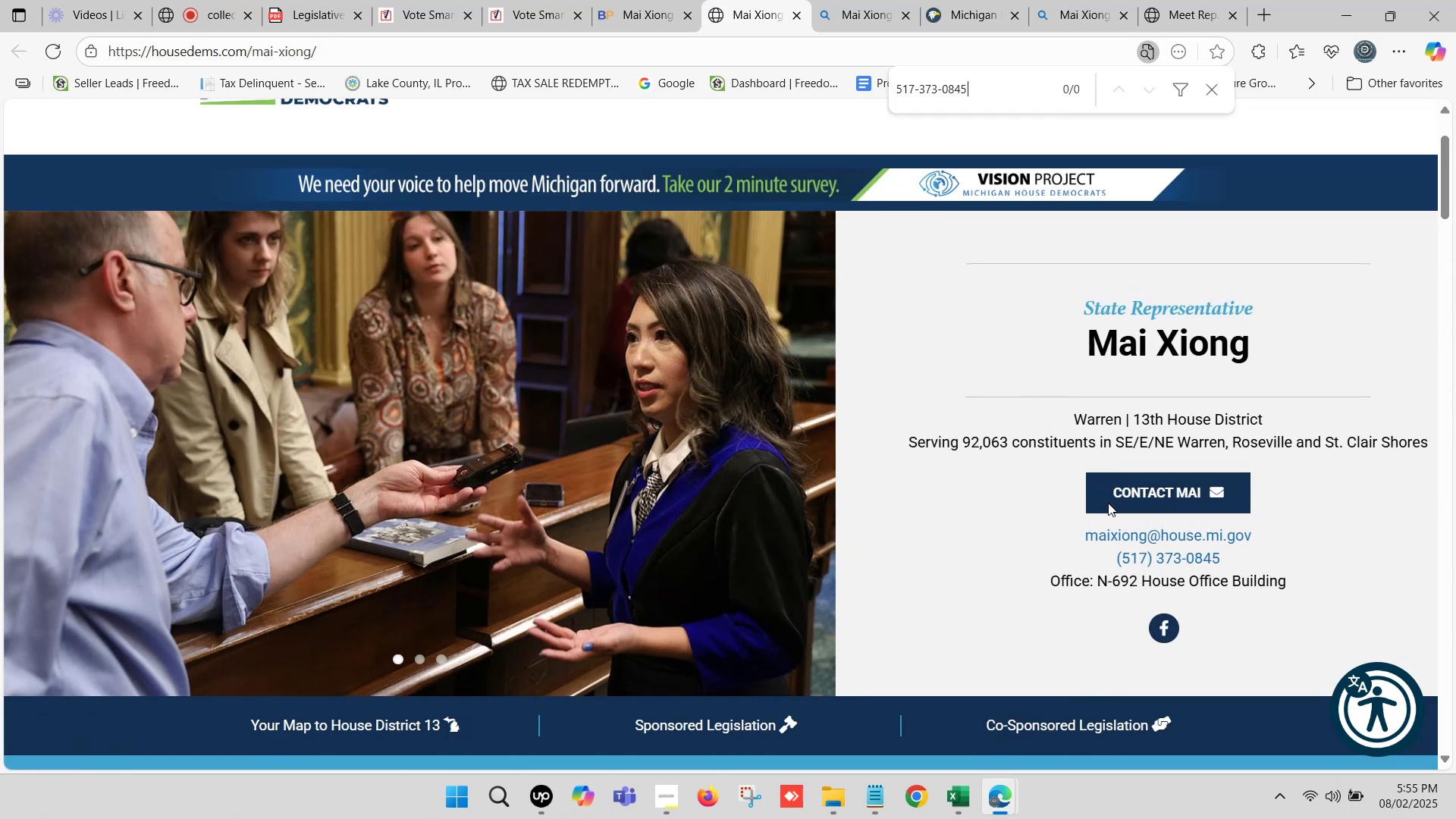 
key(Control+F)
 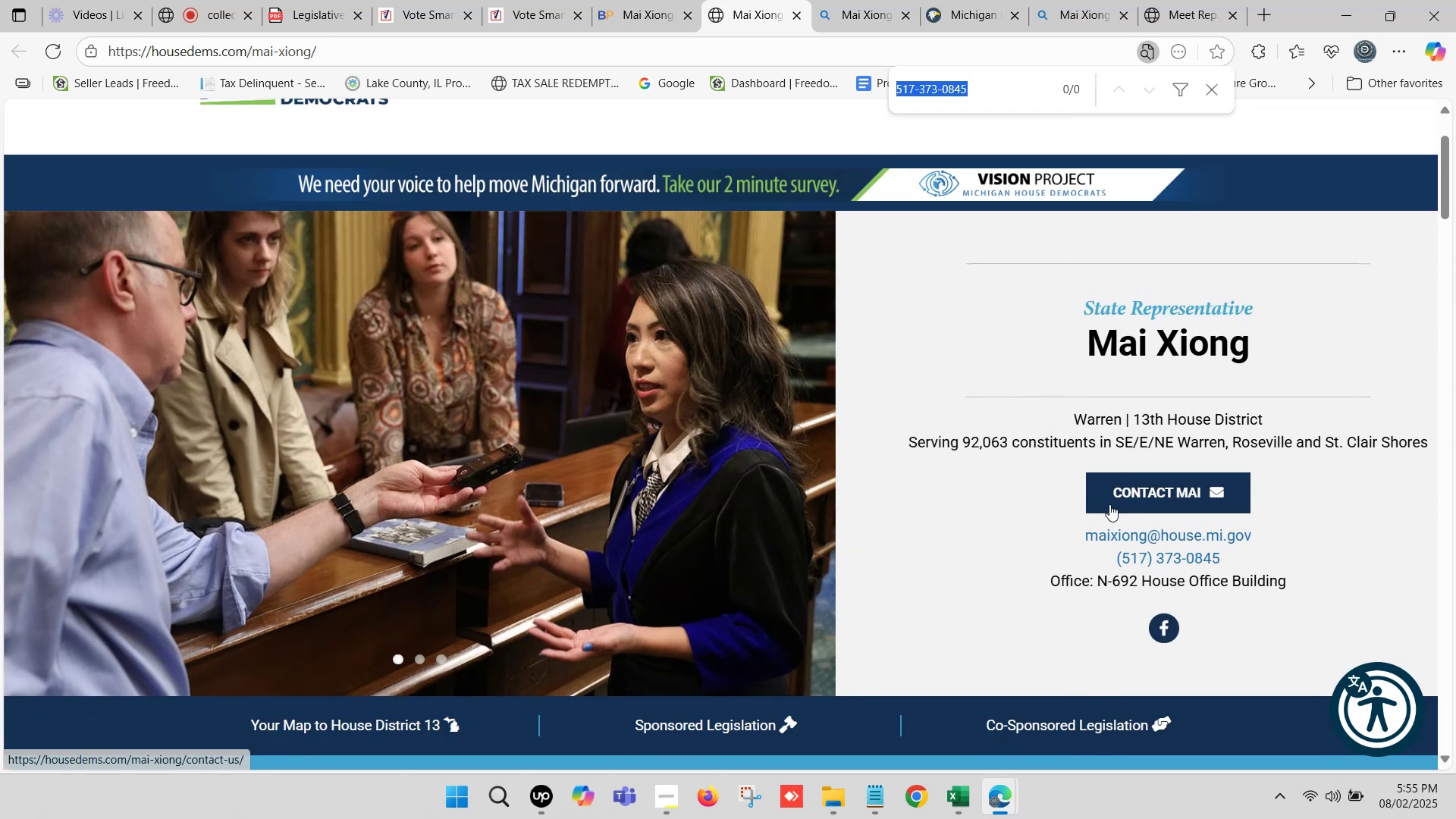 
key(Control+V)
 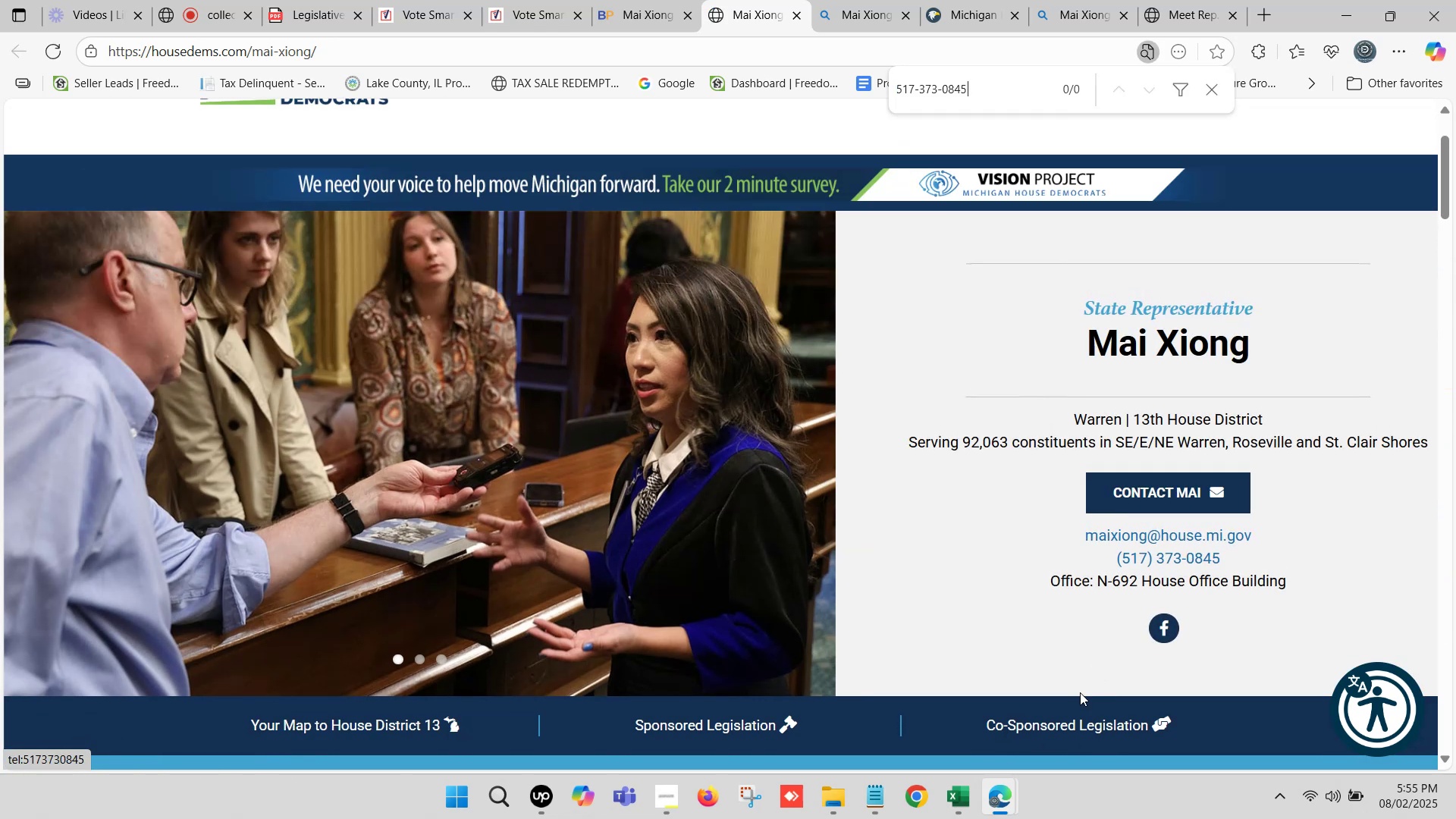 
left_click([959, 795])
 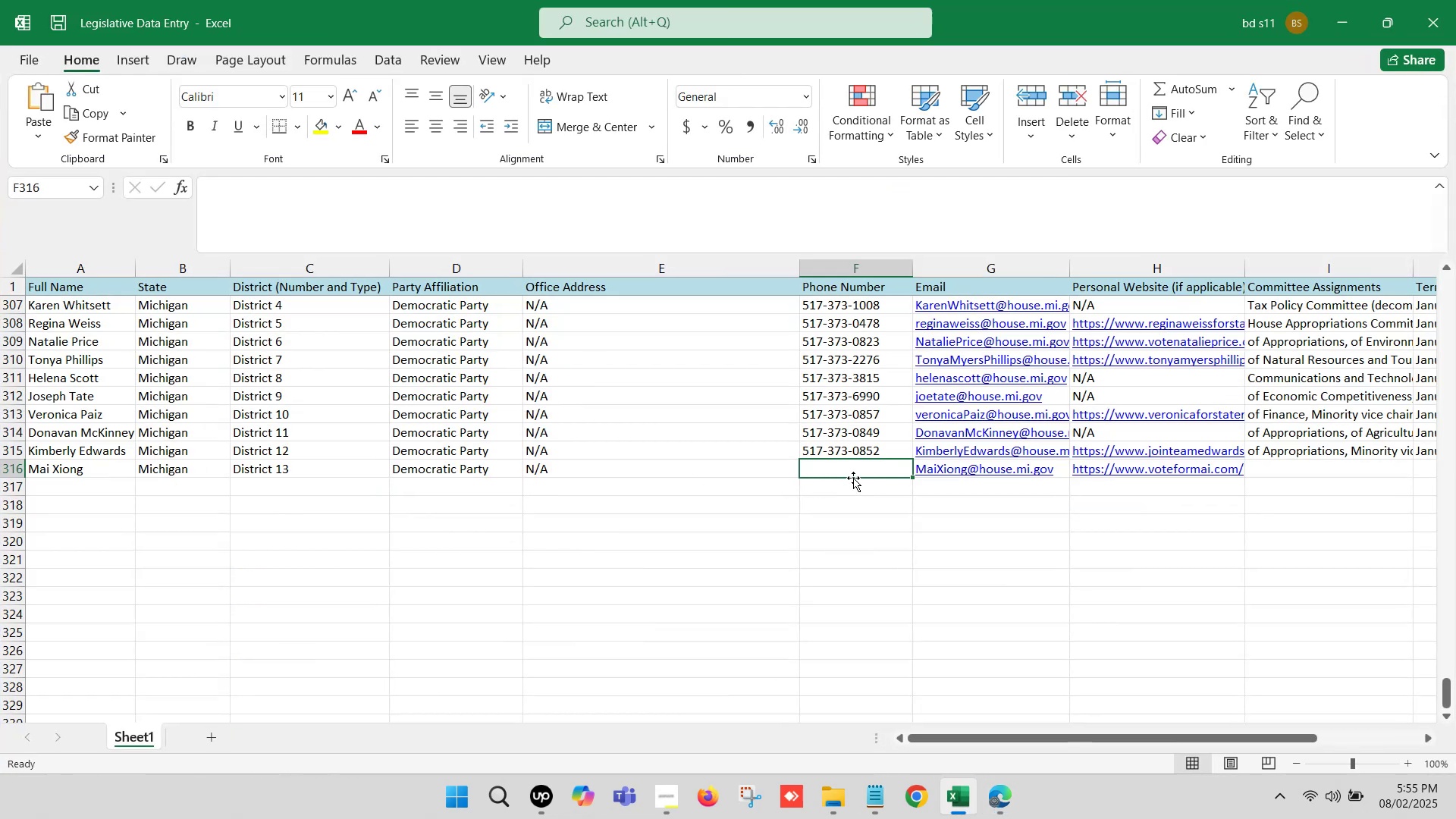 
left_click([849, 469])
 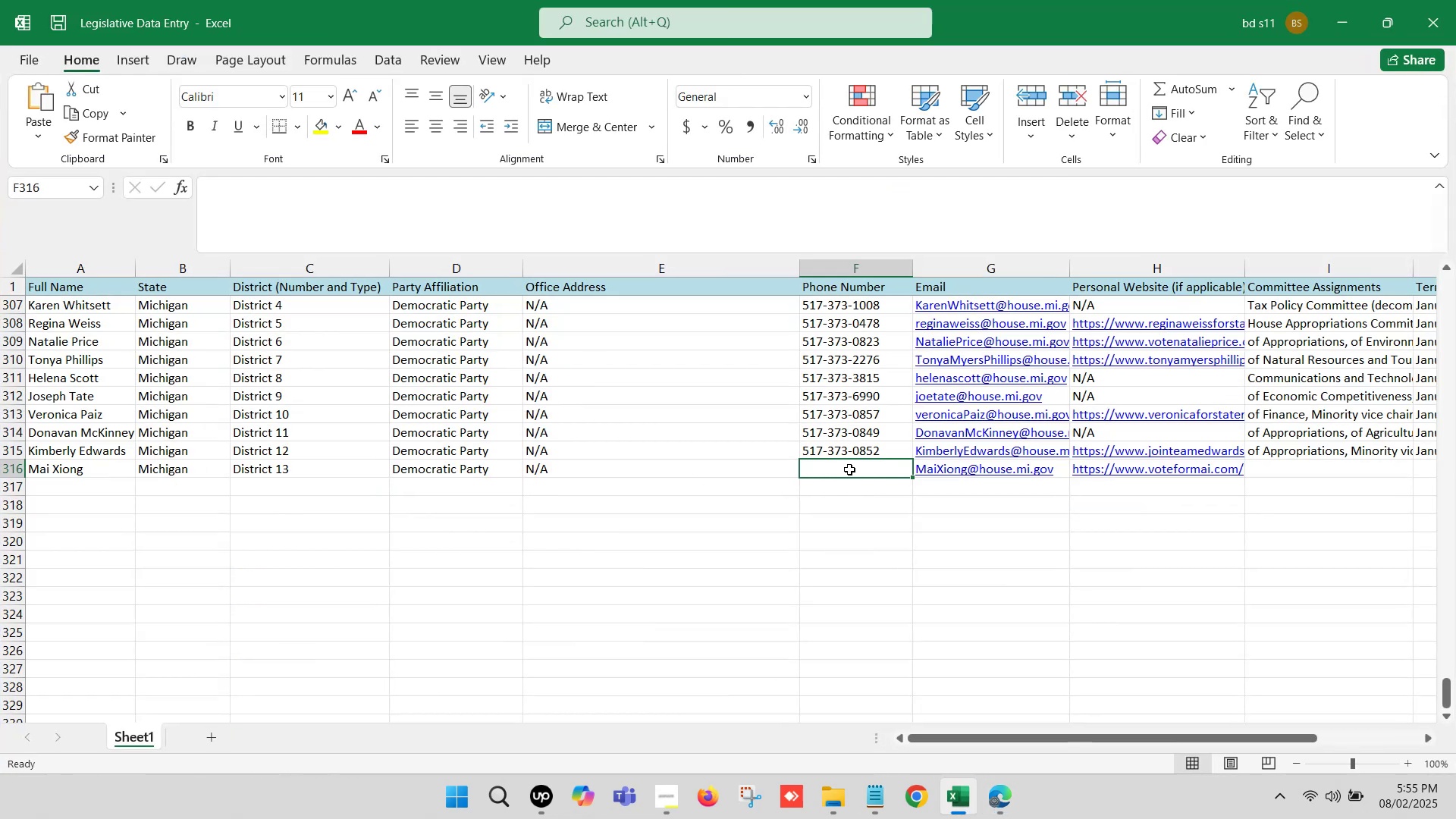 
double_click([849, 469])
 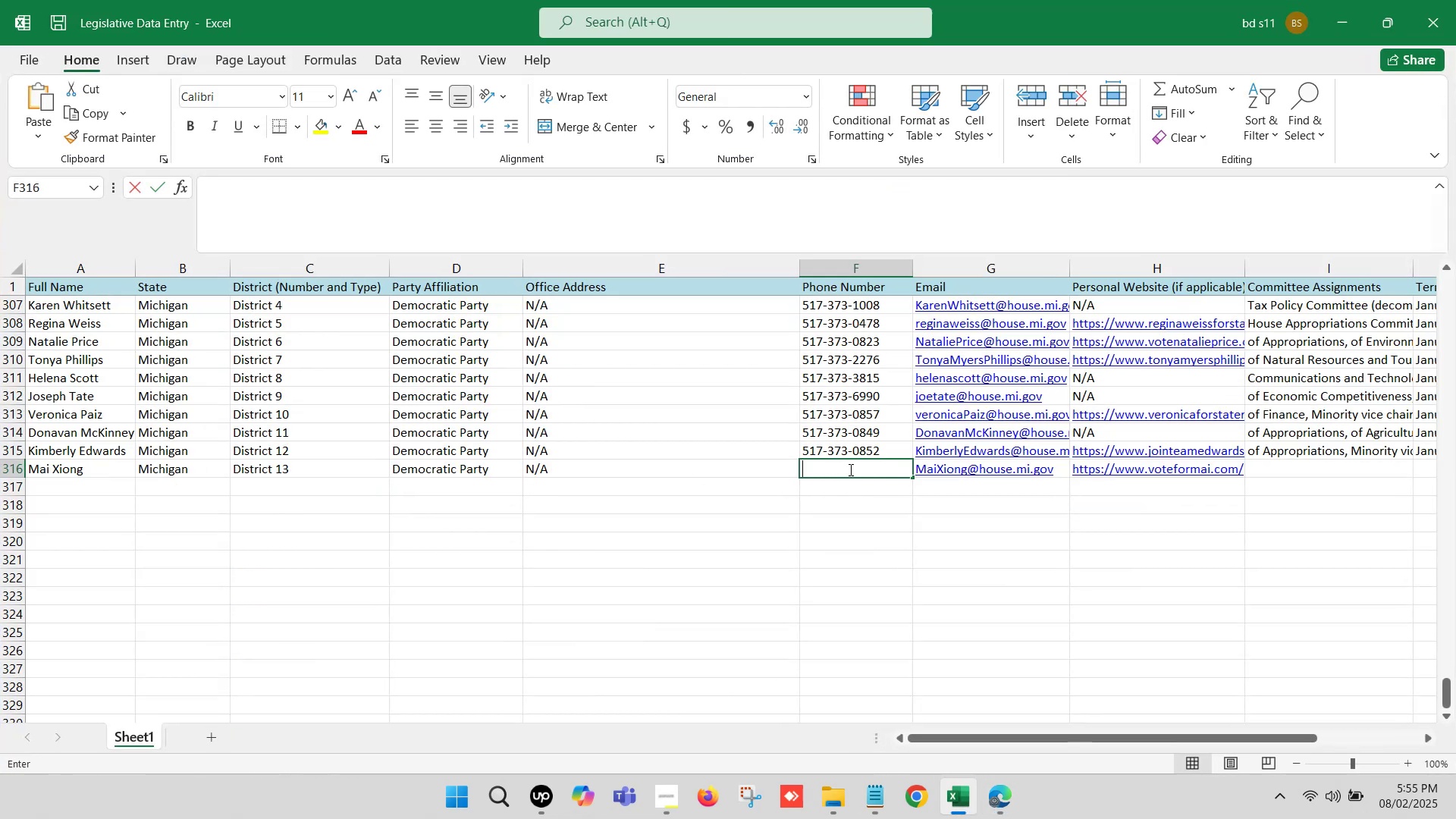 
key(Control+V)
 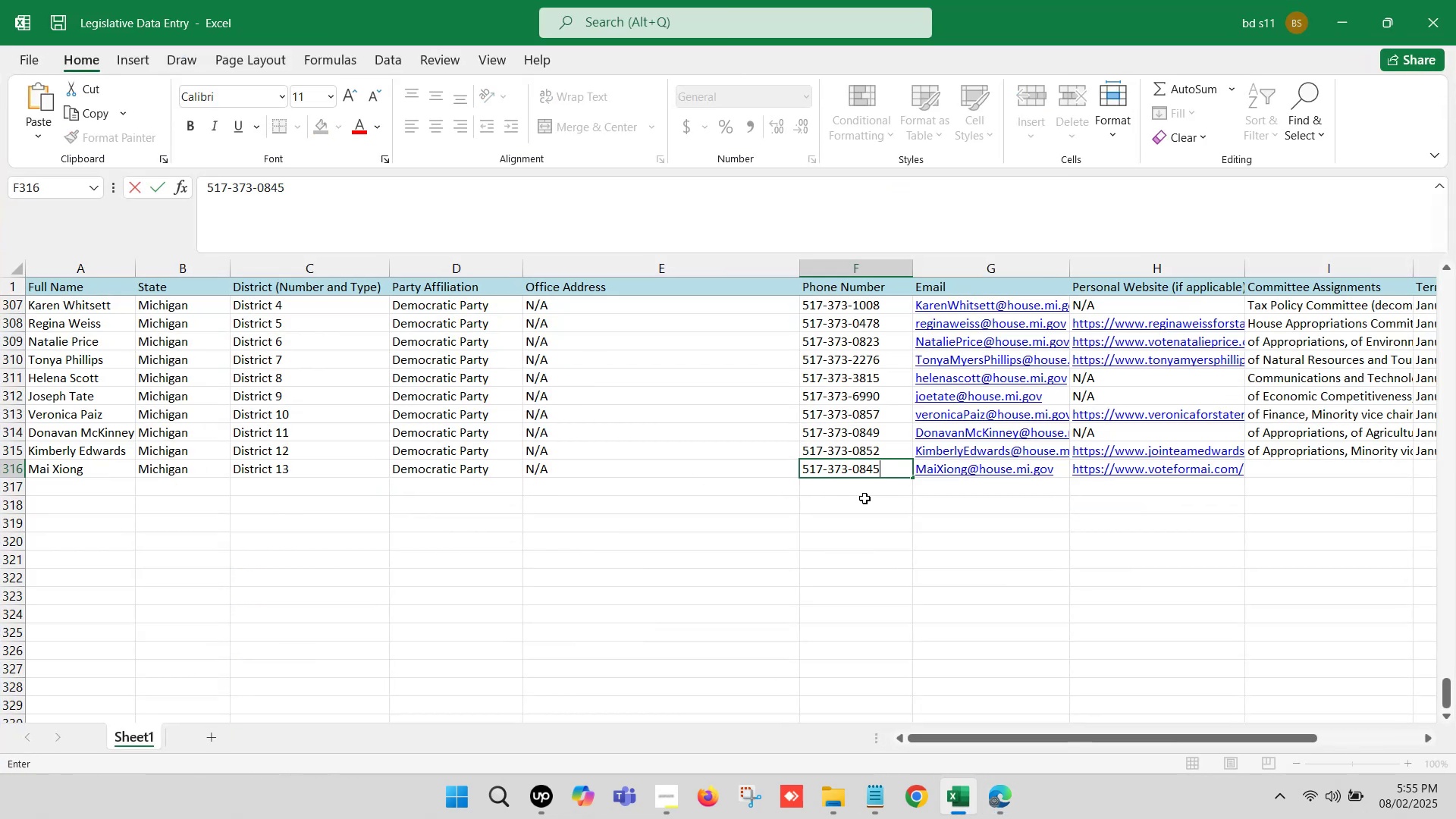 
left_click([864, 498])
 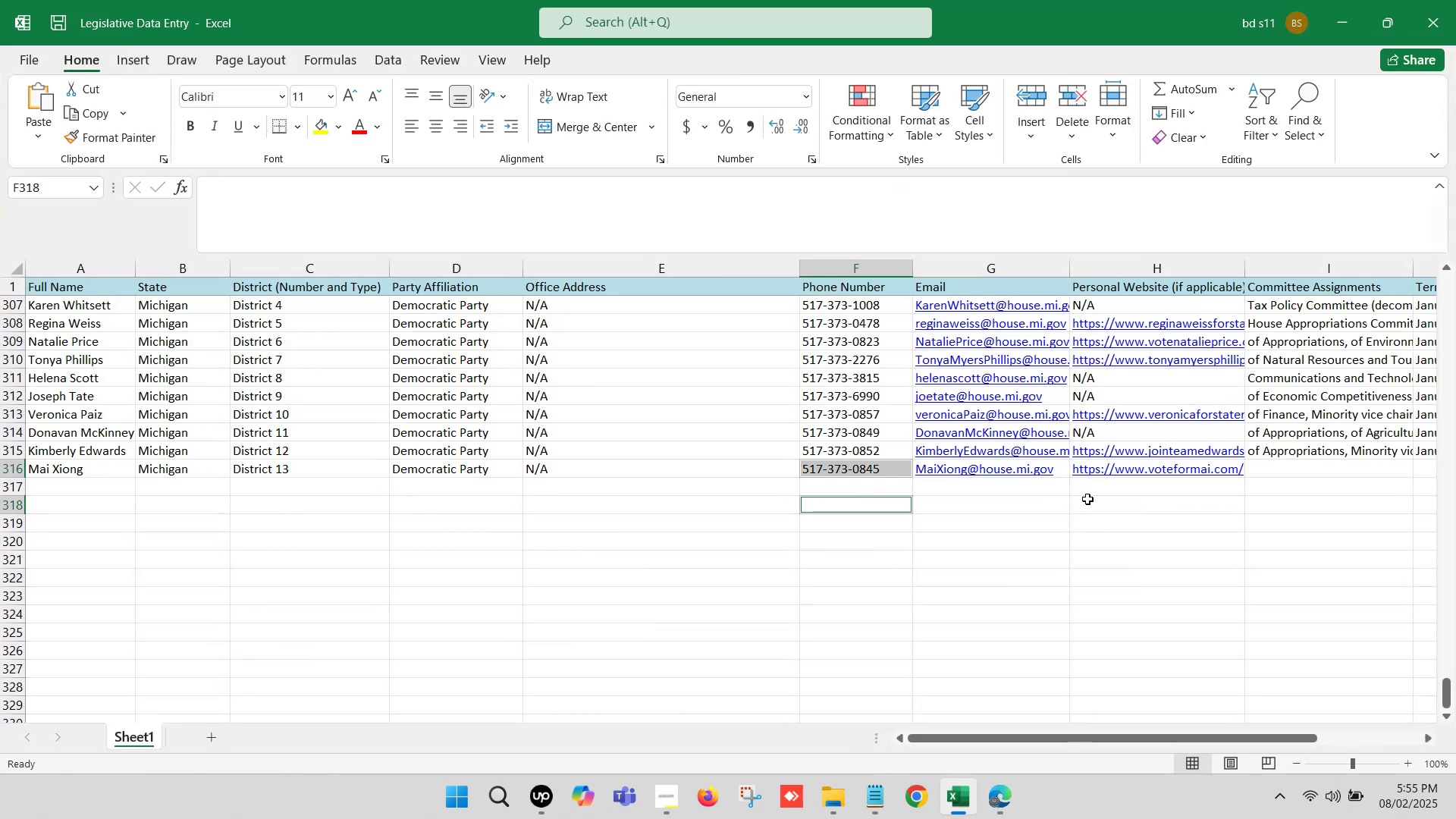 
left_click([1087, 499])
 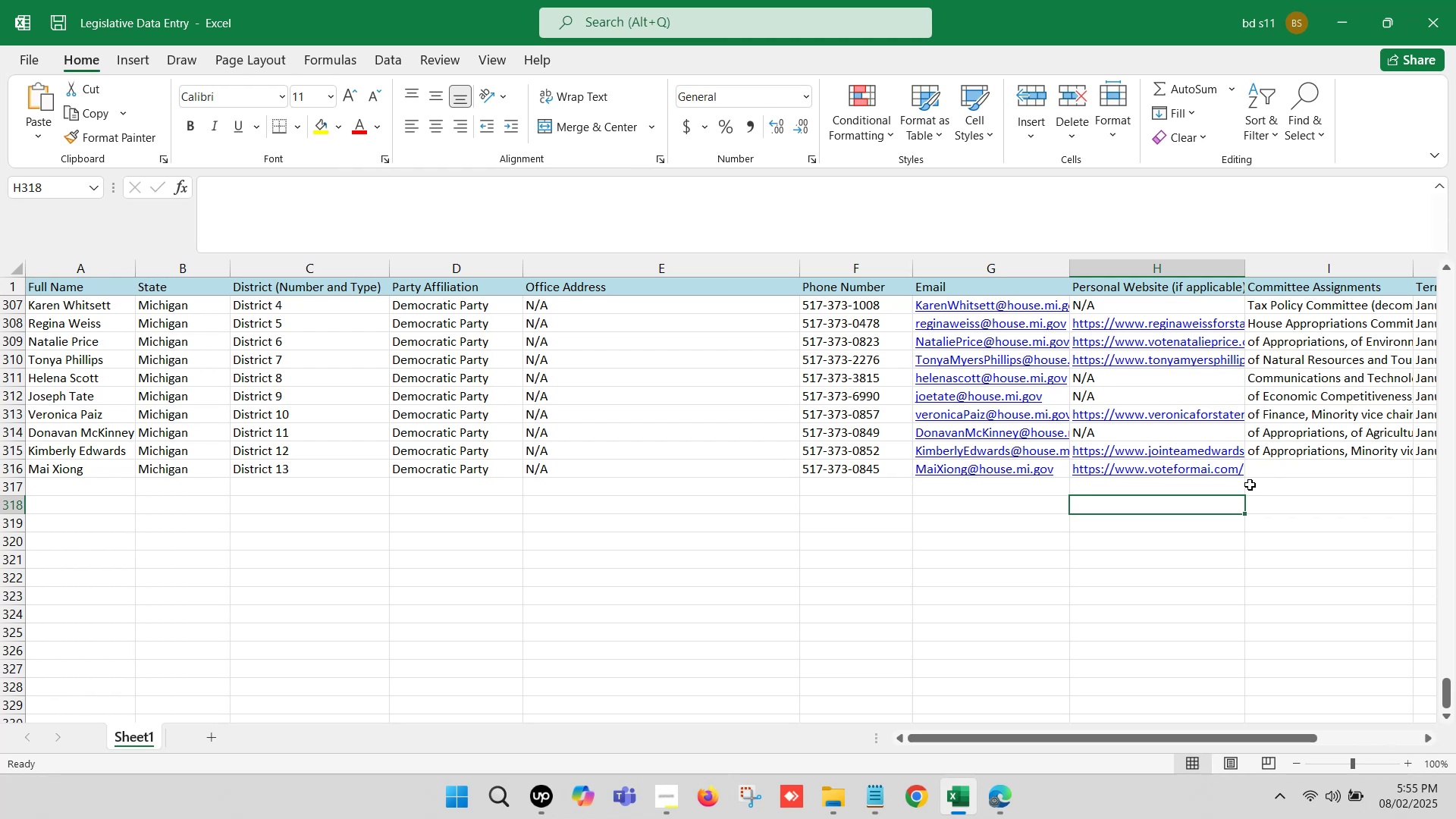 
left_click([1267, 475])
 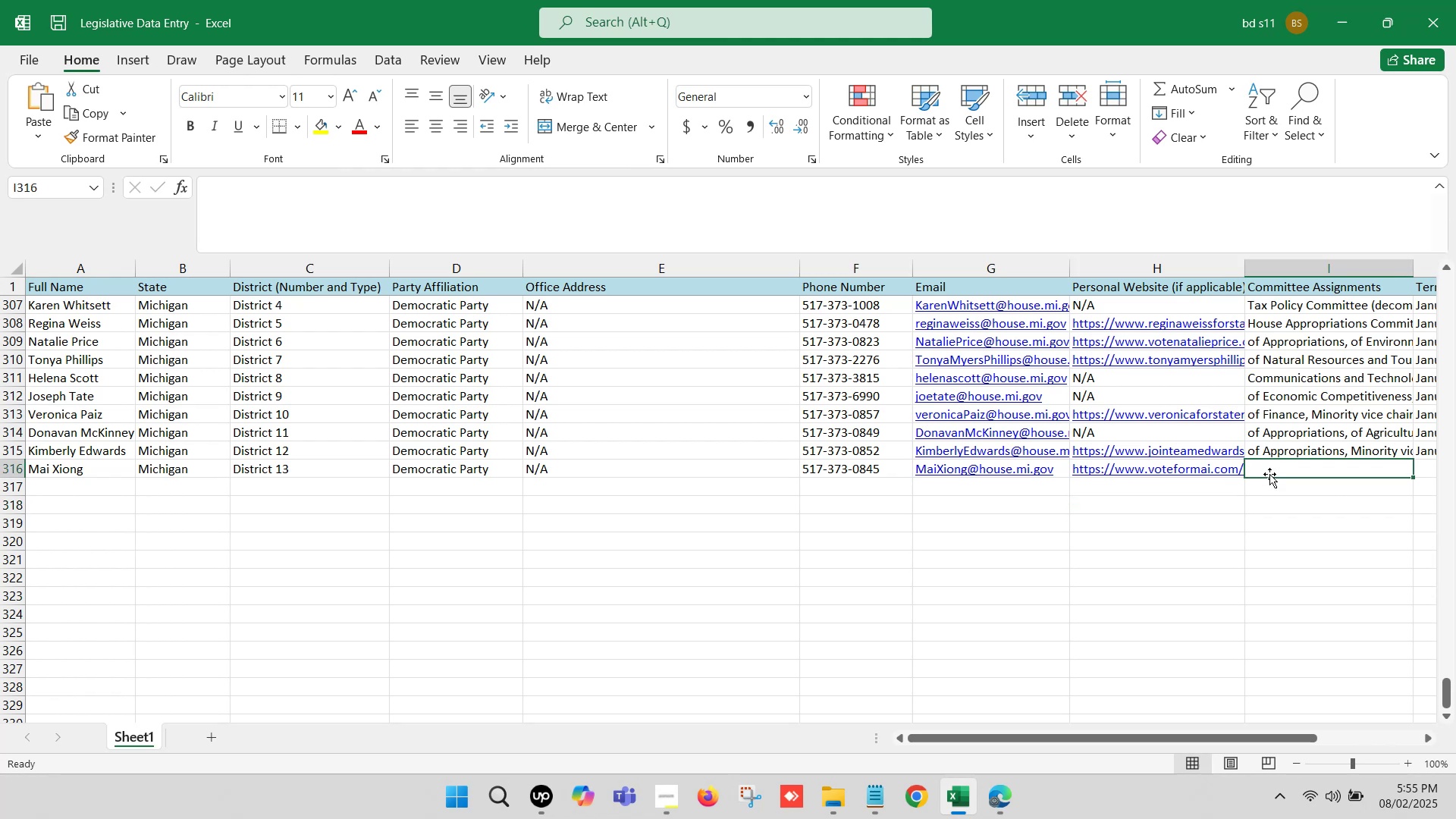 
key(ArrowRight)
 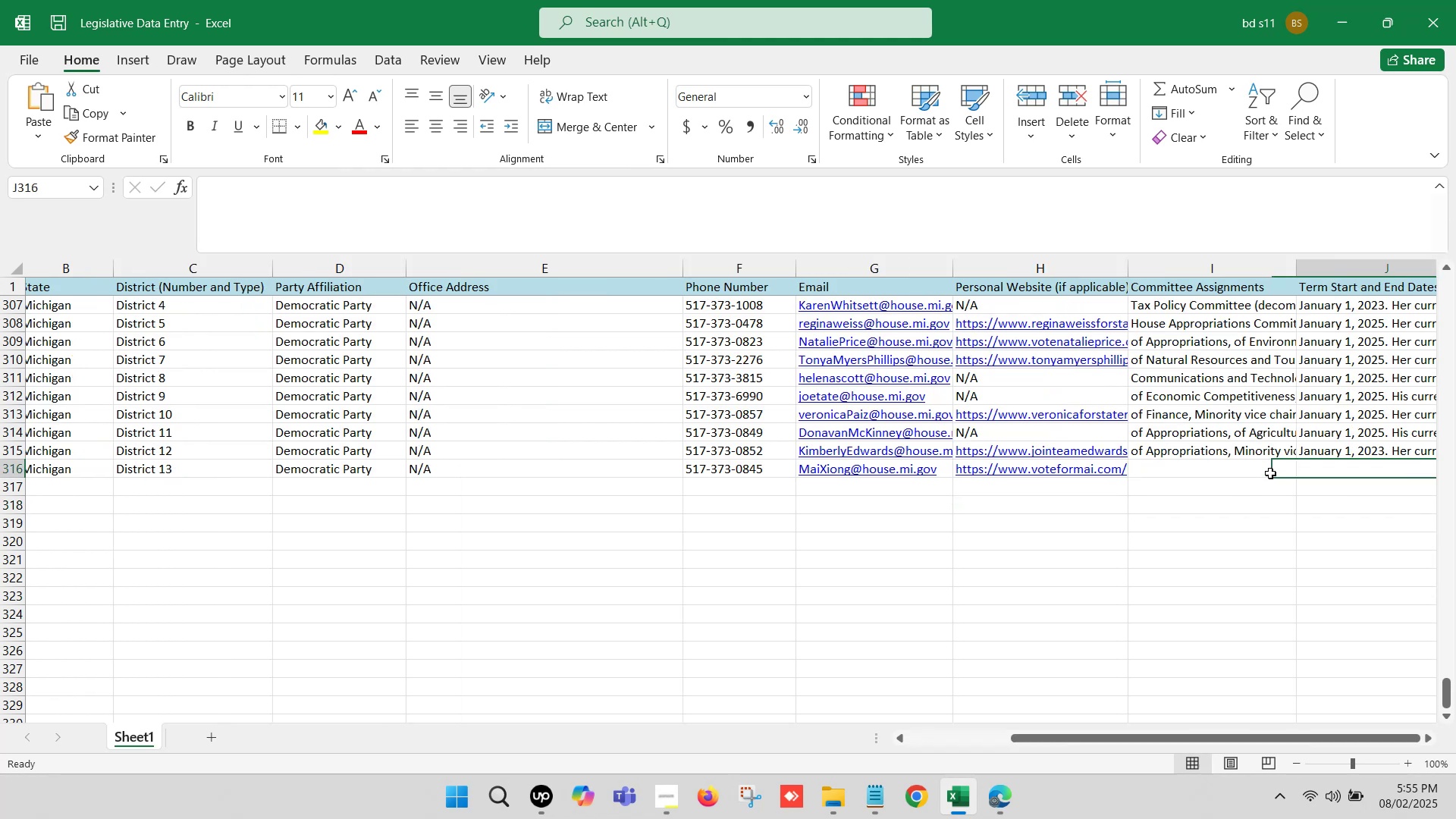 
key(ArrowRight)
 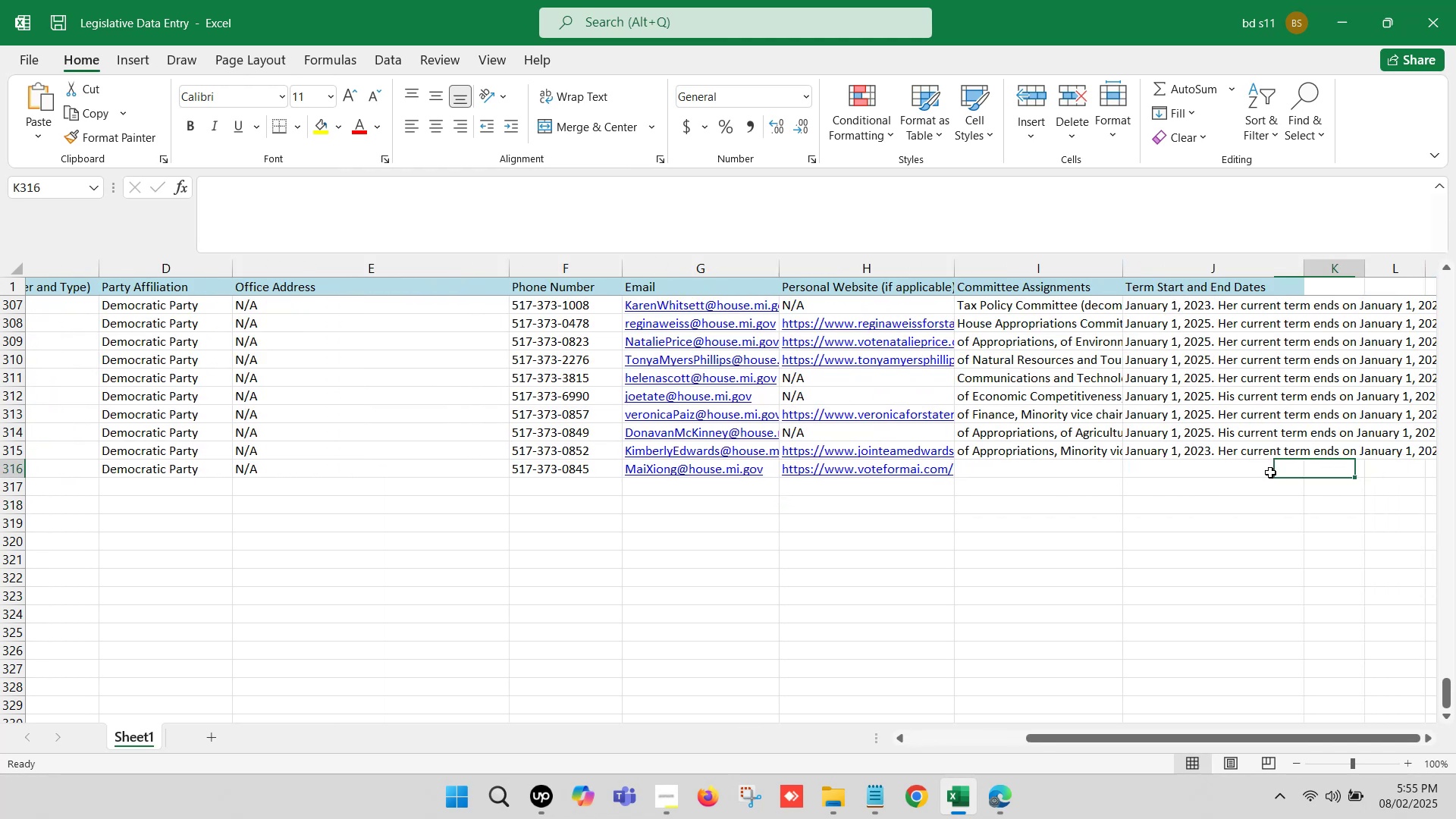 
key(ArrowRight)
 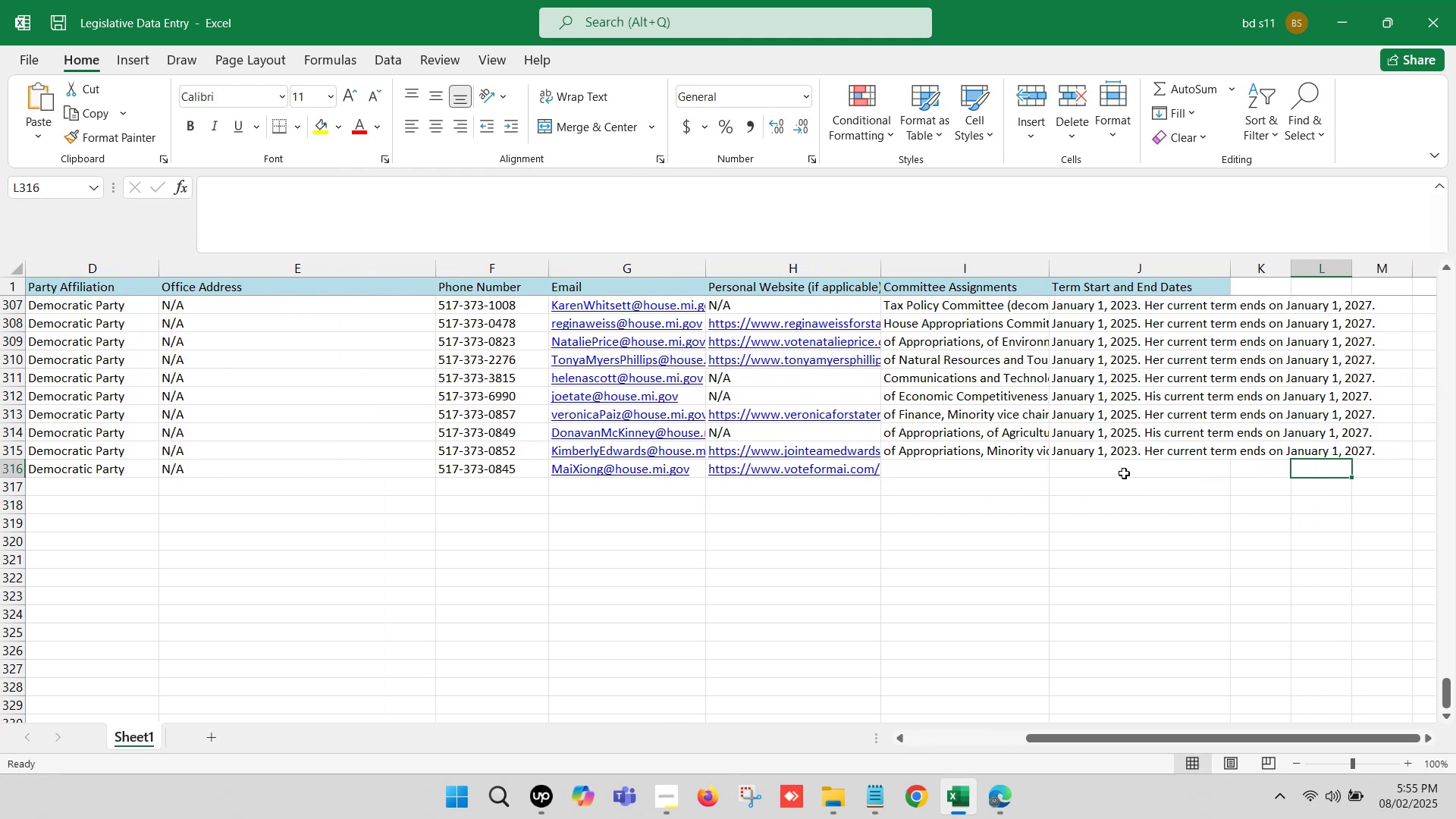 
left_click([1122, 473])
 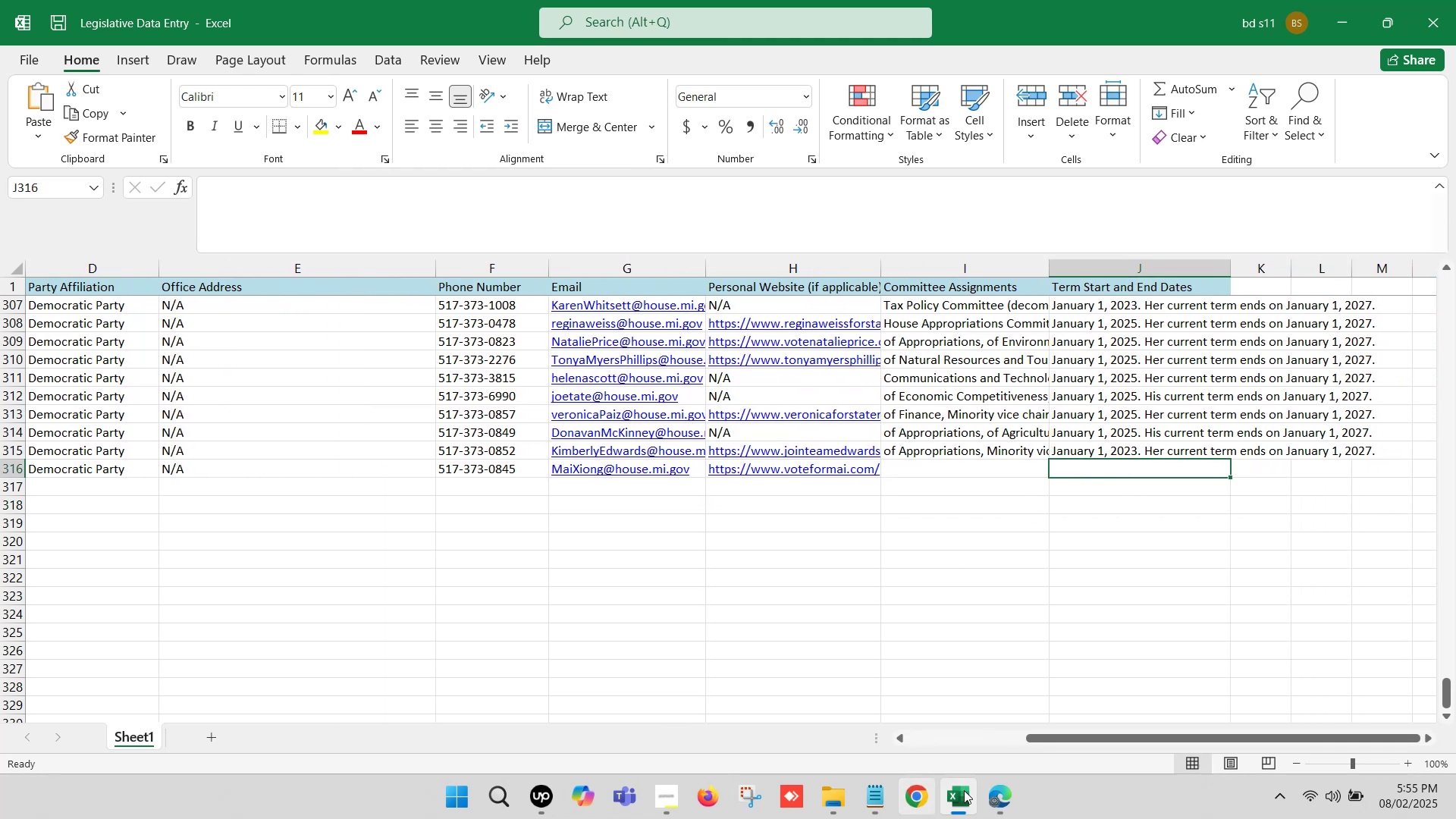 
left_click([965, 789])
 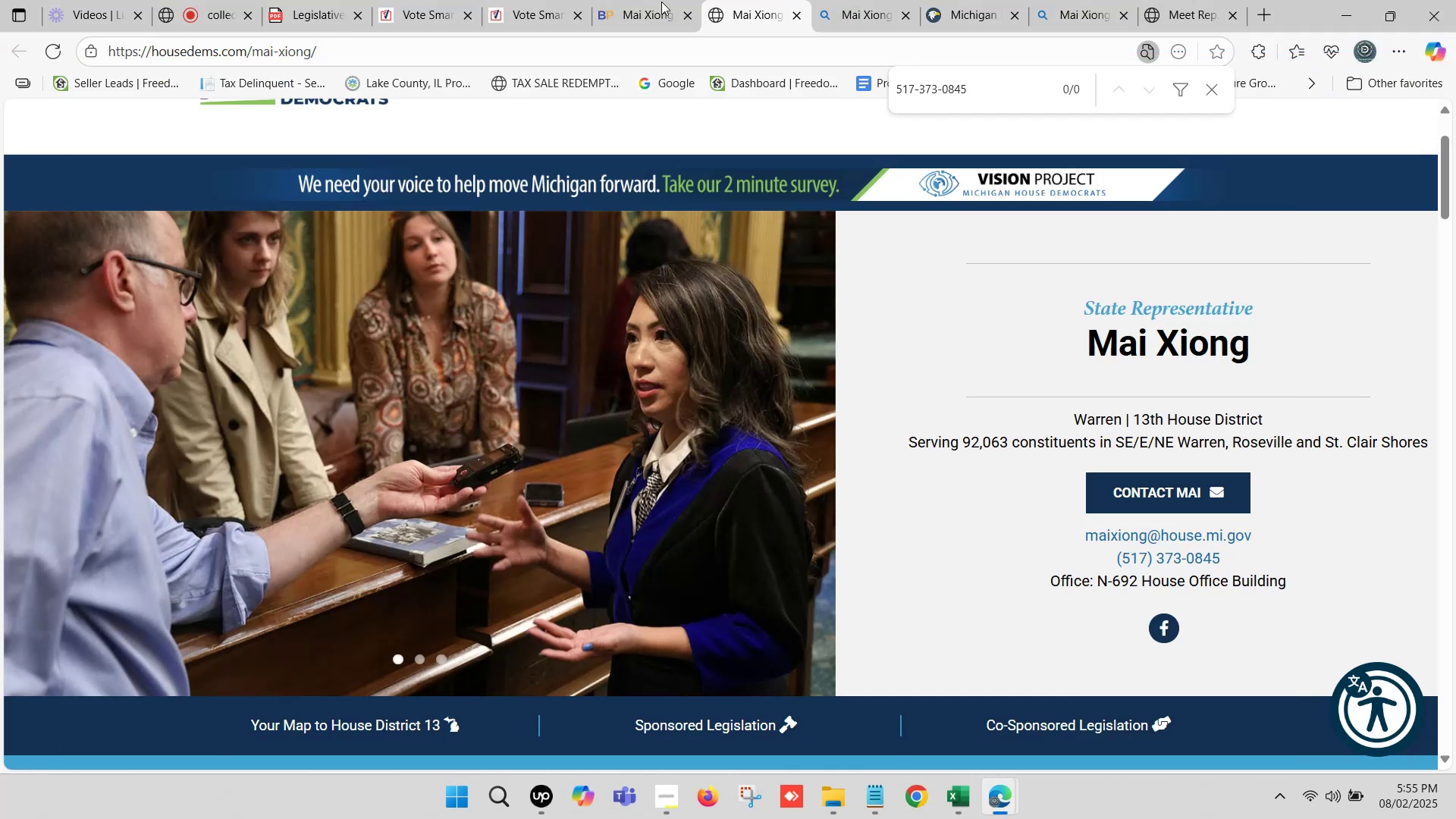 
left_click([645, 0])
 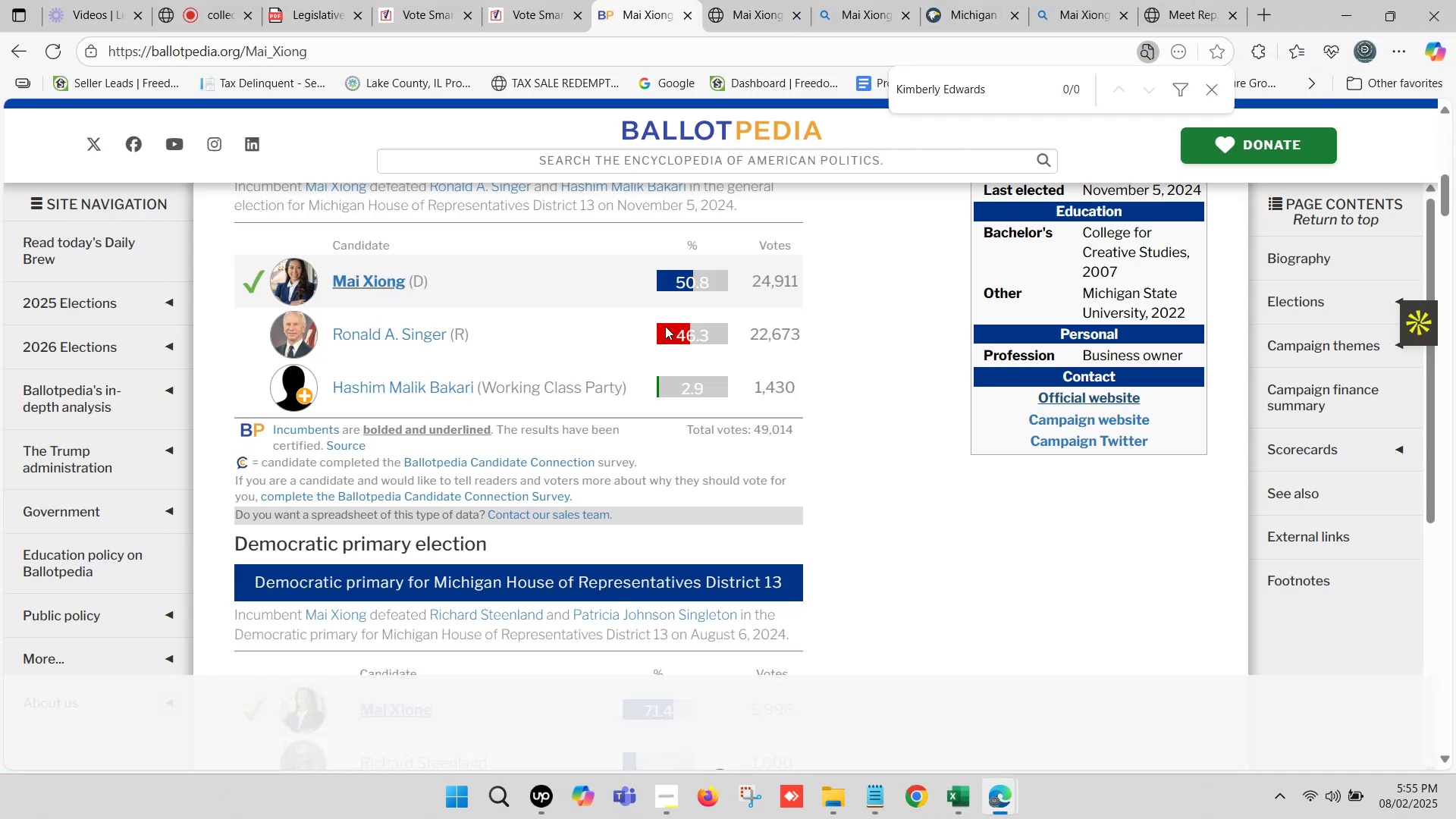 
scroll: coordinate [493, 254], scroll_direction: up, amount: 18.0
 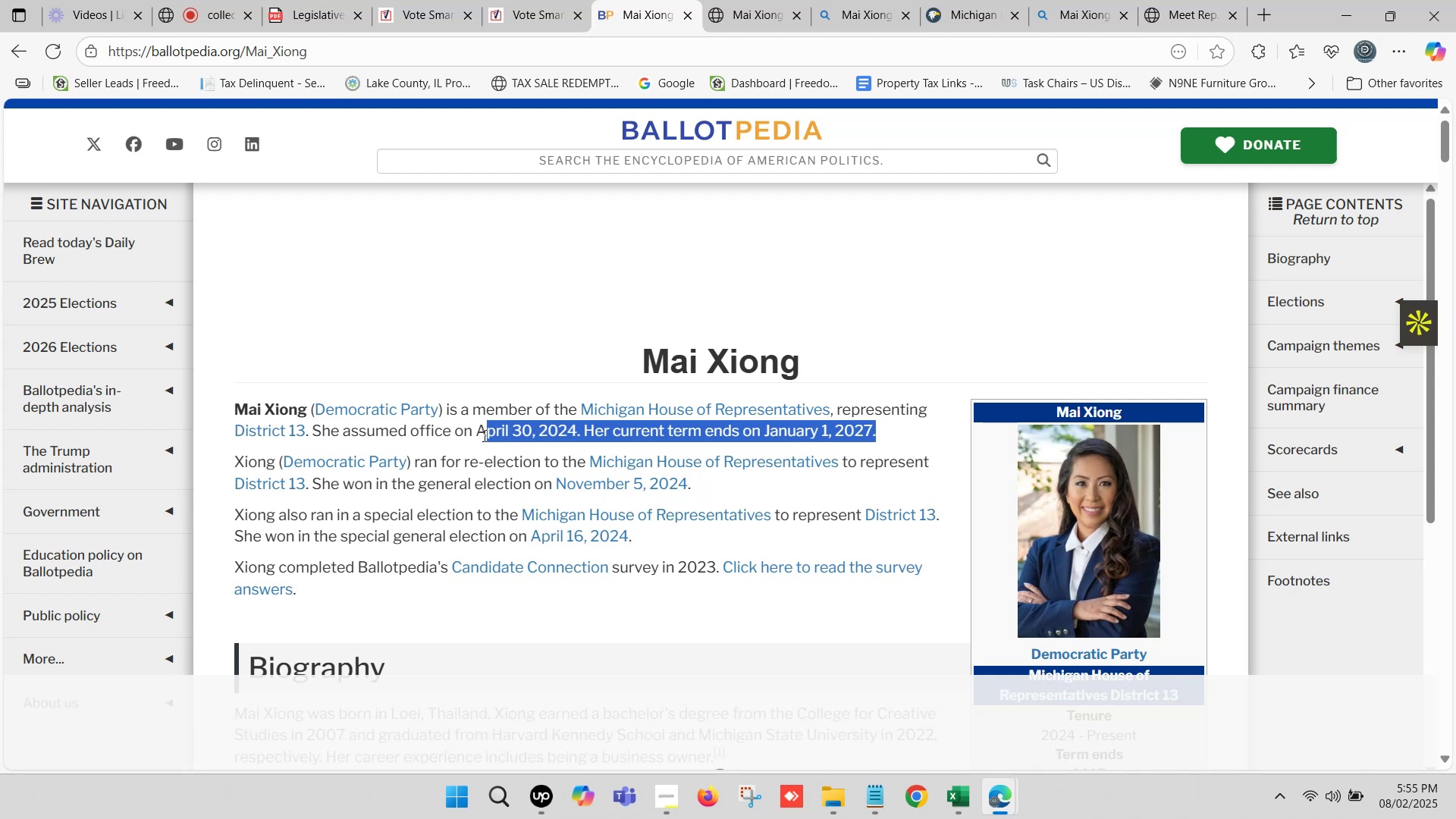 
wait(5.23)
 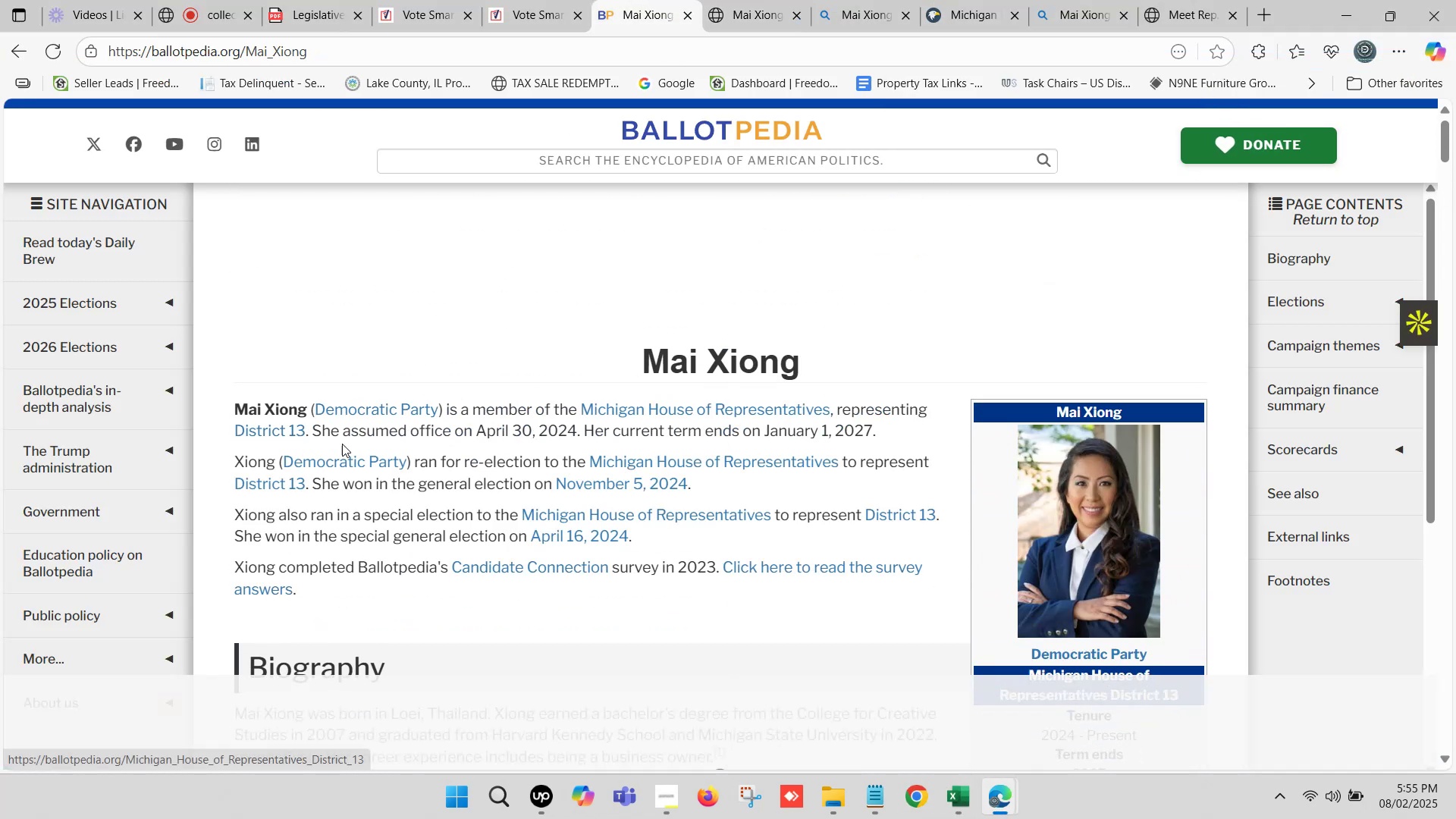 
key(Control+ControlLeft)
 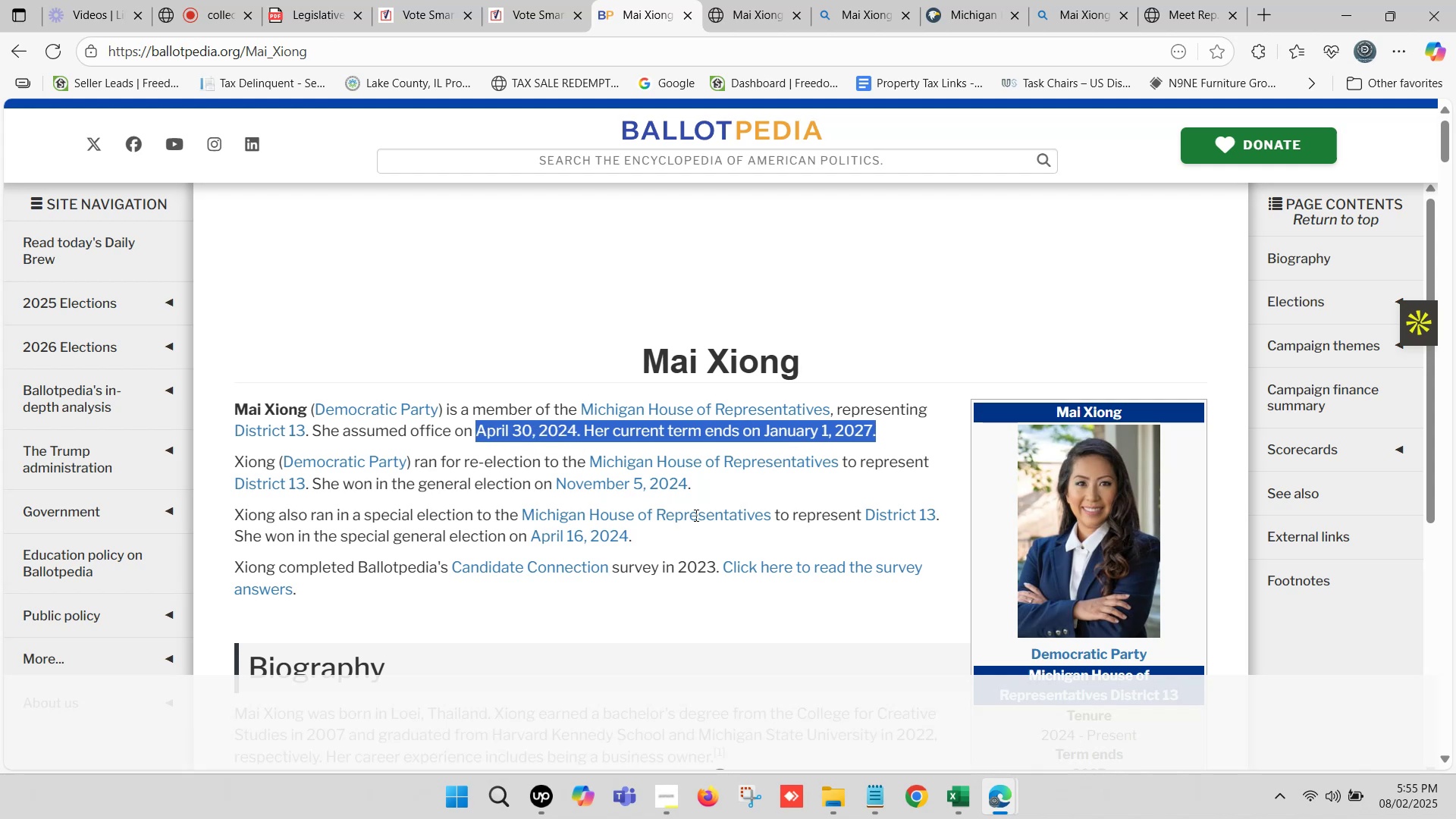 
key(Control+C)
 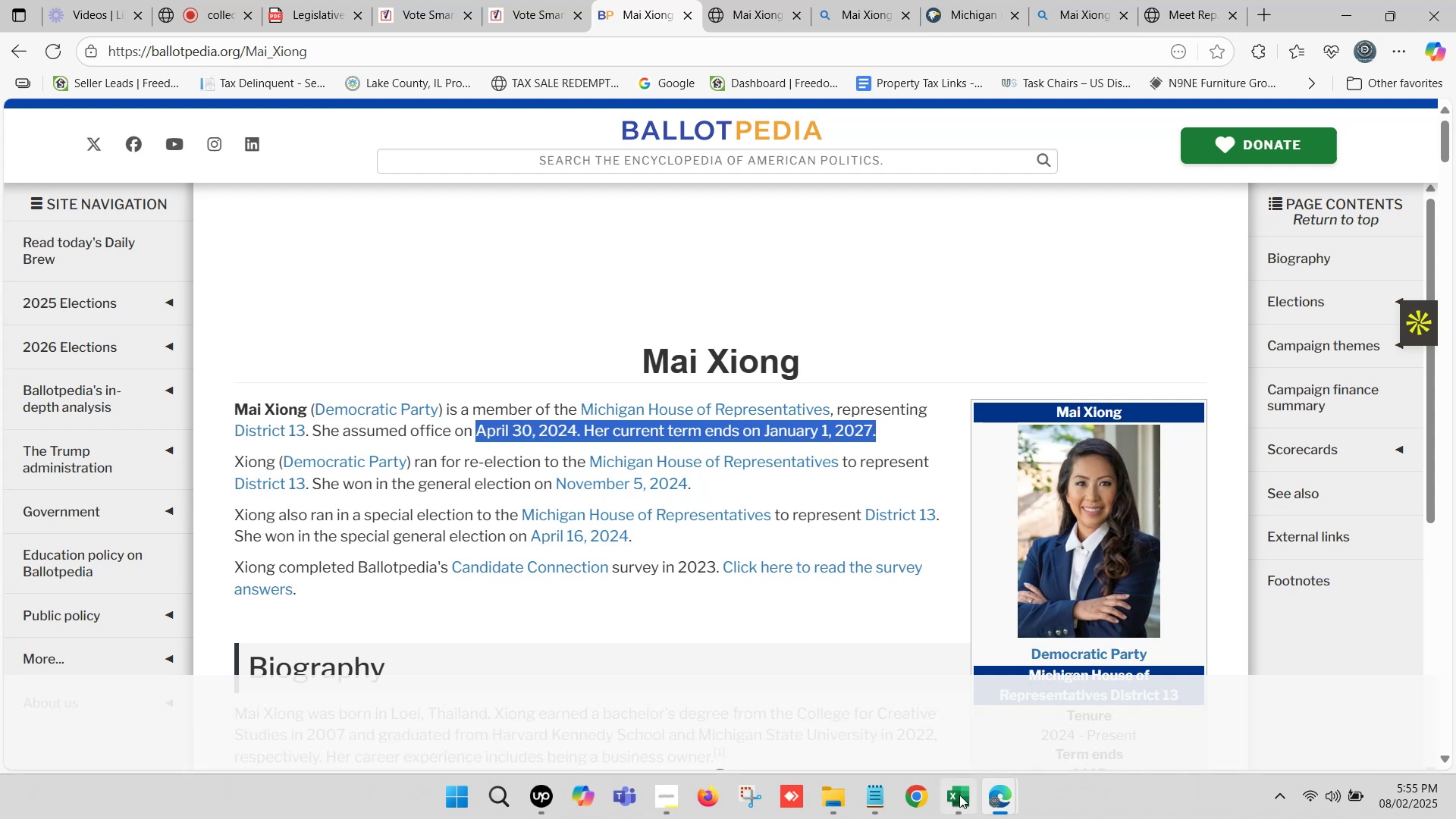 
left_click([959, 796])
 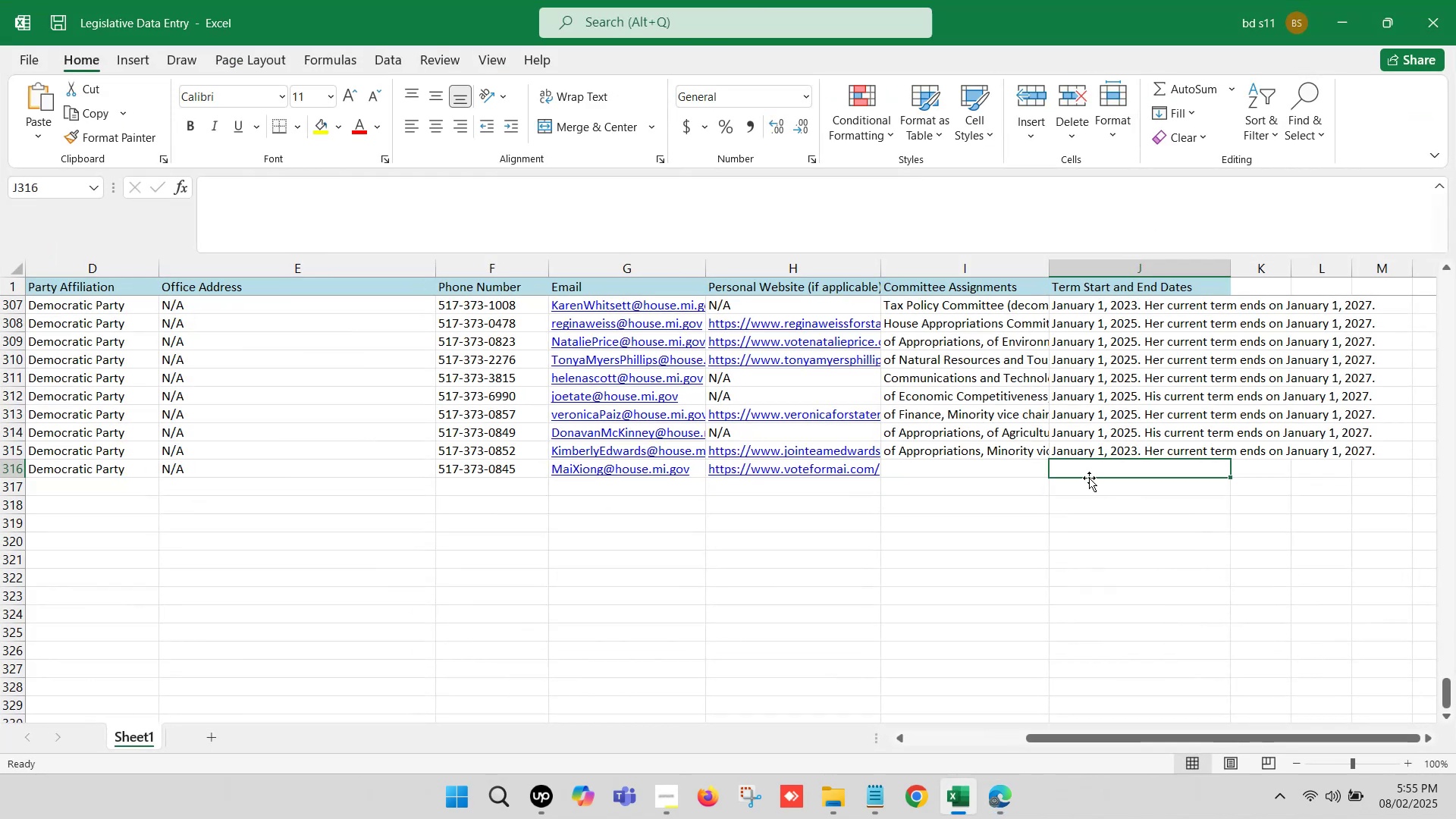 
left_click([1080, 467])
 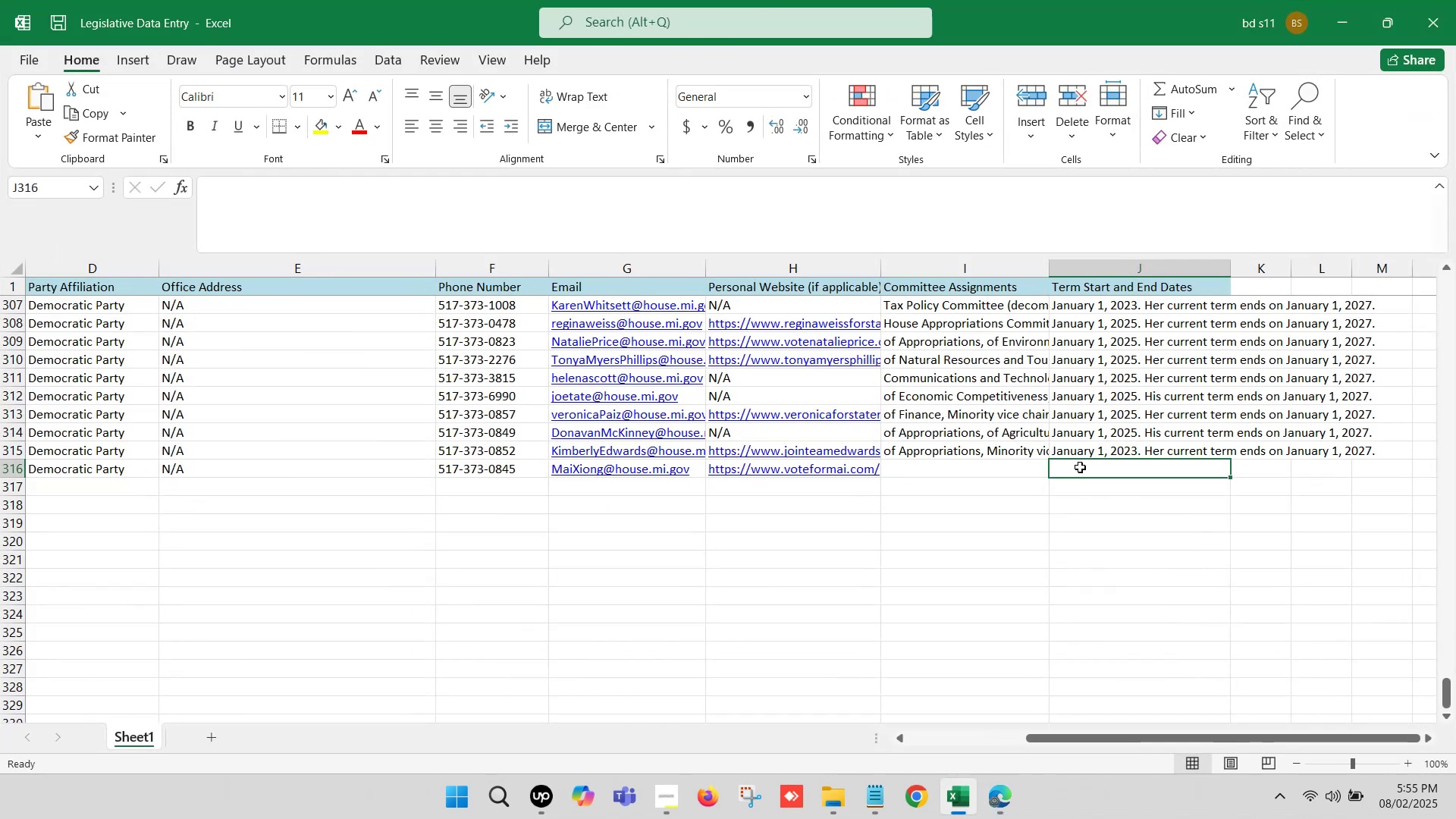 
double_click([1080, 467])
 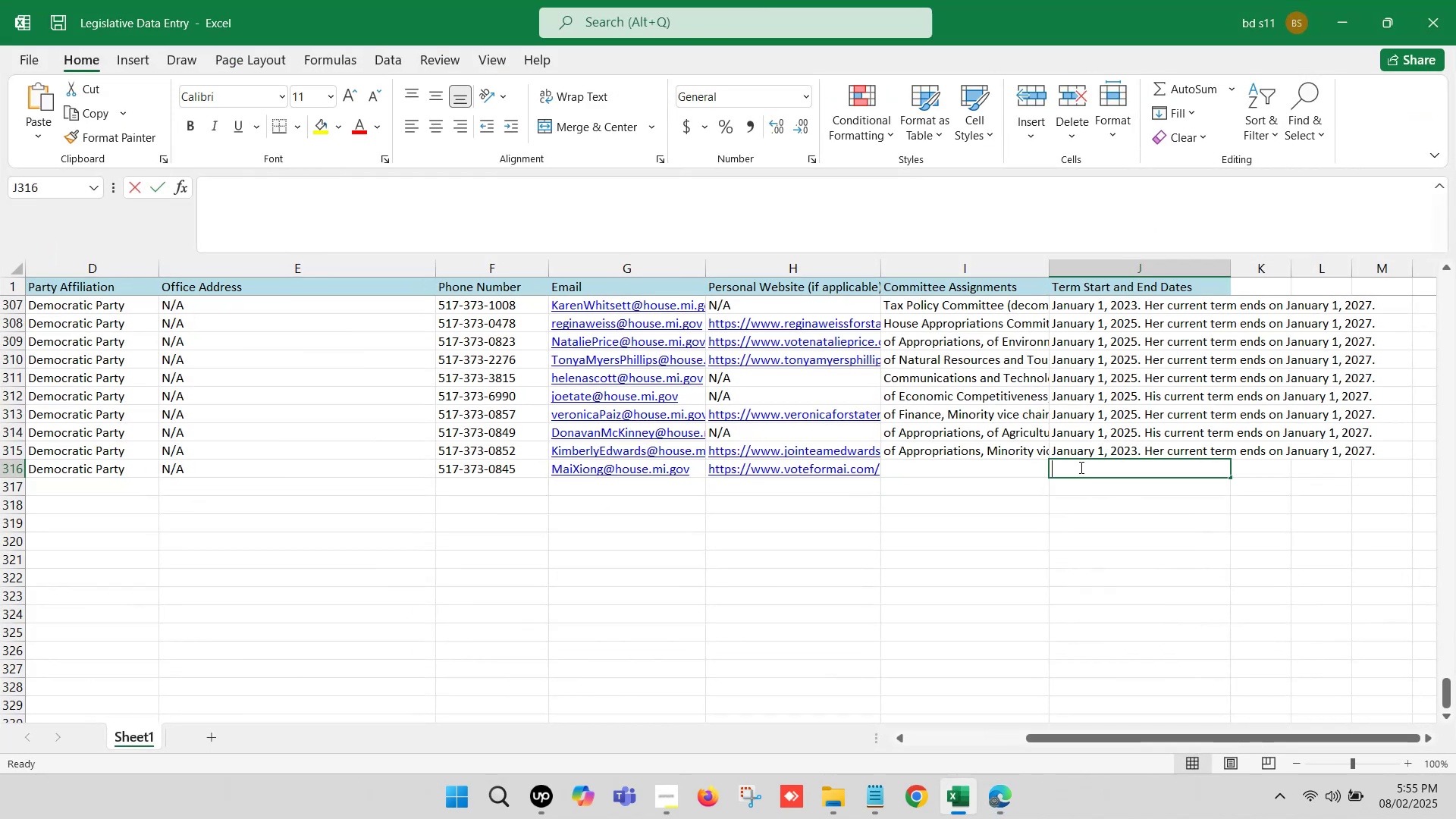 
key(Control+V)
 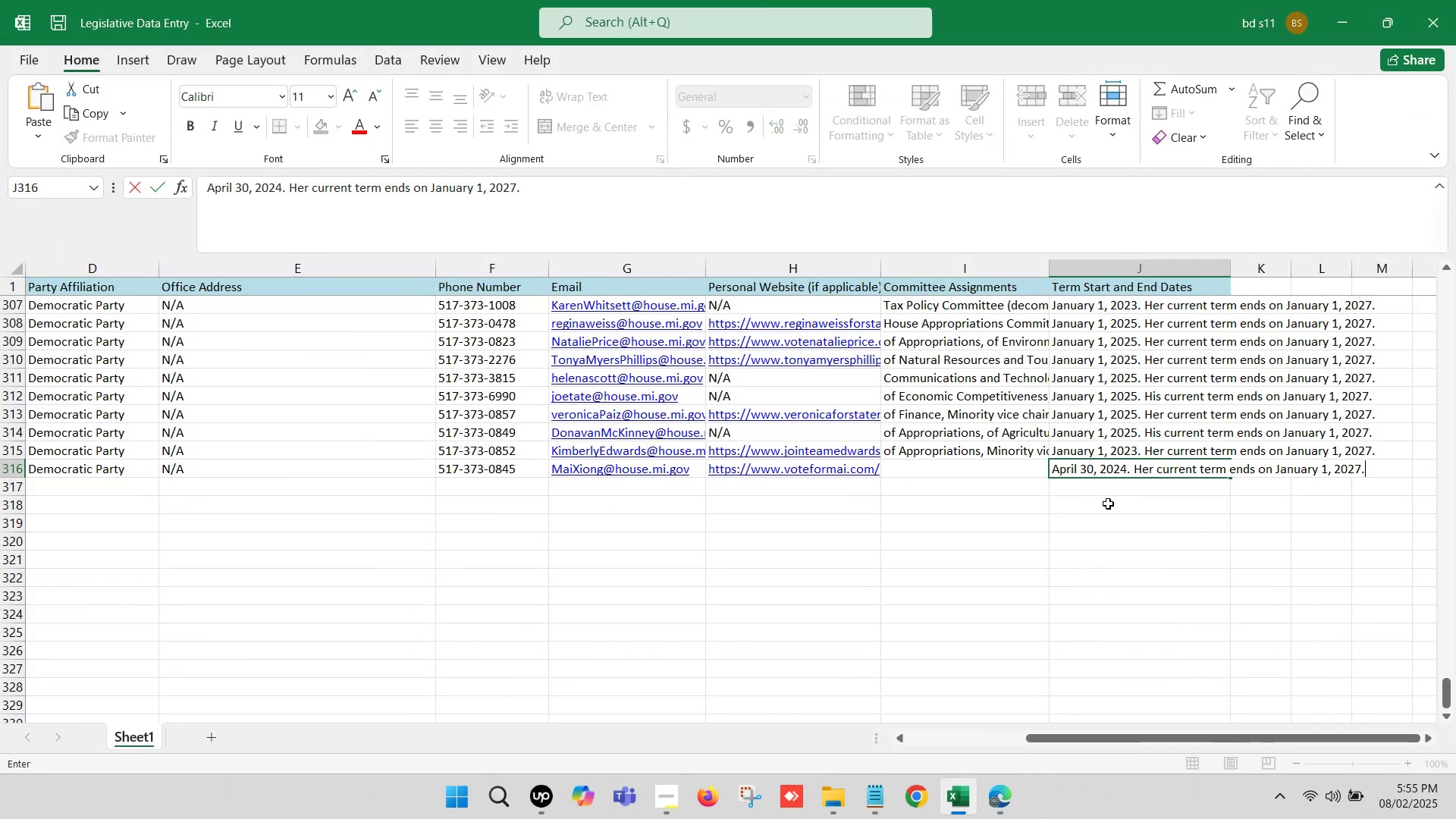 
left_click([1108, 504])
 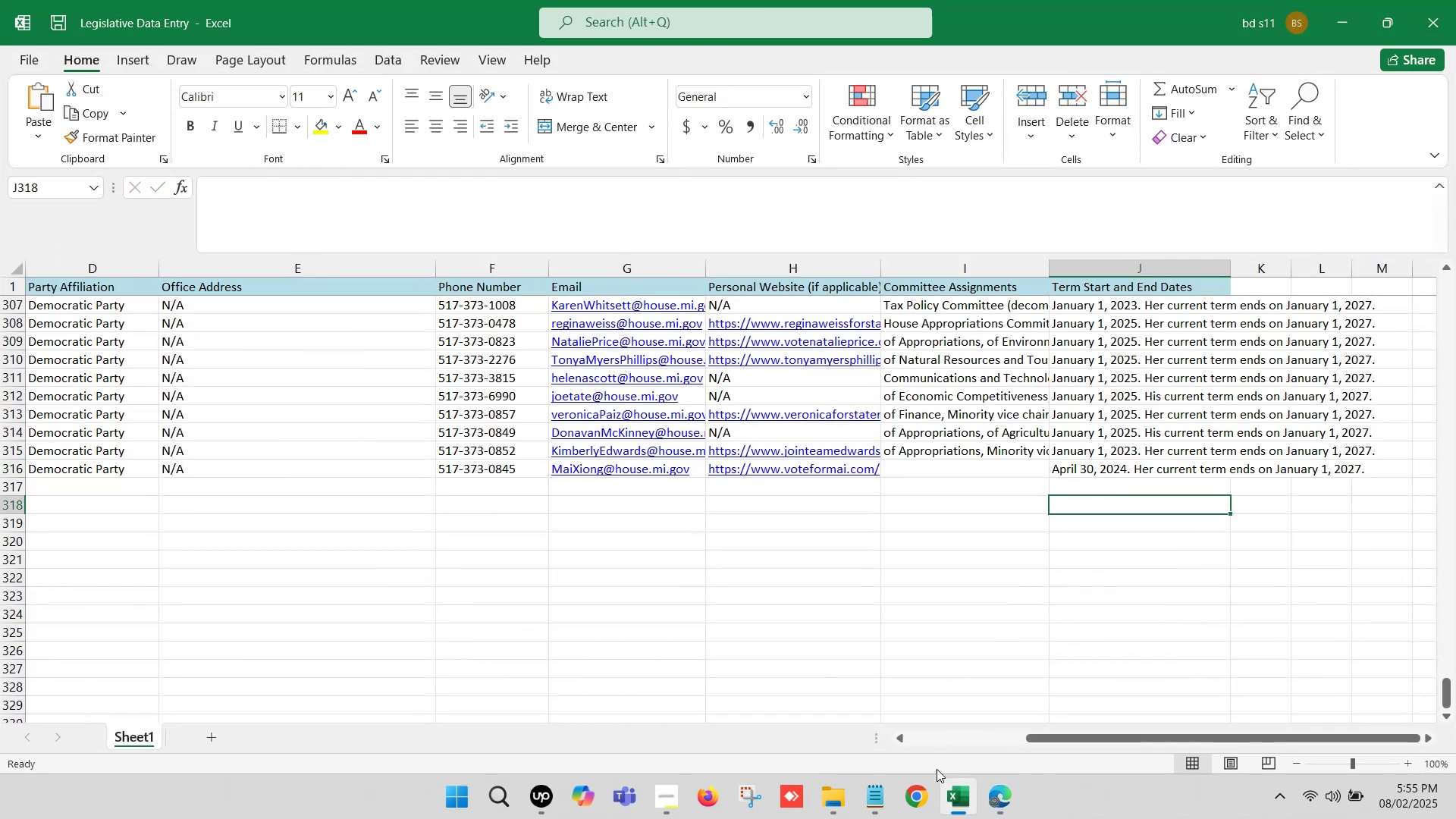 
left_click([950, 799])
 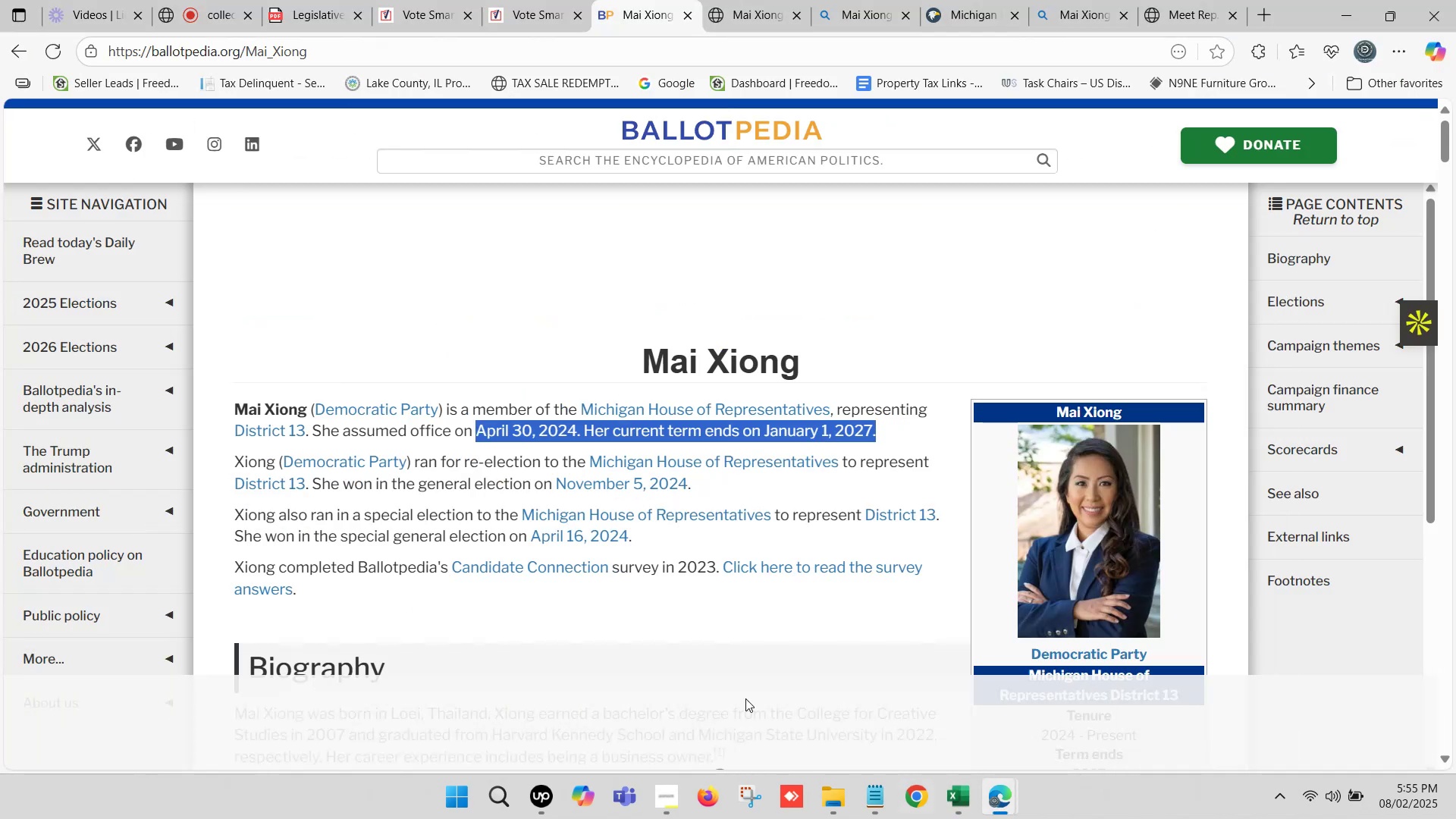 
scroll: coordinate [541, 551], scroll_direction: down, amount: 5.0
 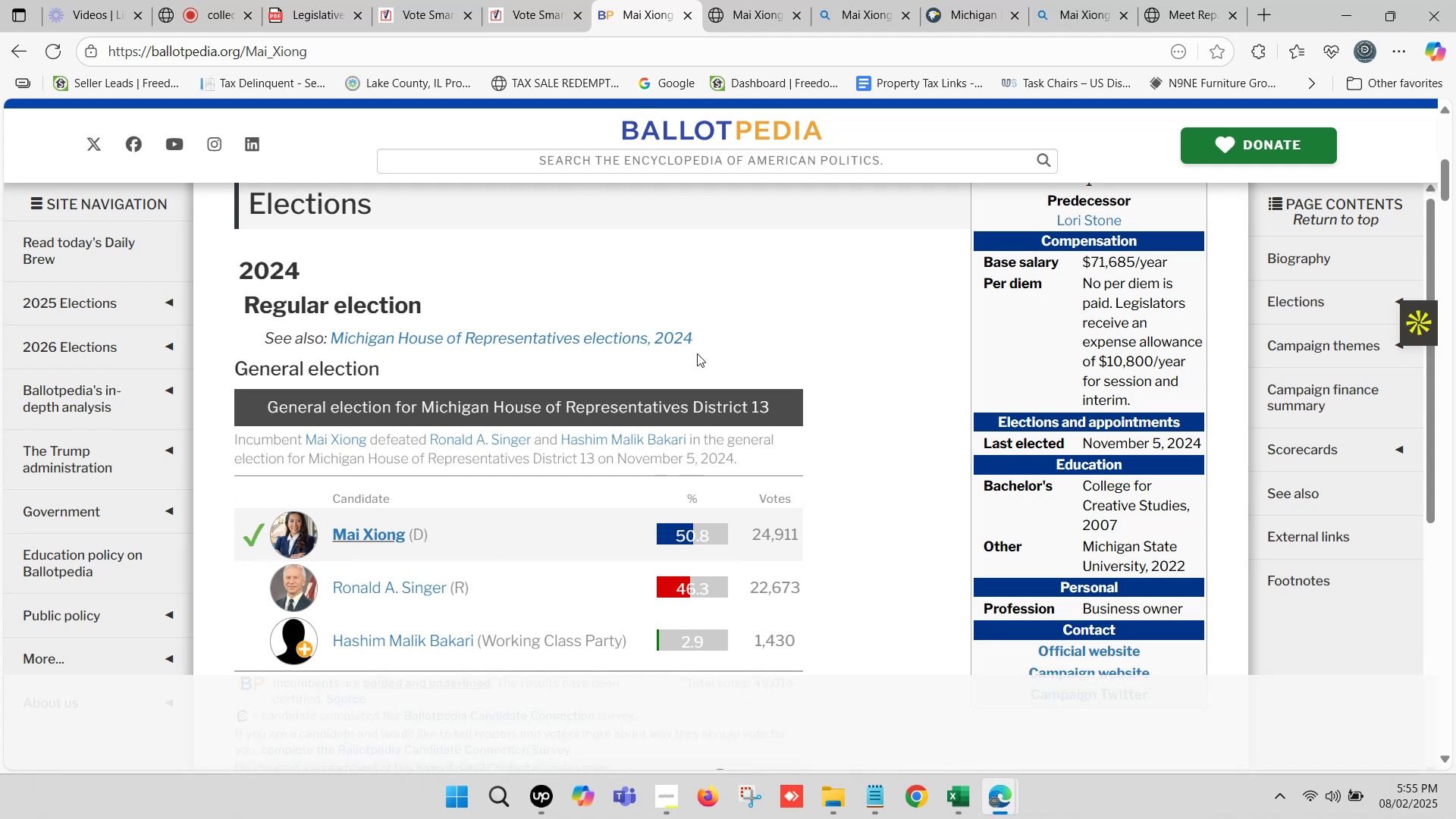 
wait(6.4)
 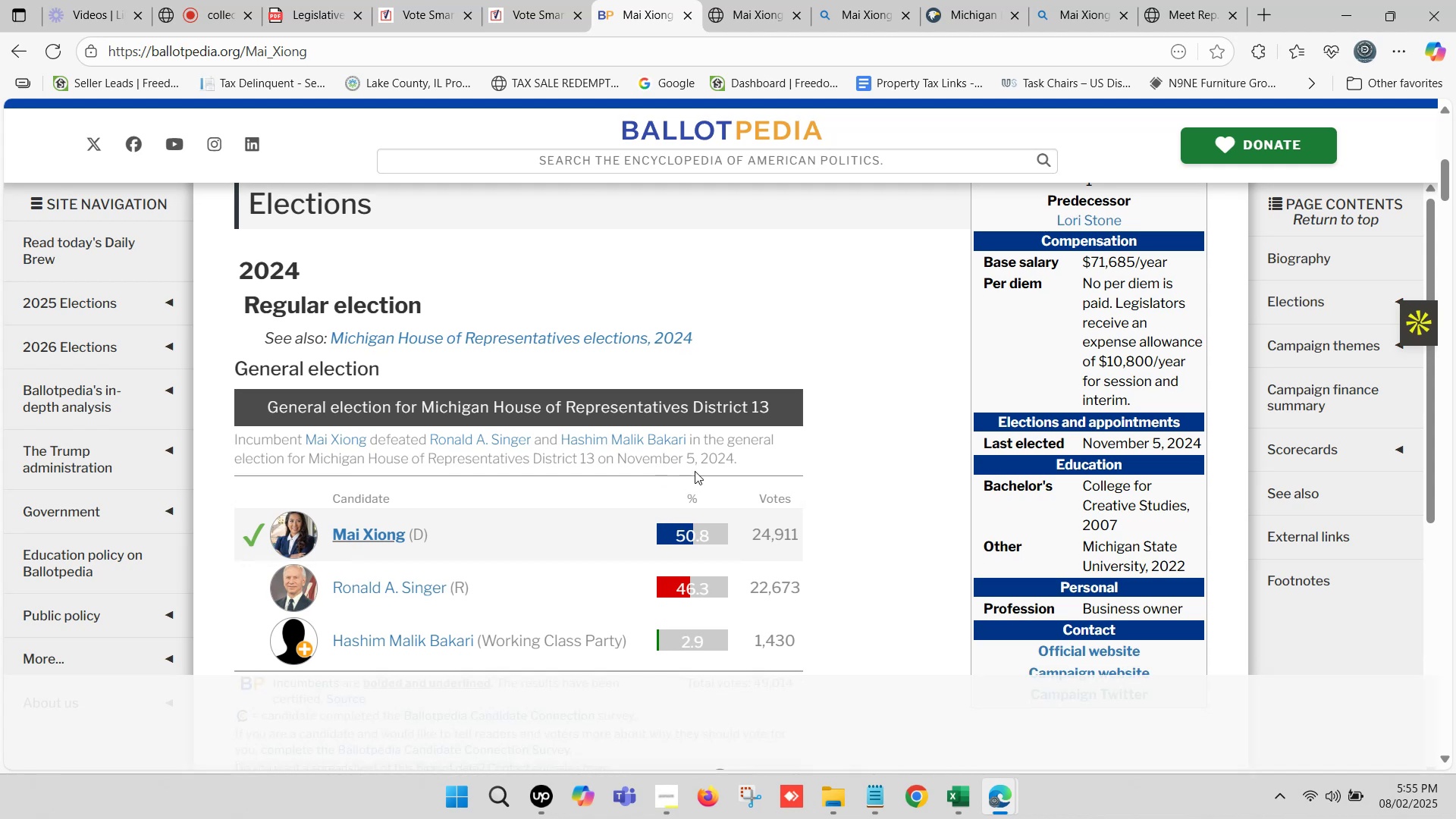 
scroll: coordinate [893, 417], scroll_direction: up, amount: 6.0
 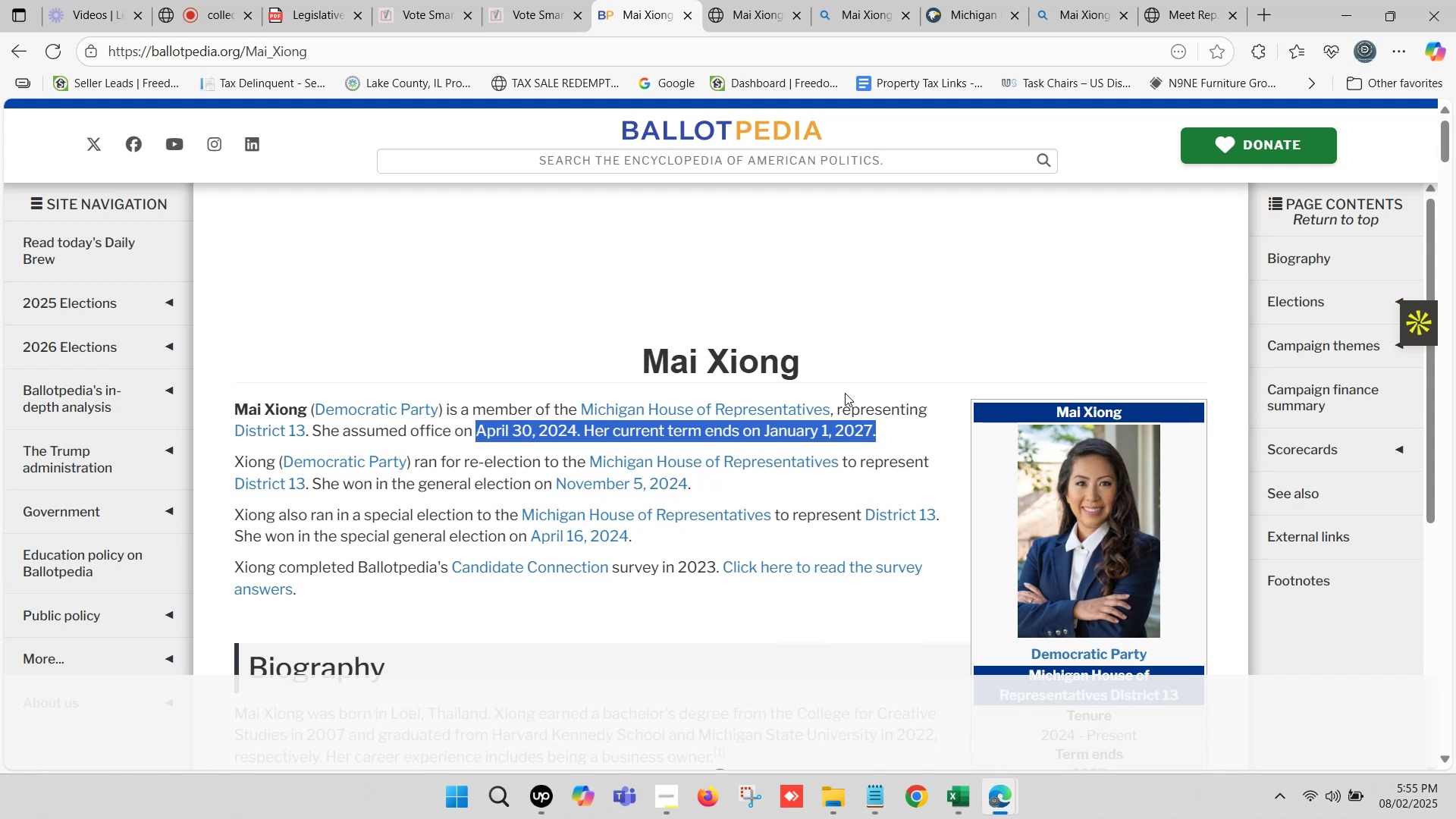 
left_click([973, 0])
 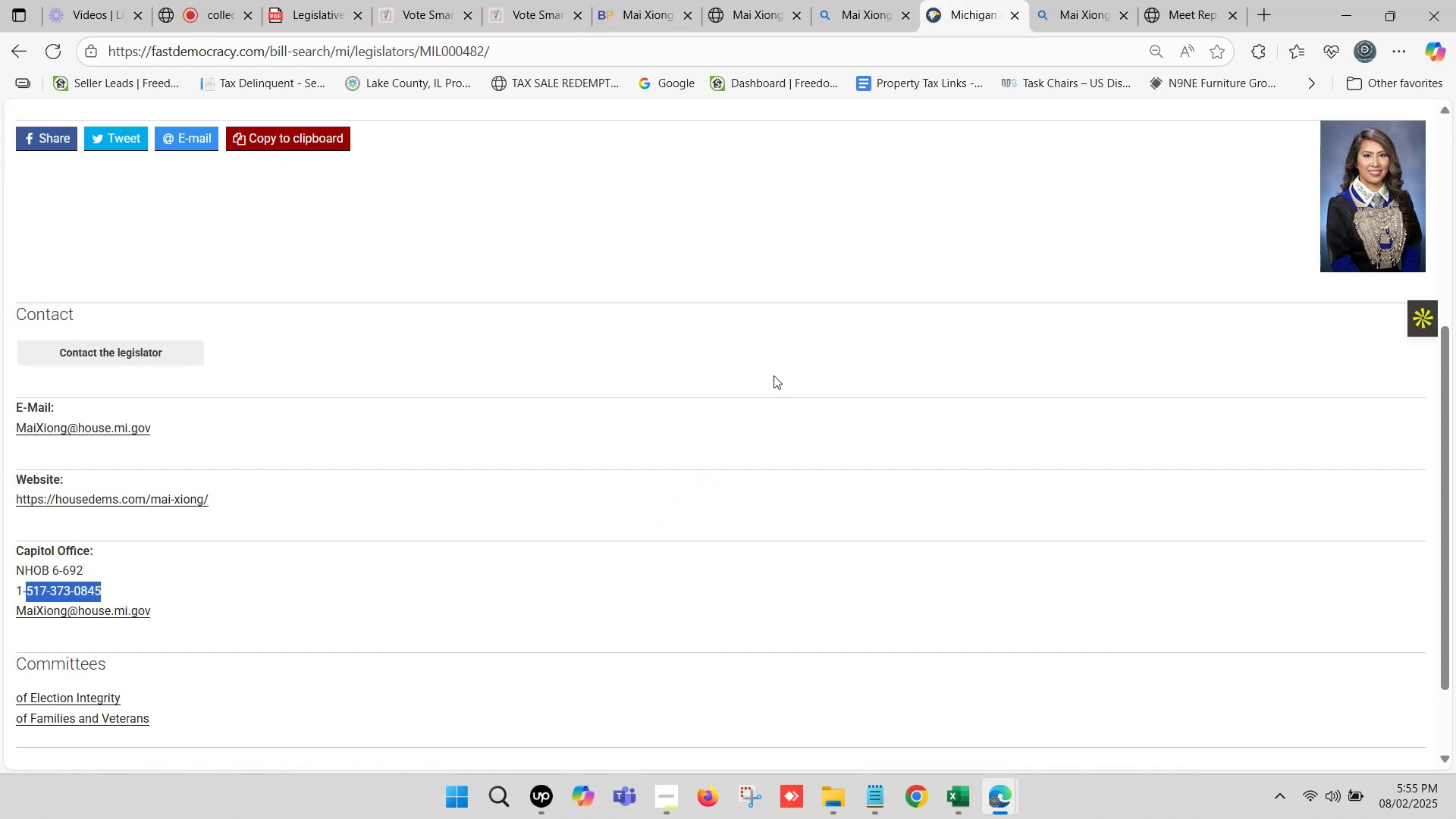 
scroll: coordinate [710, 414], scroll_direction: down, amount: 2.0
 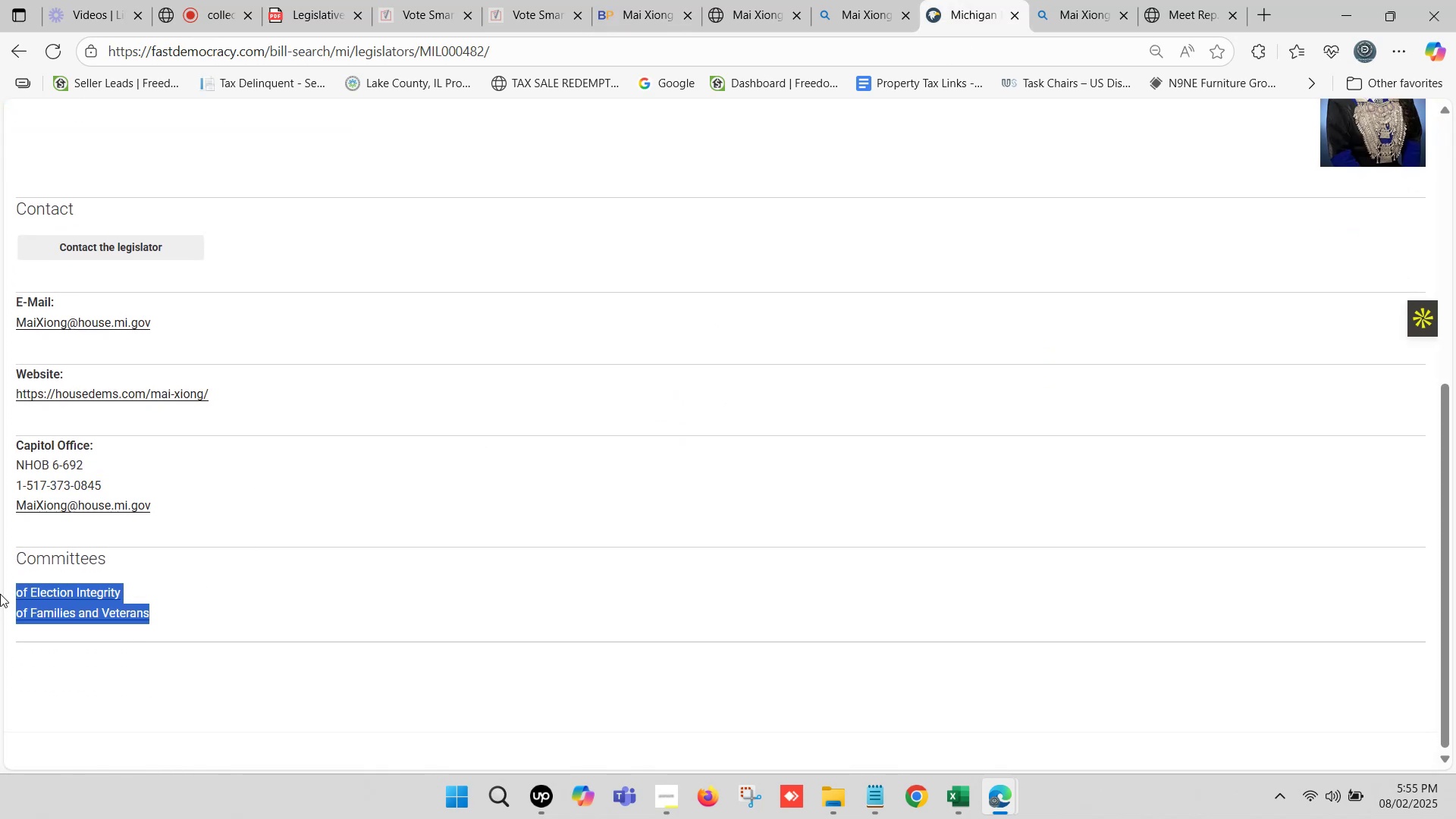 
key(Control+ControlLeft)
 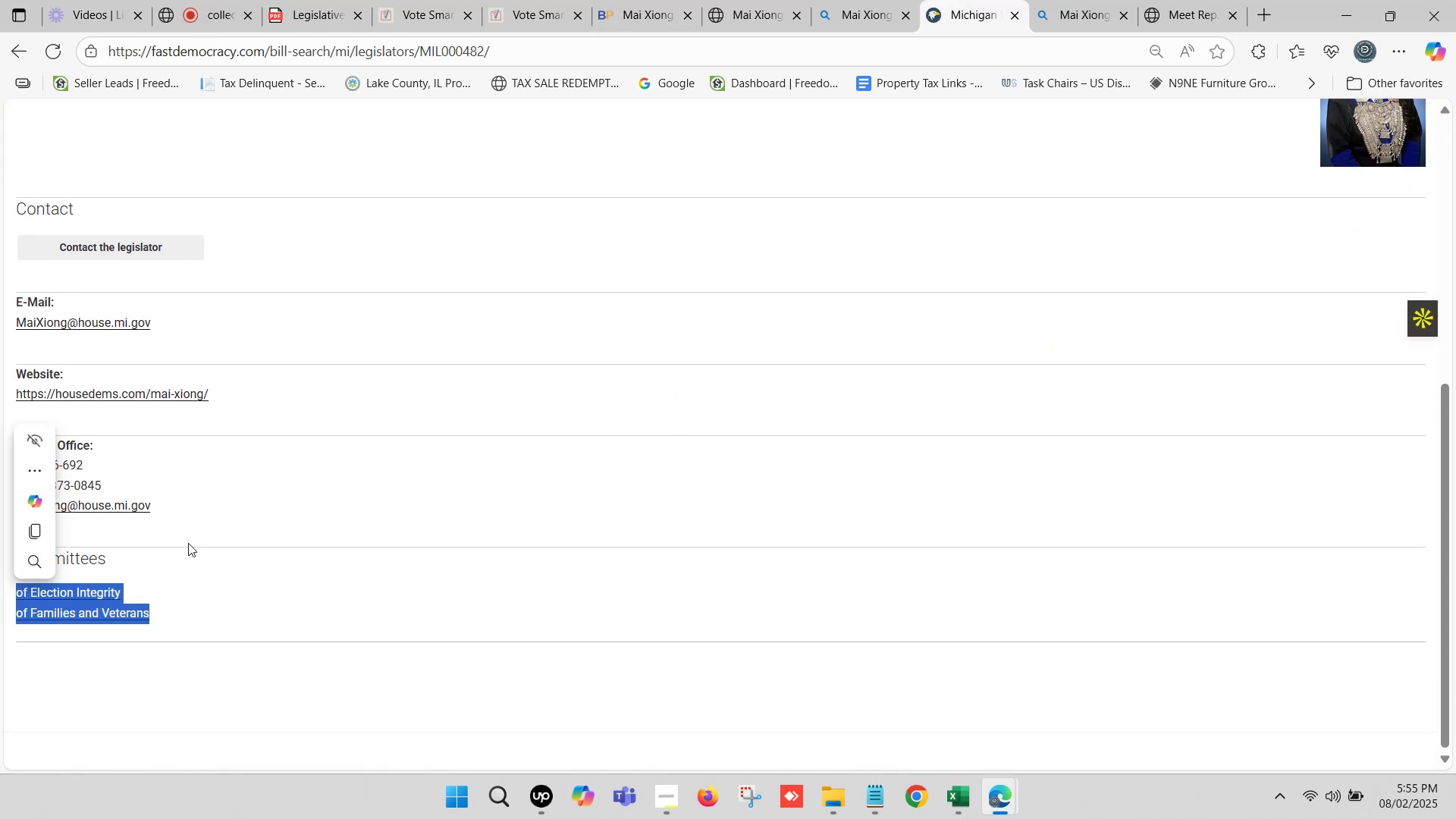 
key(Control+C)
 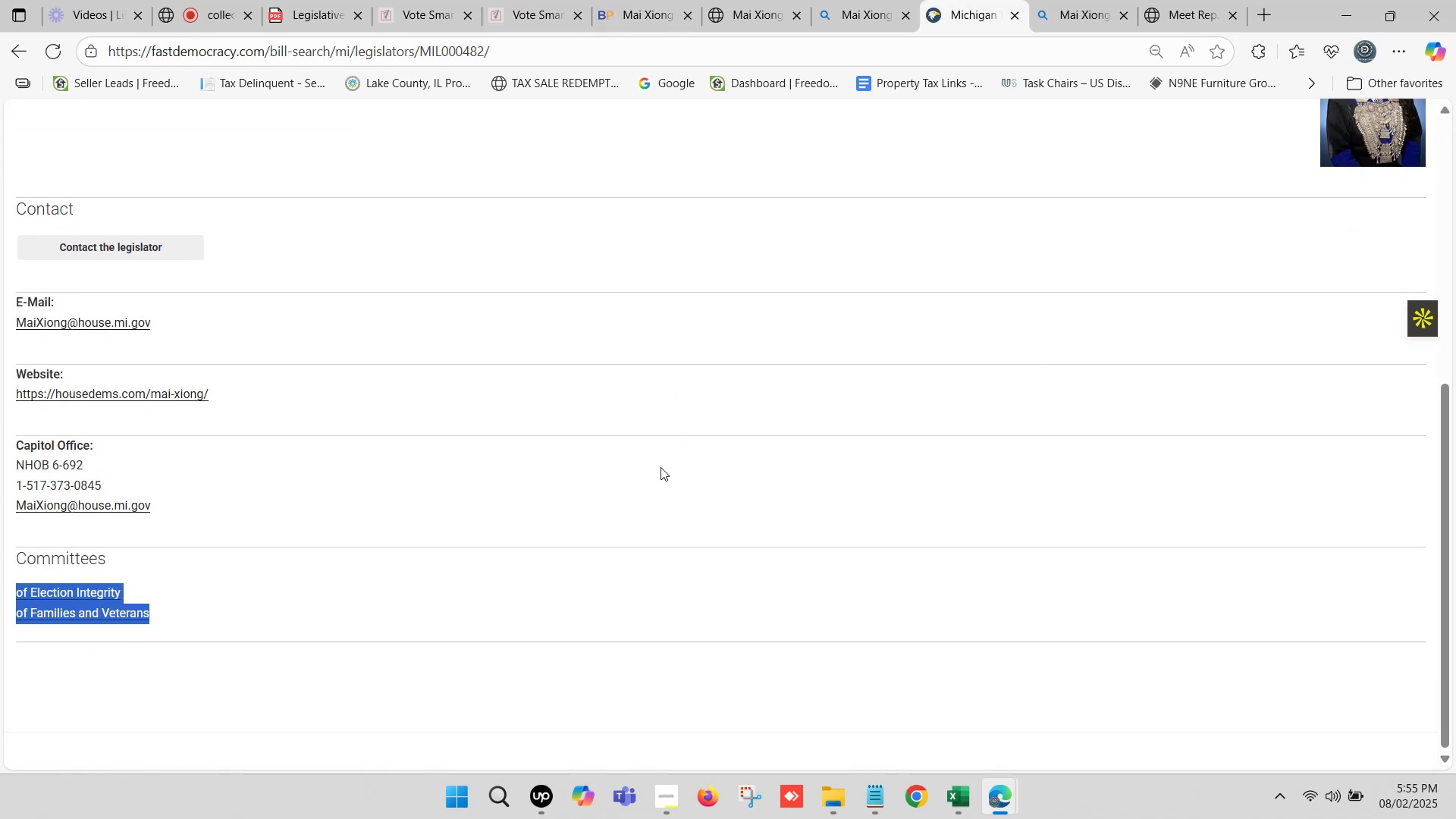 
scroll: coordinate [676, 465], scroll_direction: up, amount: 2.0
 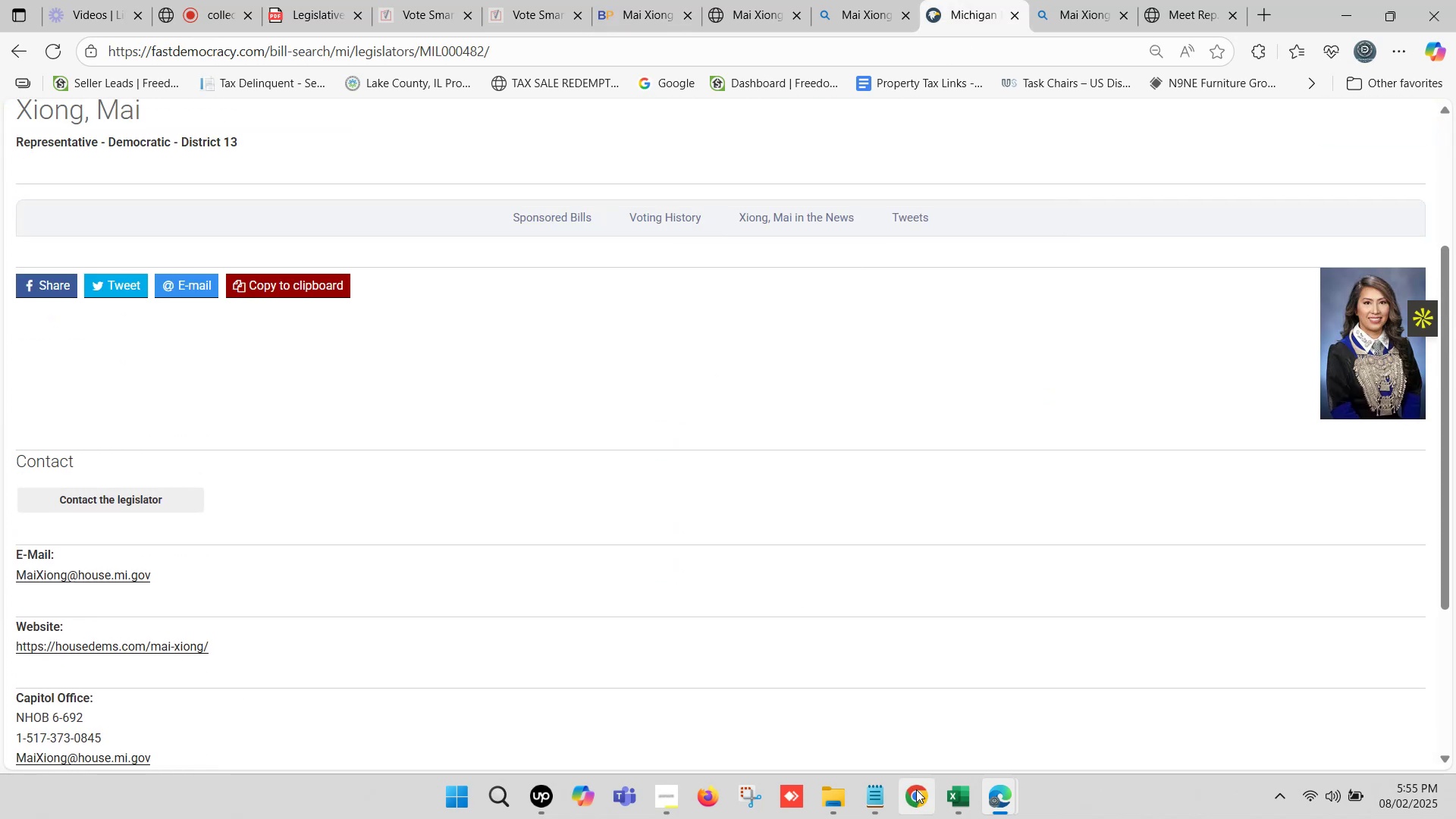 
left_click([951, 794])
 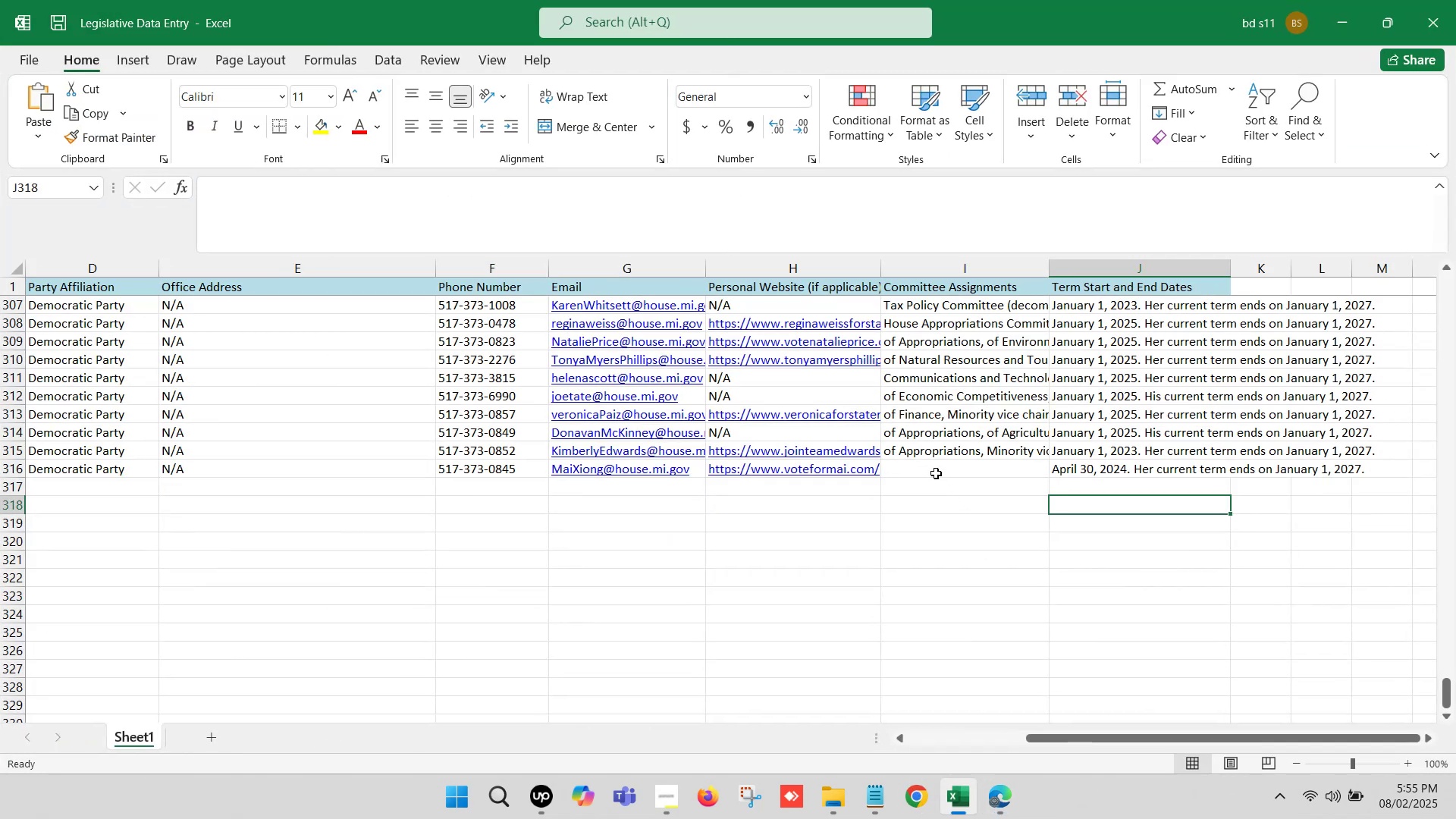 
left_click([932, 469])
 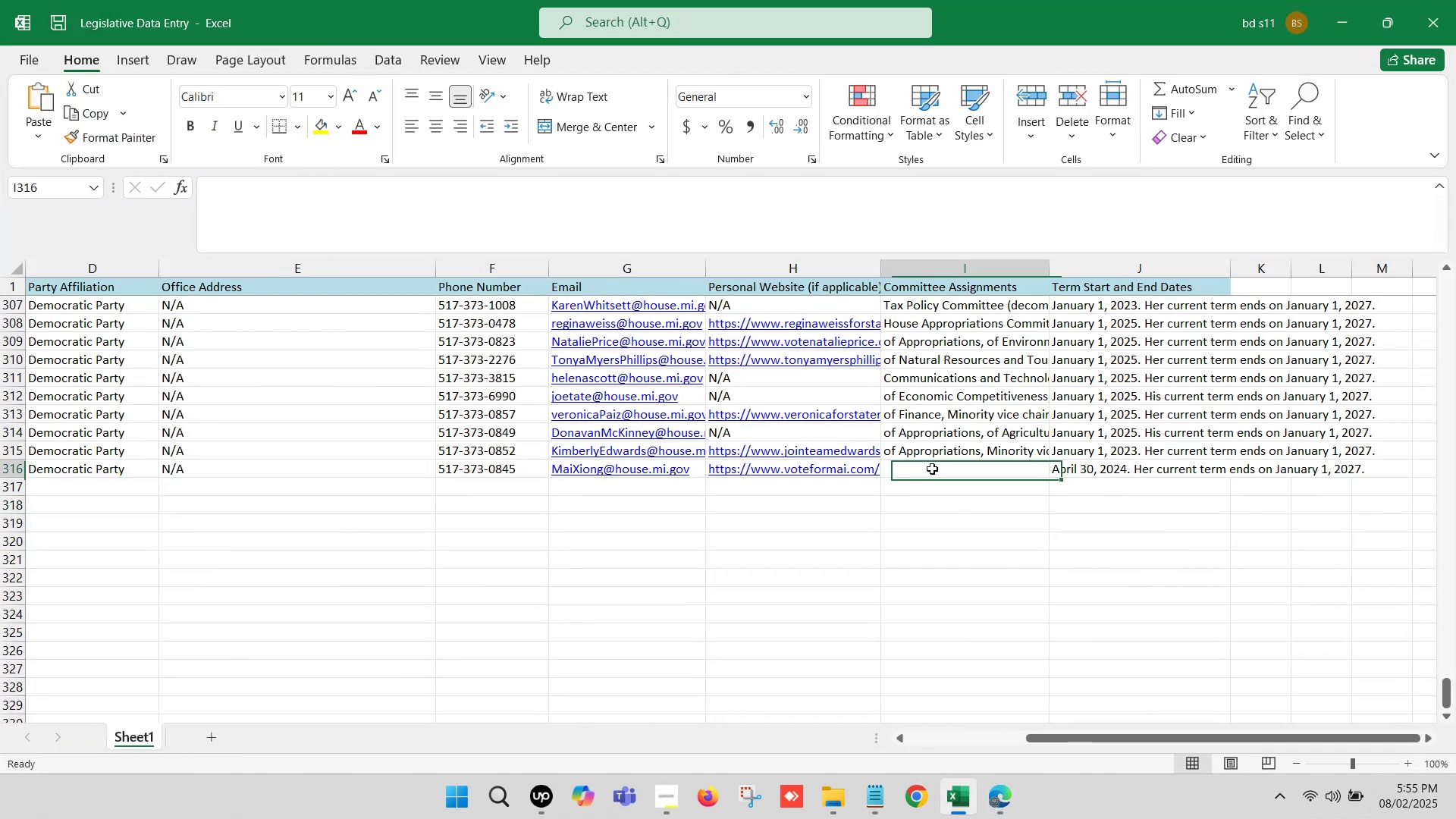 
double_click([932, 469])
 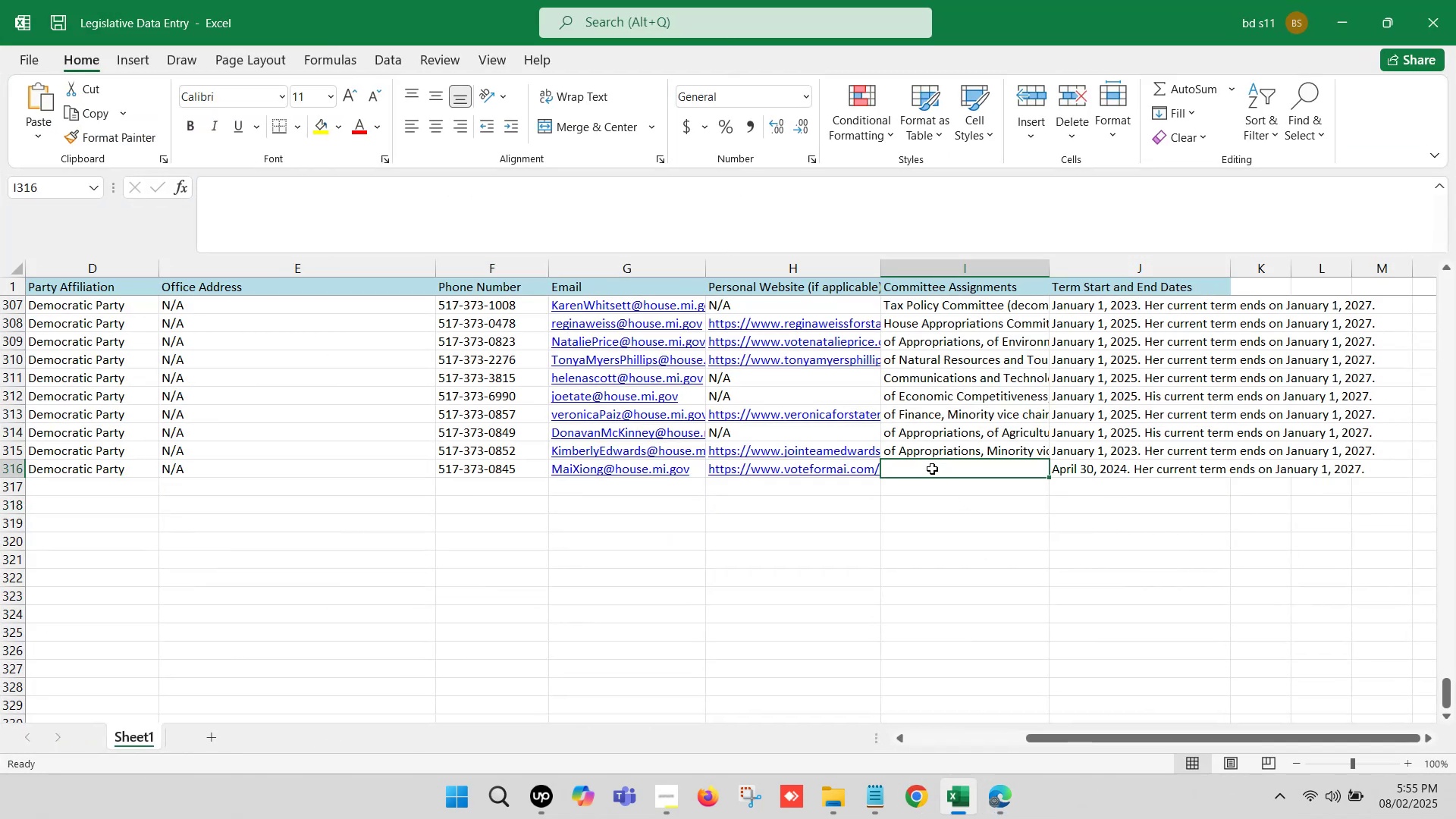 
key(Control+V)
 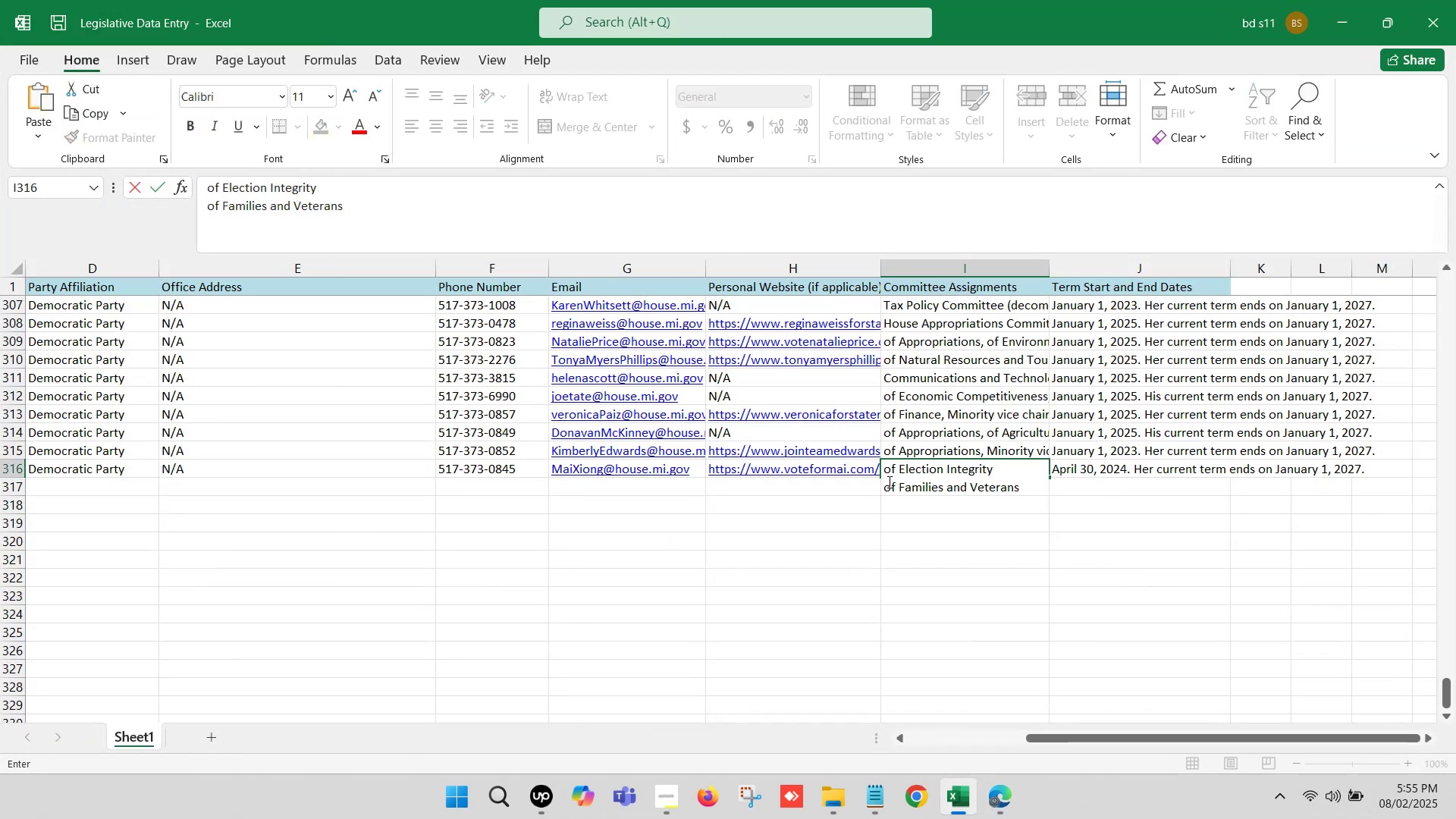 
left_click([886, 482])
 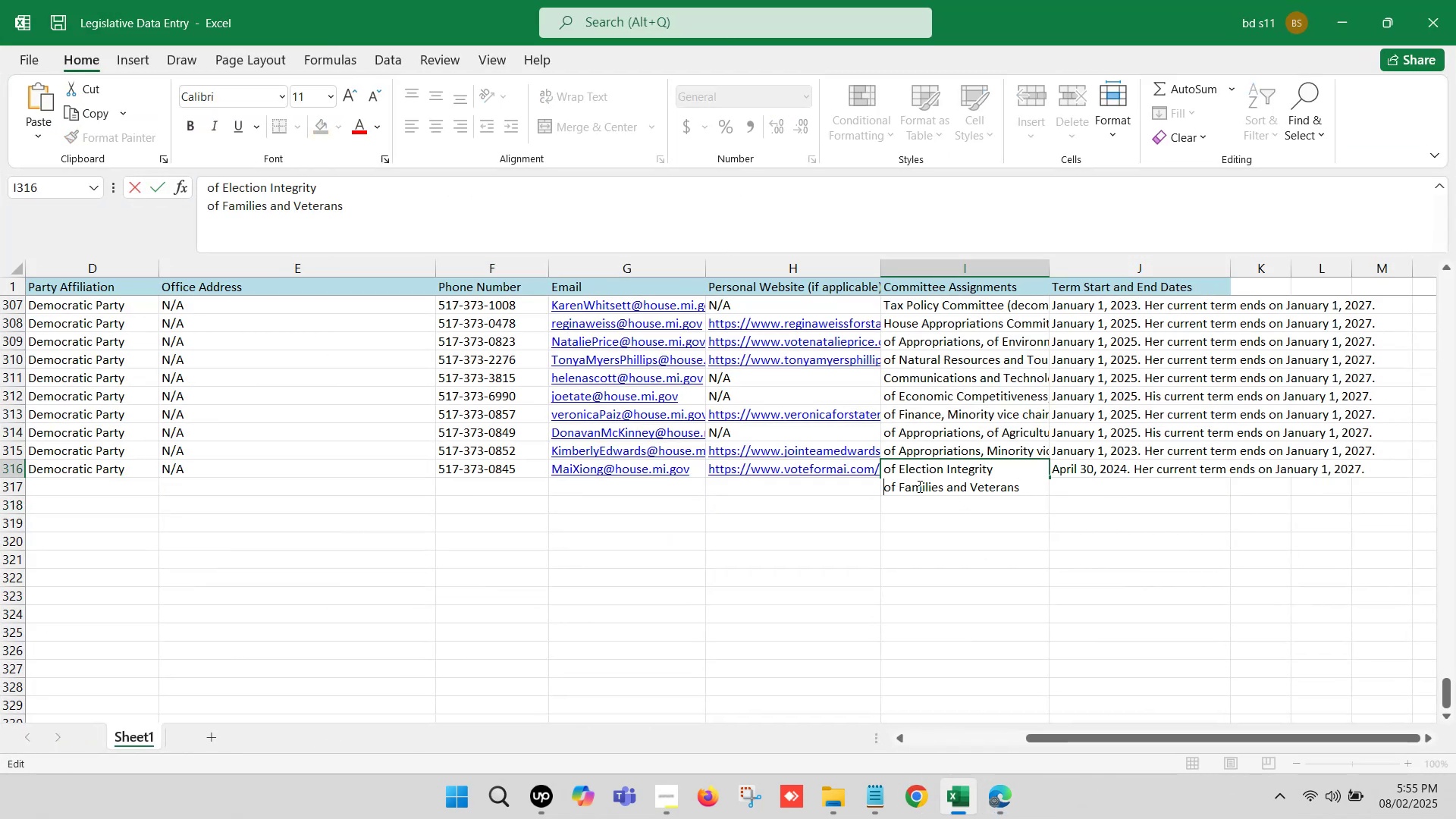 
key(Backspace)
 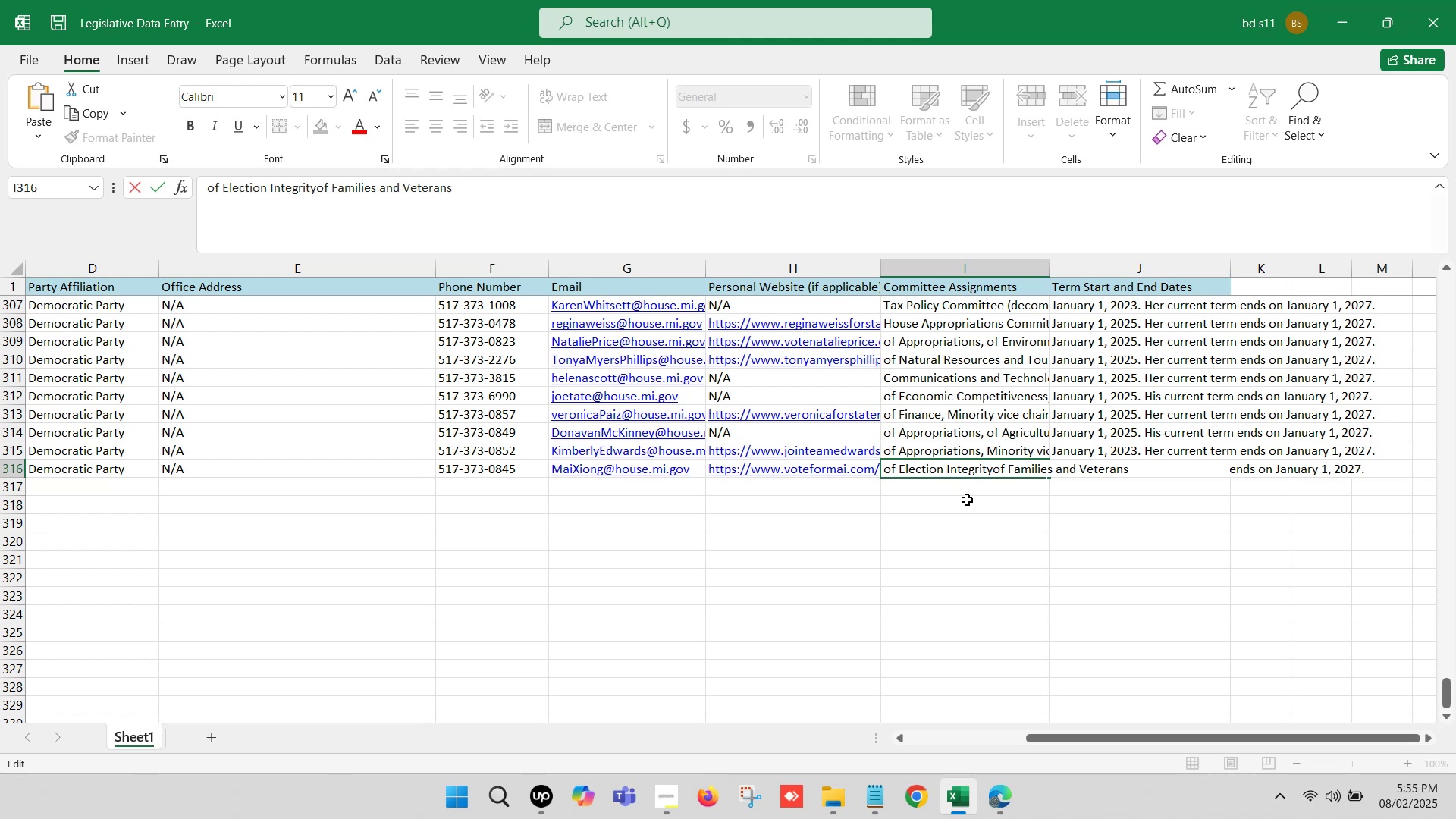 
key(Comma)
 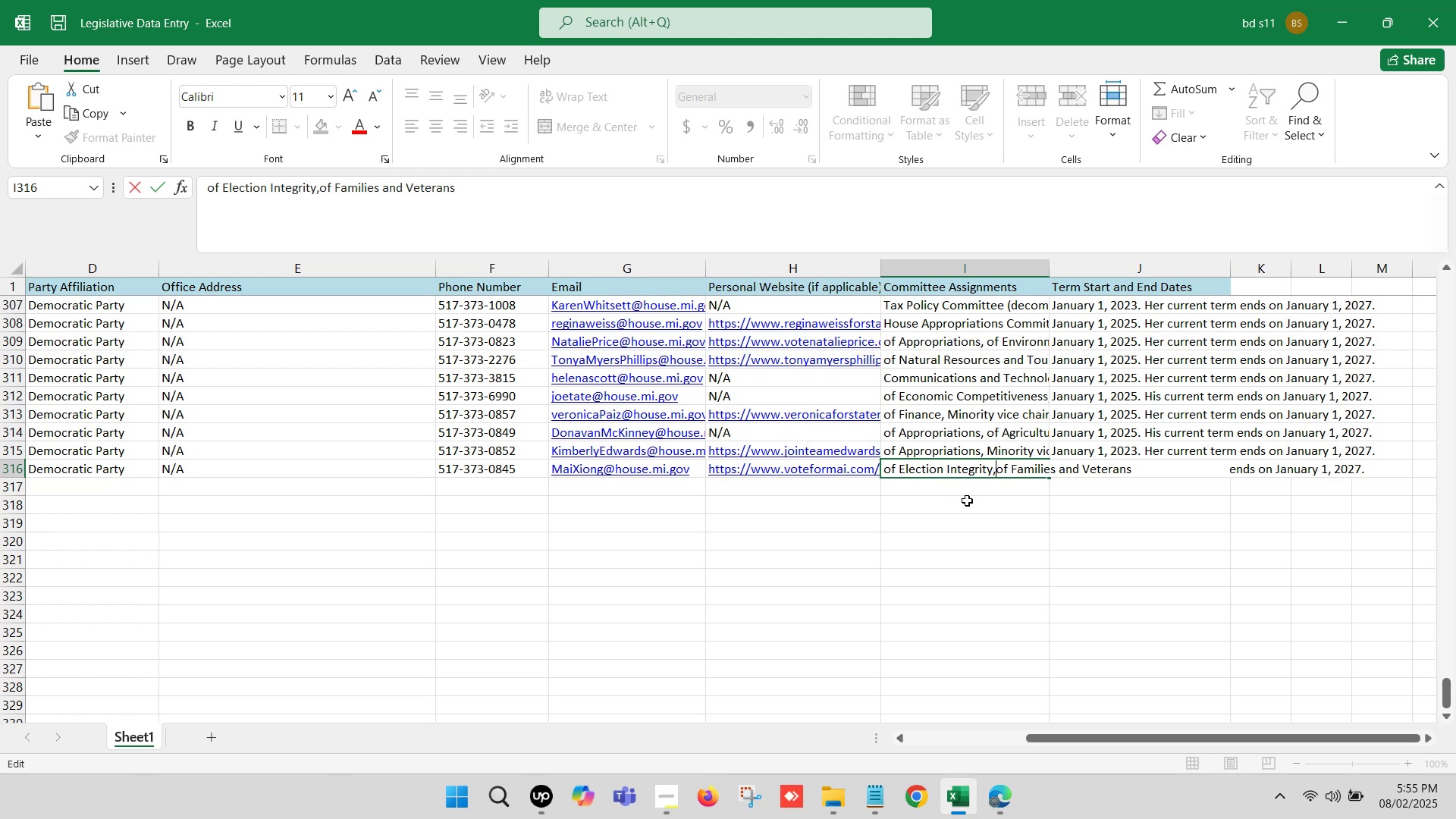 
key(Space)
 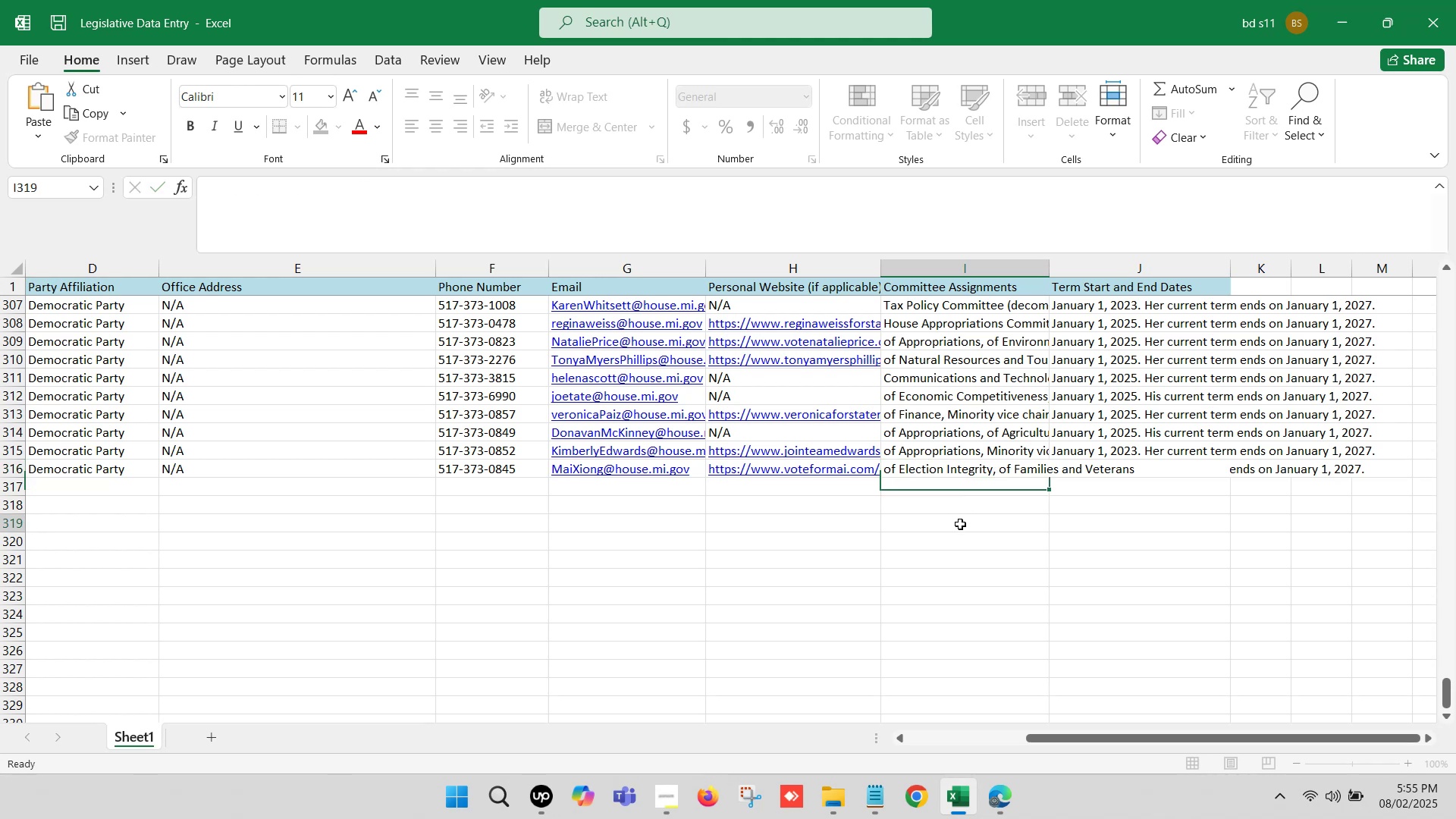 
left_click([960, 524])
 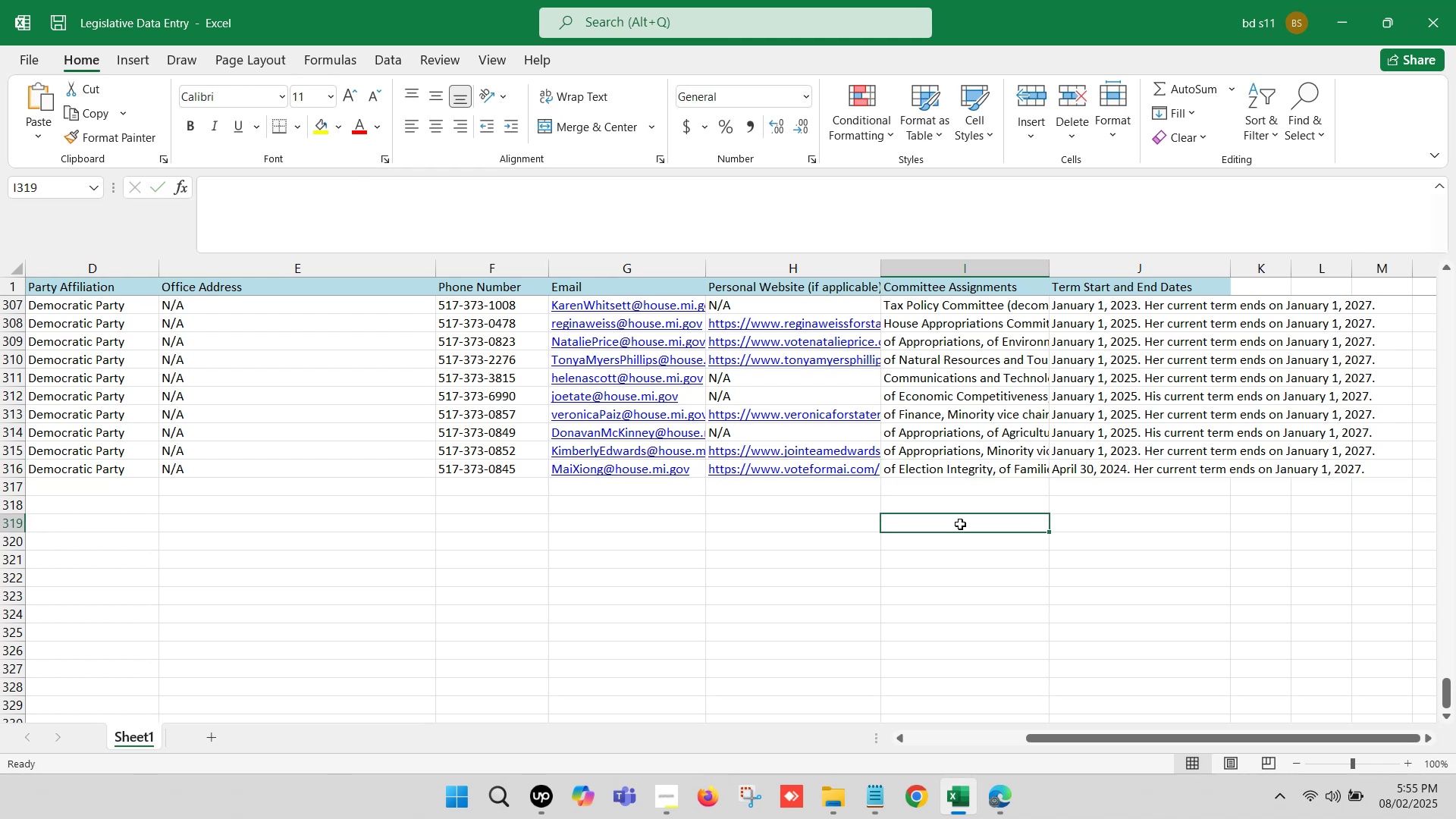 
hold_key(key=ArrowLeft, duration=1.24)
 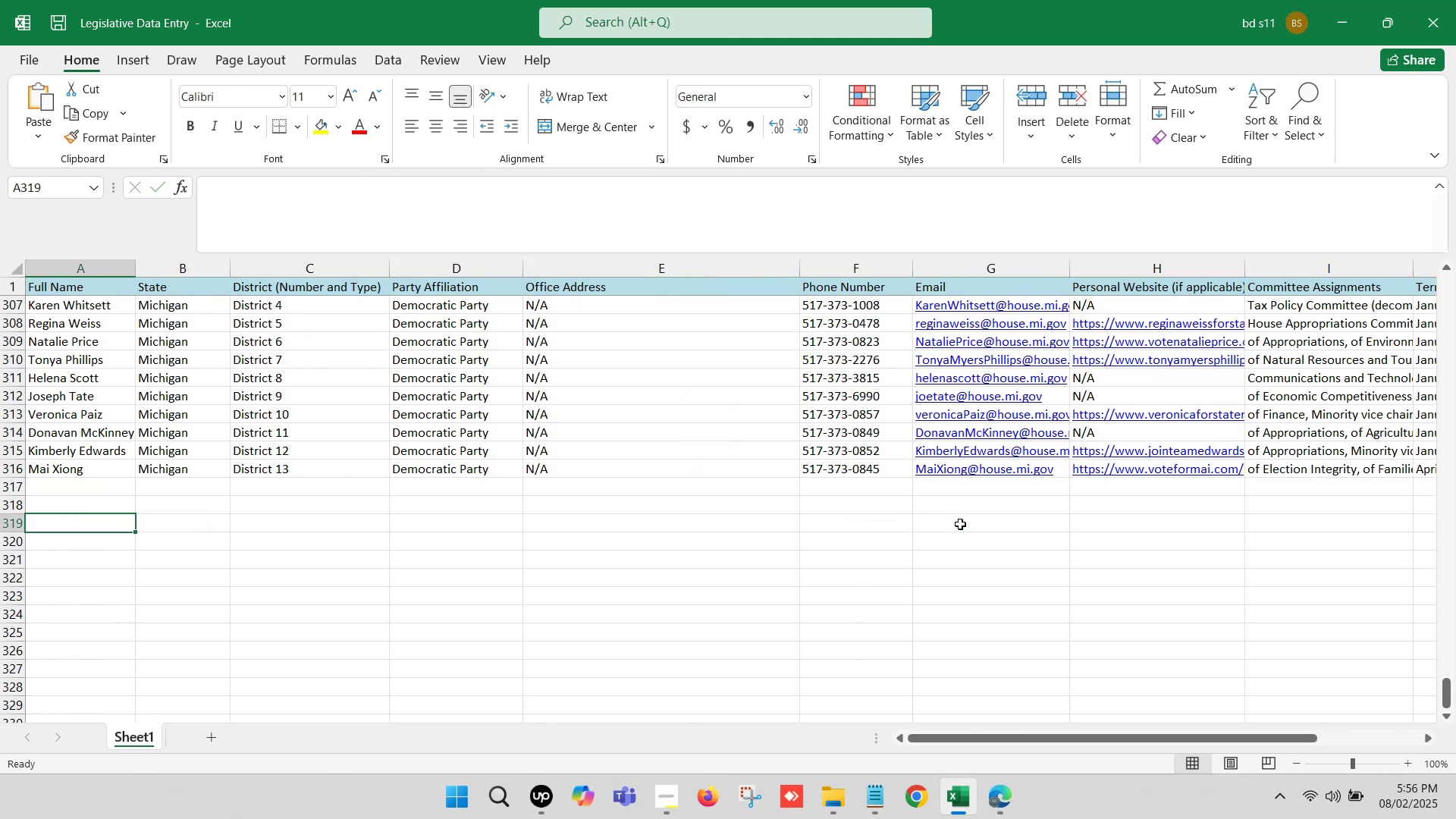 
key(Control+S)
 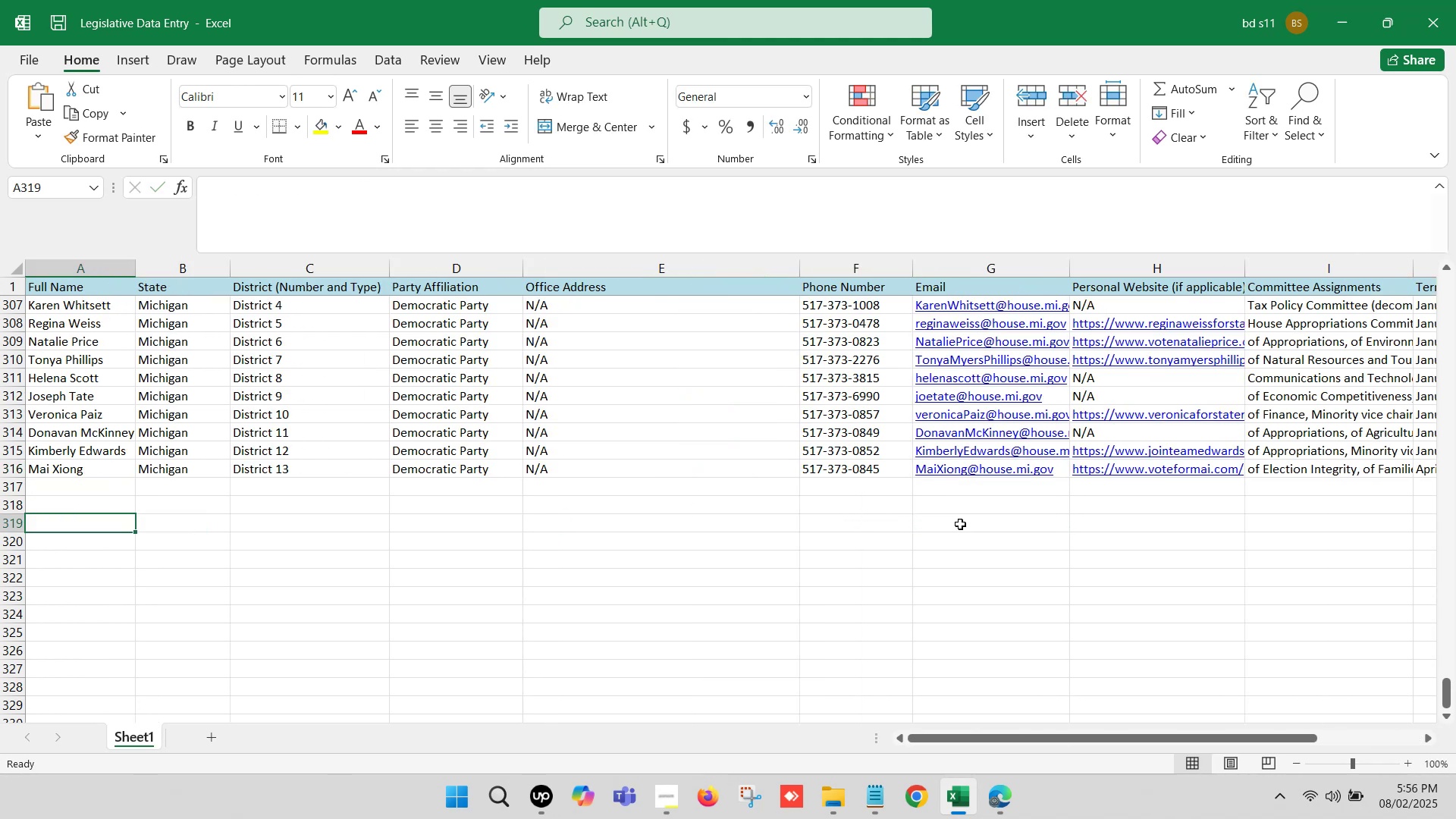 
key(Control+S)
 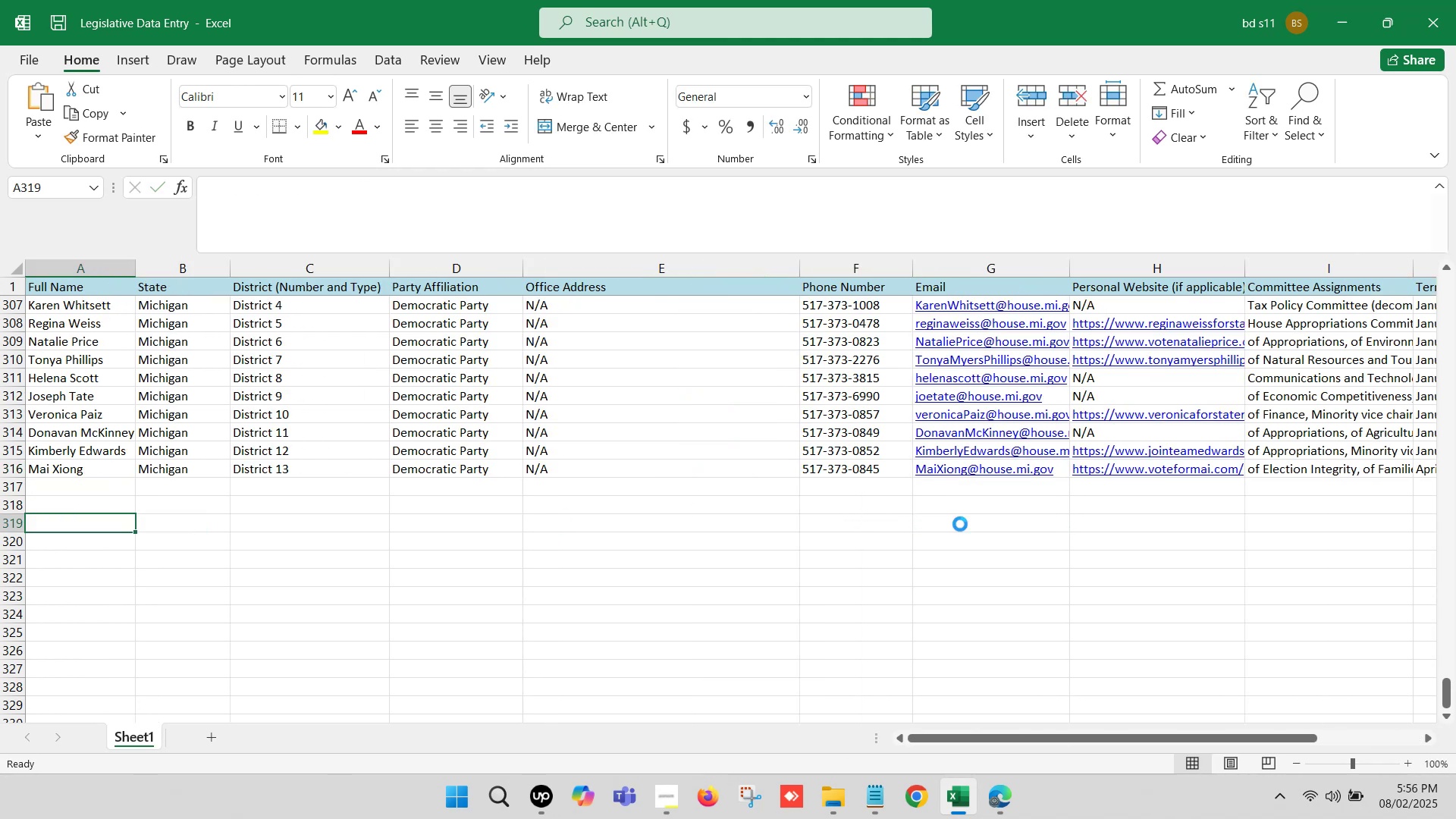 
key(Control+S)
 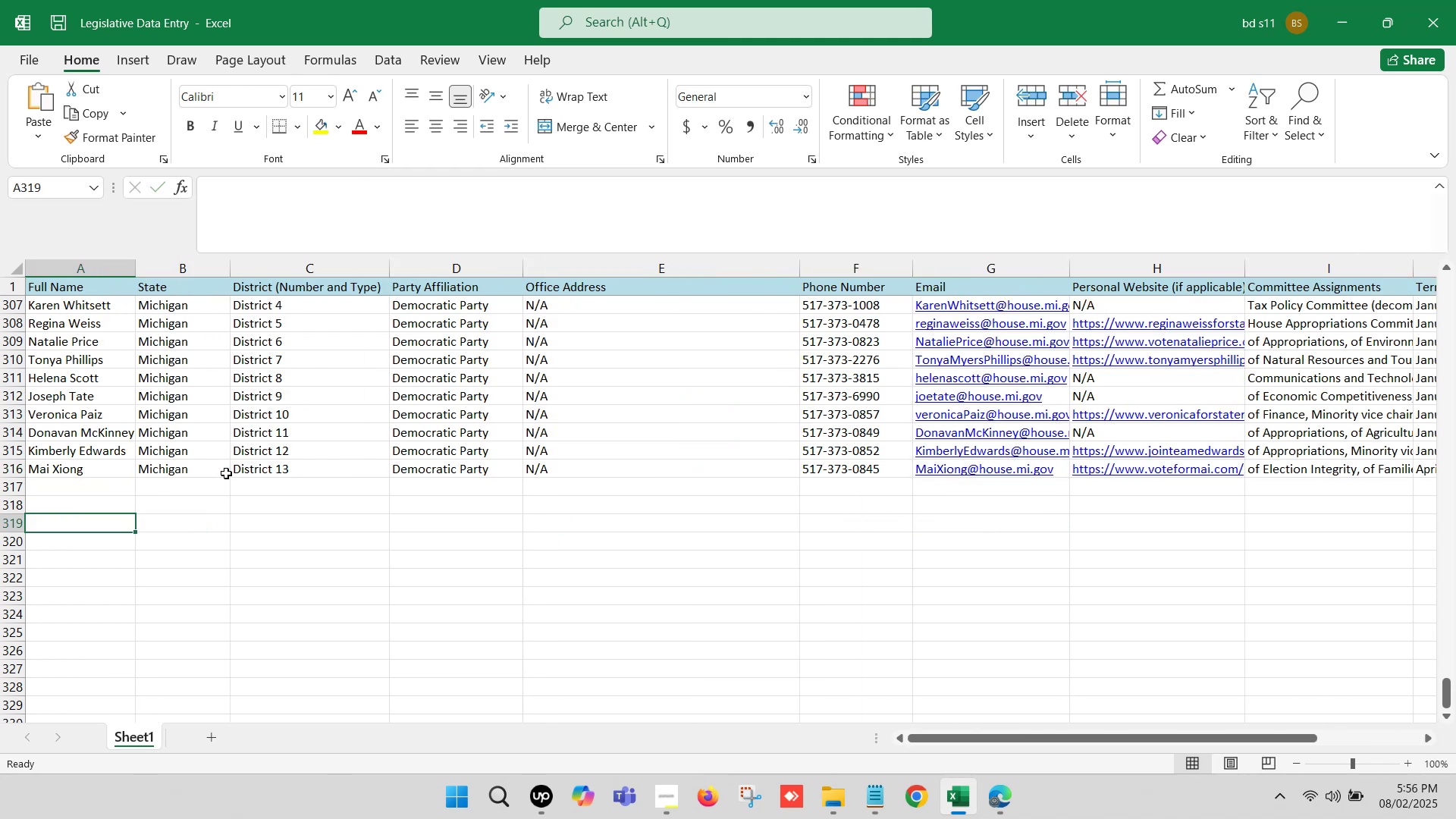 
key(Control+C)
 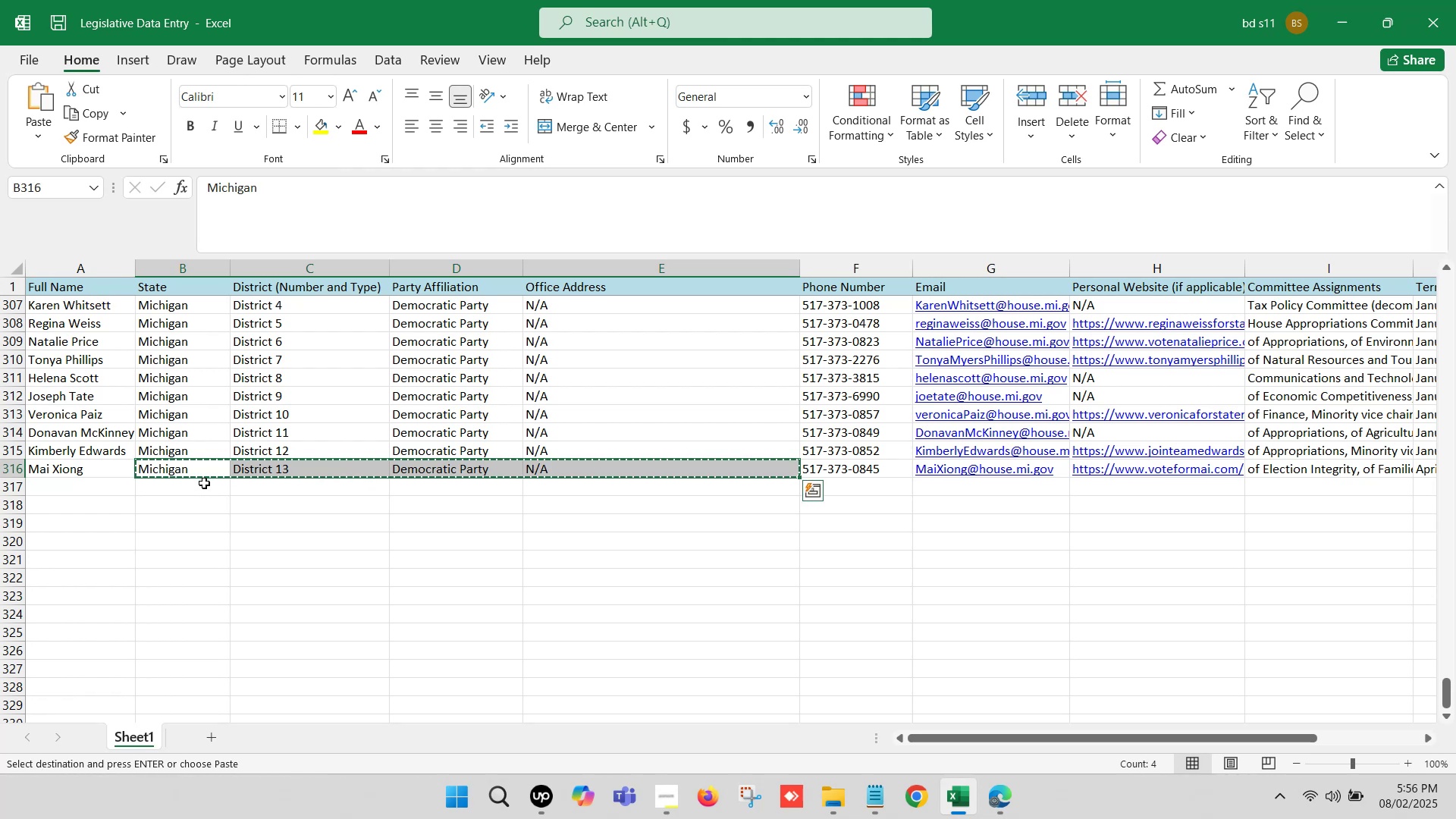 
left_click([204, 483])
 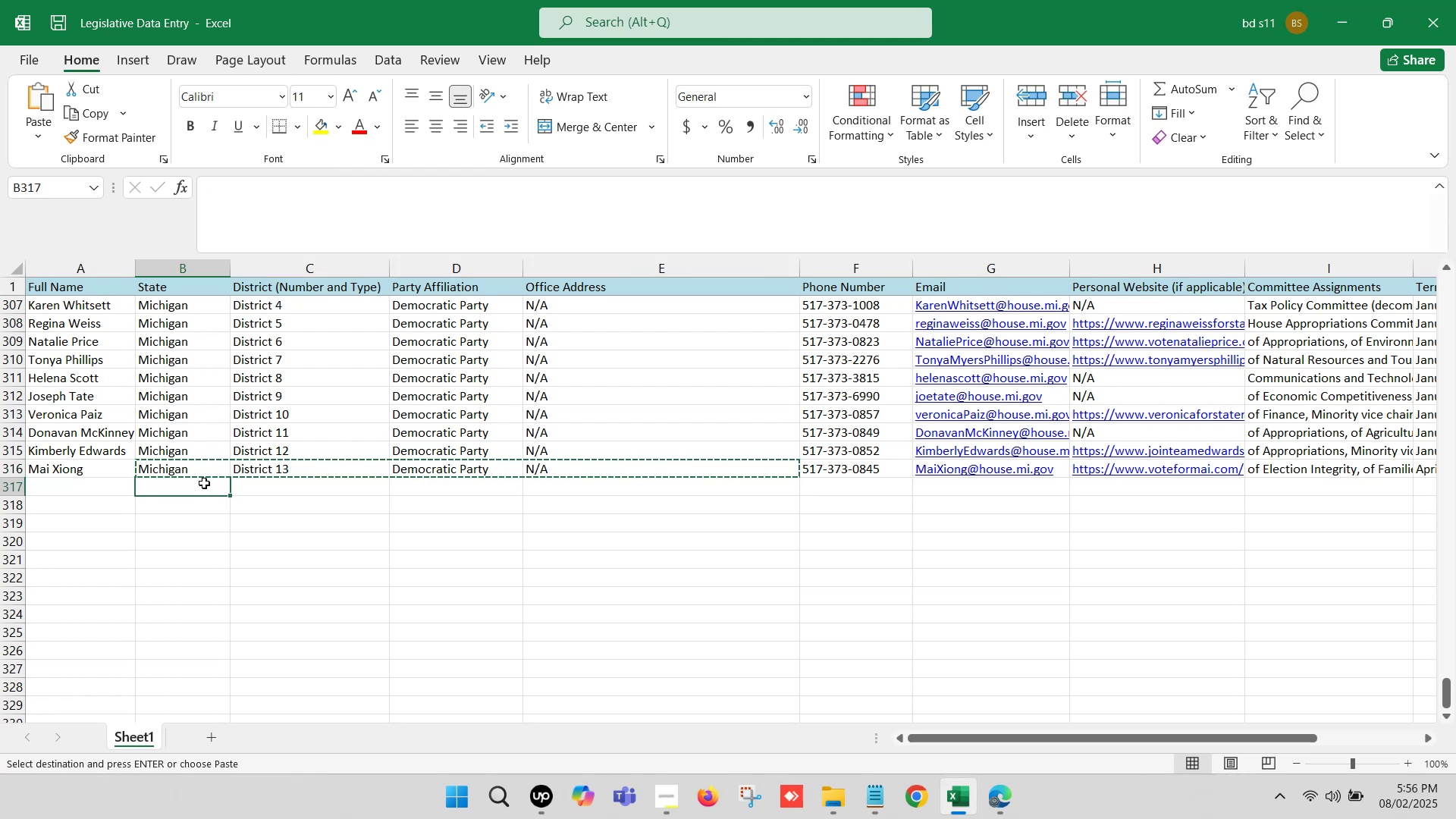 
key(Control+ControlLeft)
 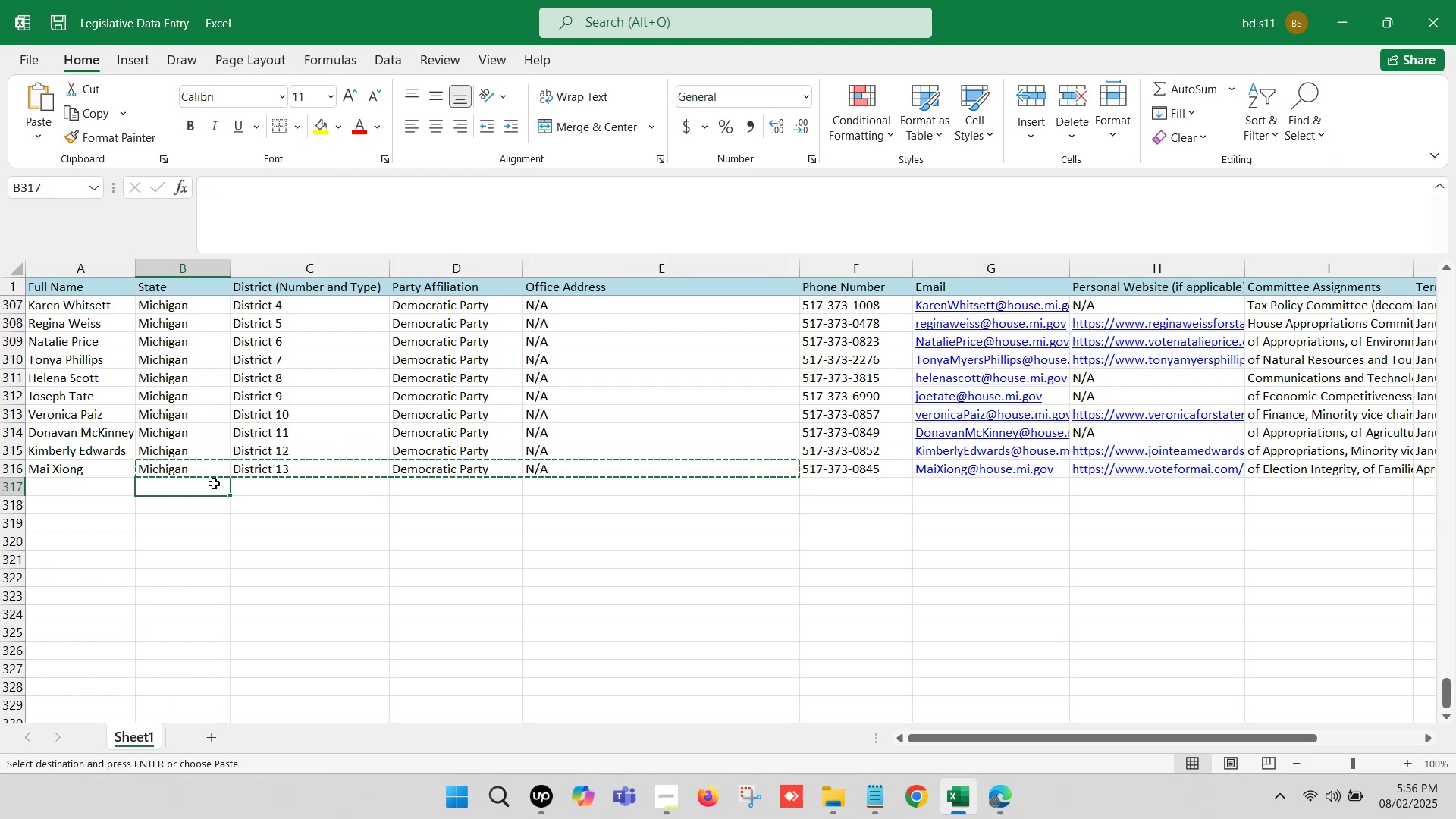 
key(Control+V)
 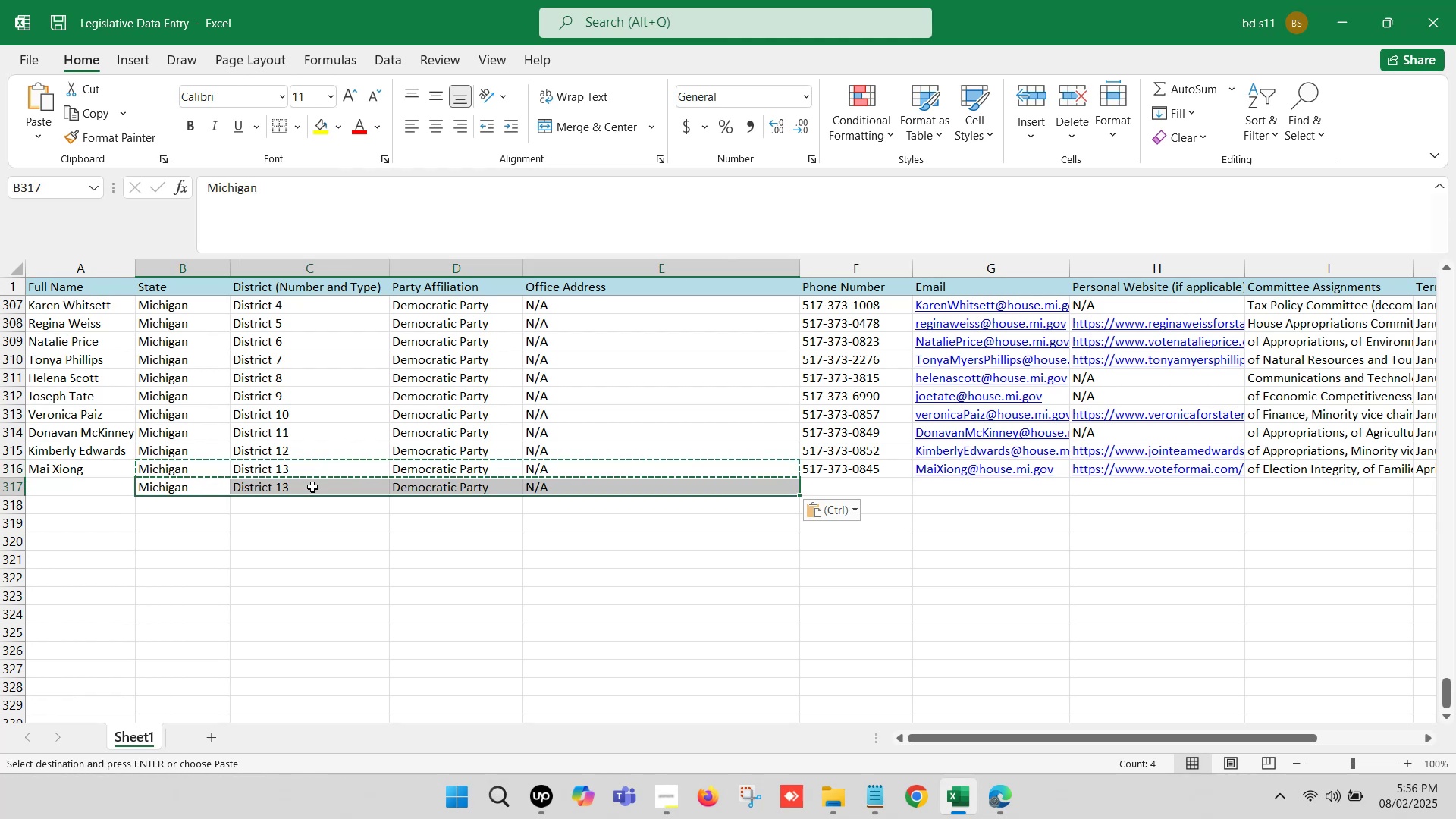 
double_click([312, 487])
 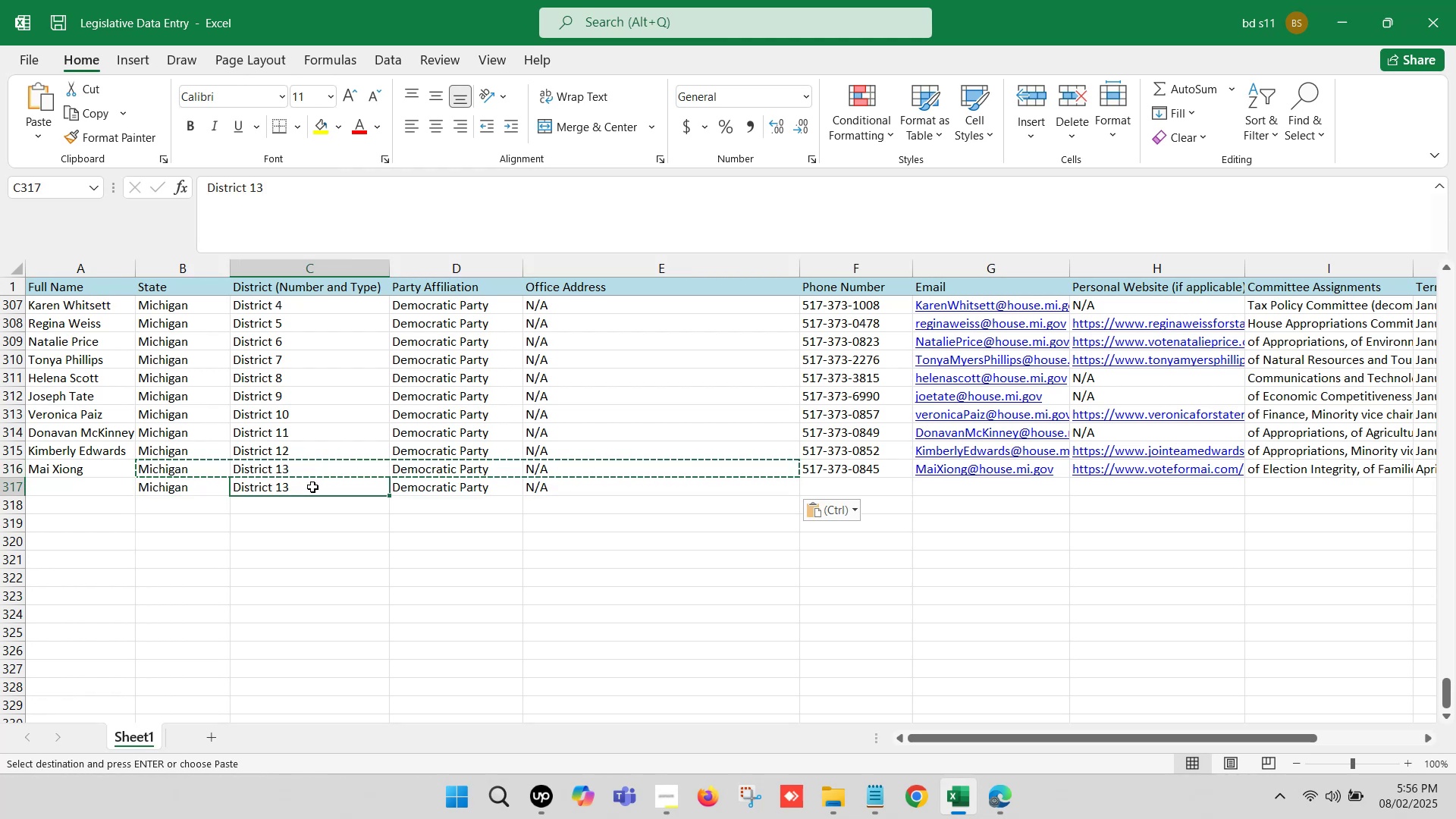 
key(Backspace)
 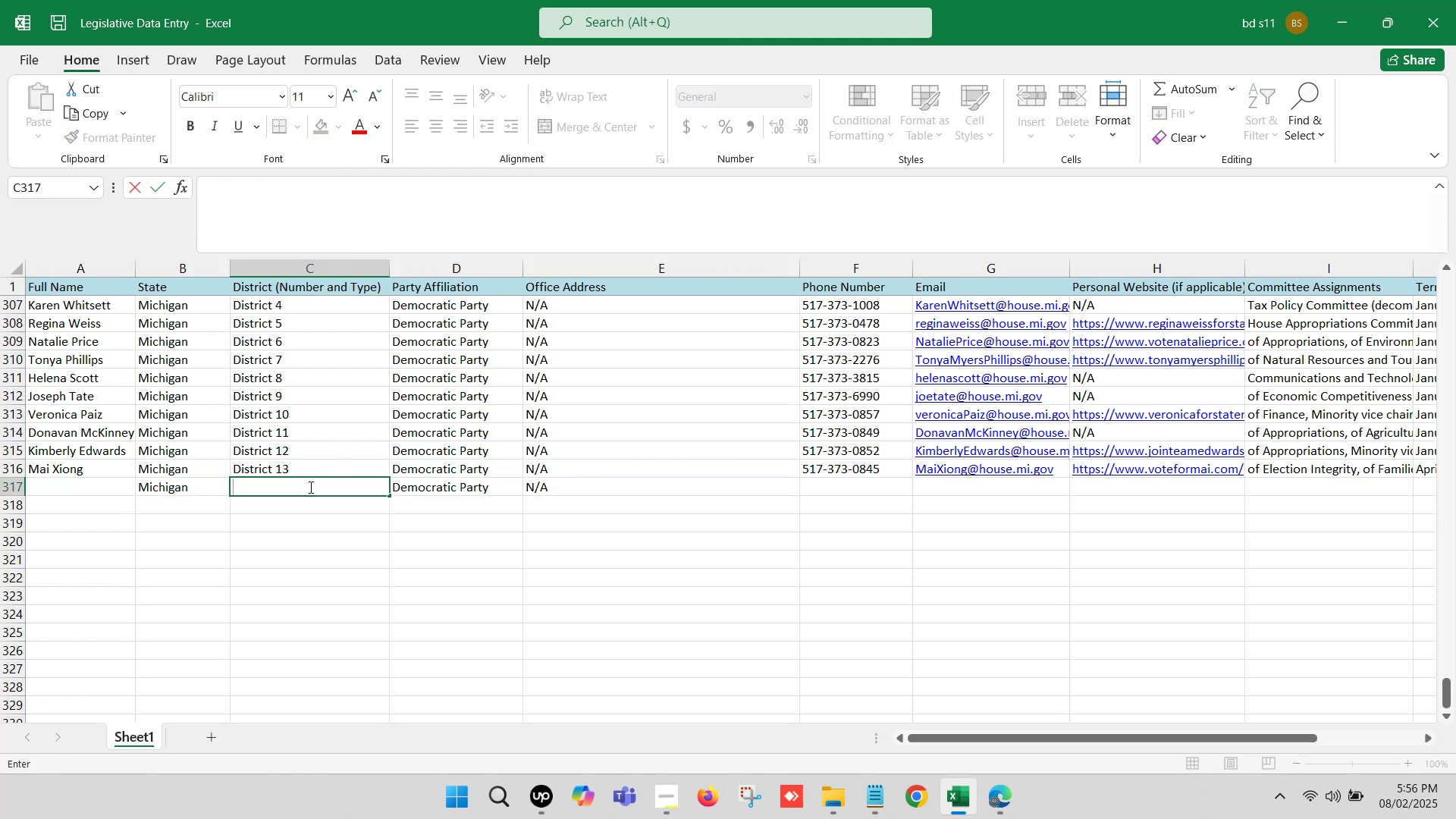 
left_click([294, 472])
 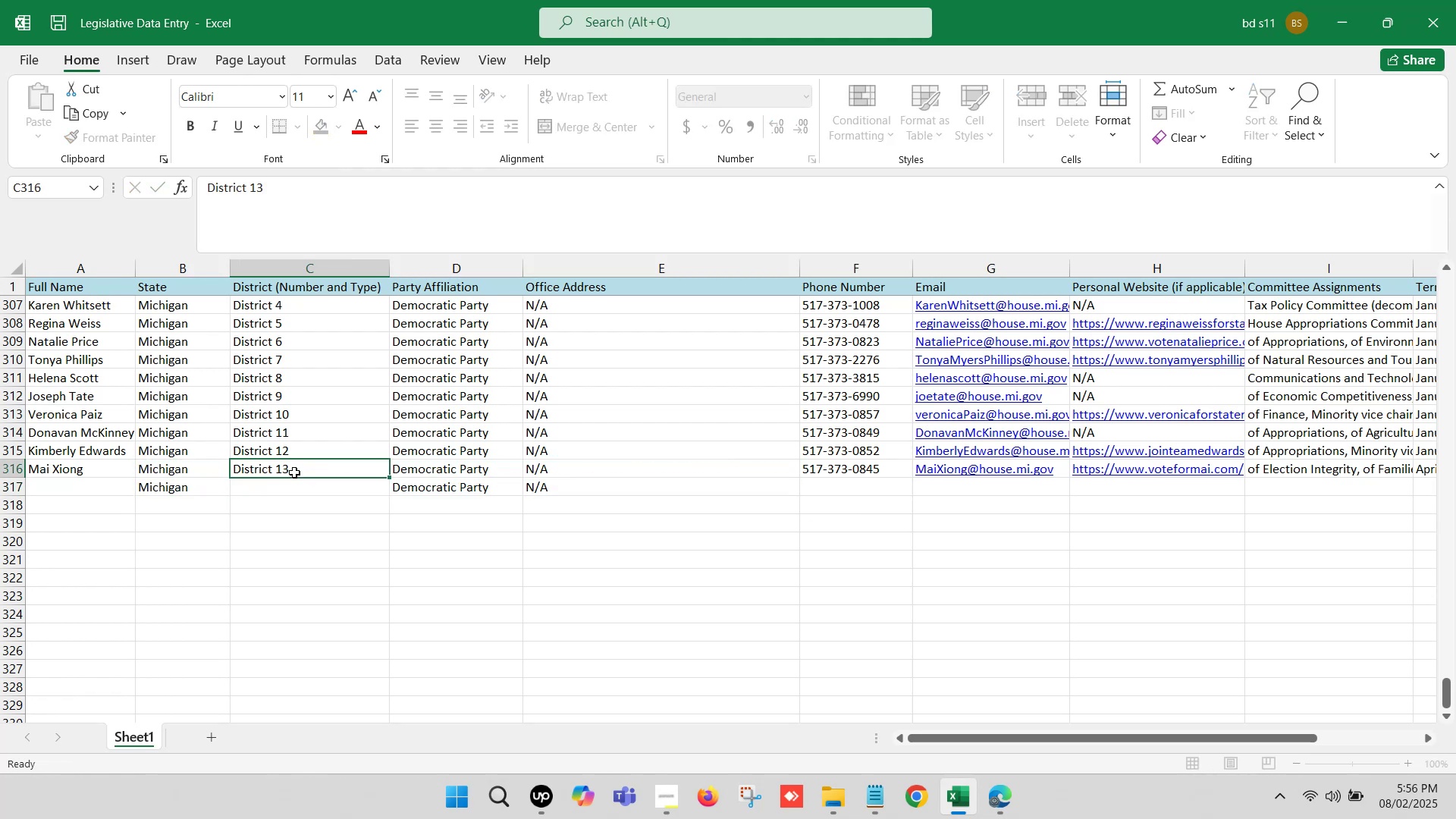 
key(Control+ControlLeft)
 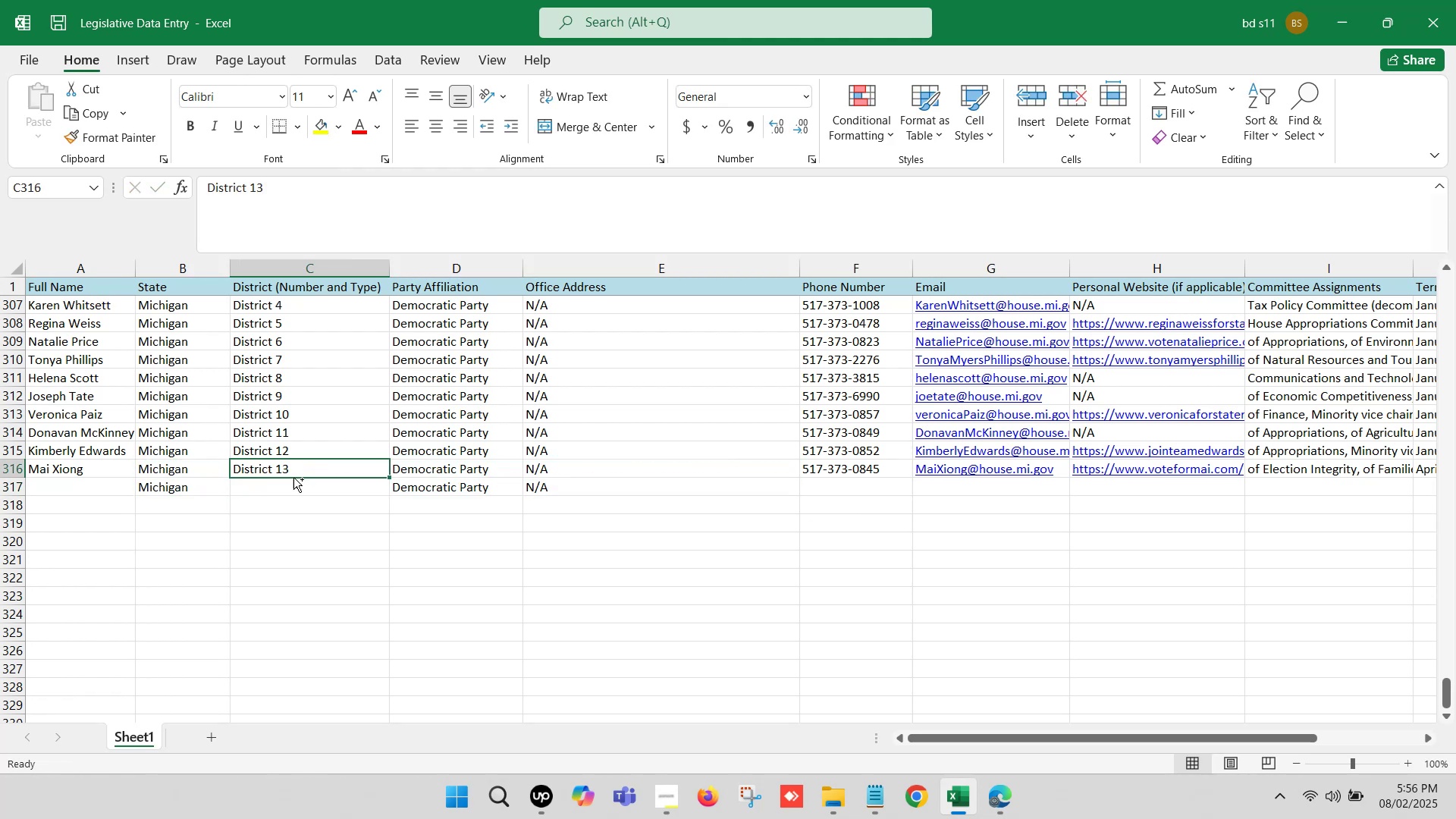 
key(Control+C)
 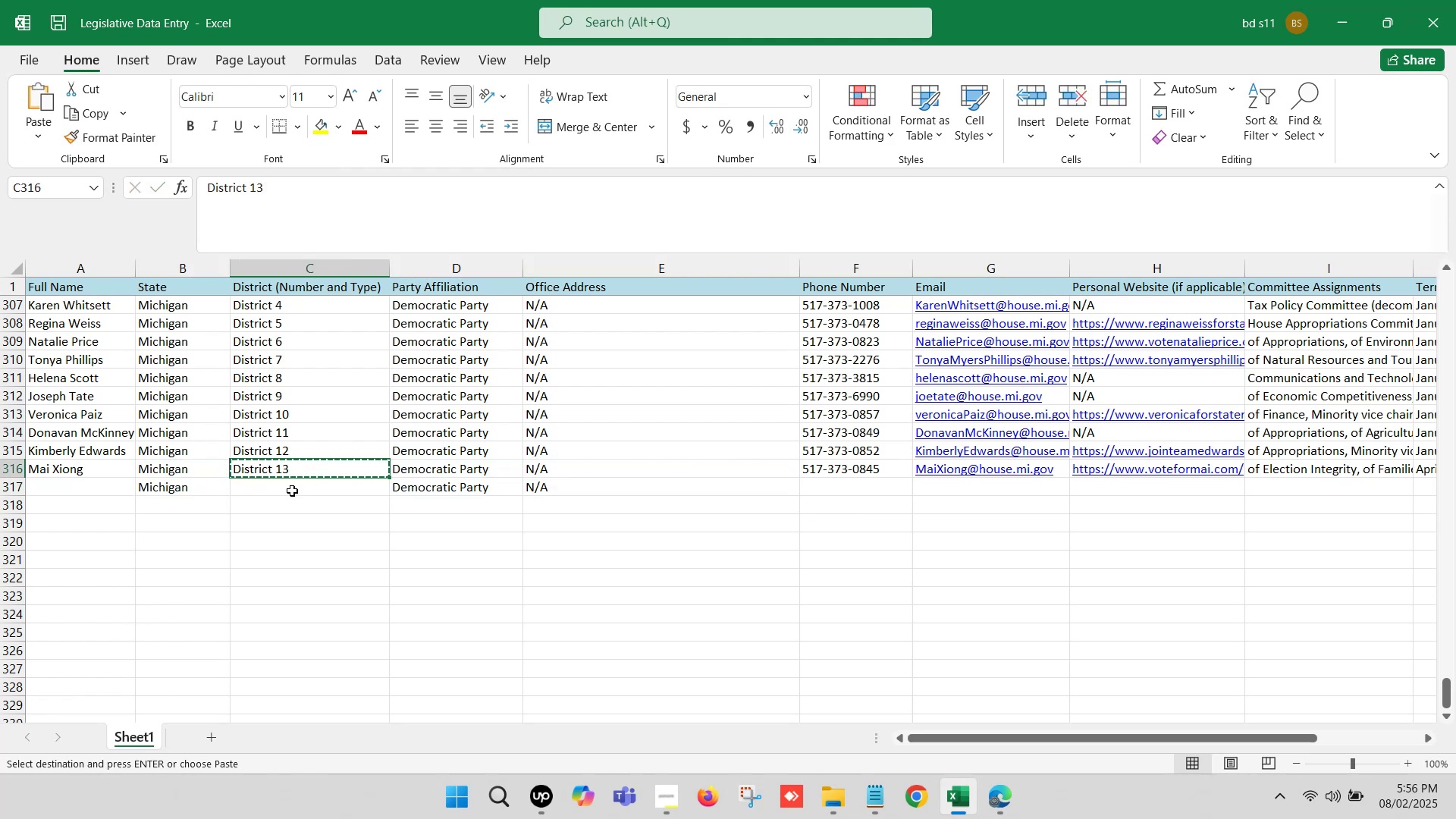 
left_click([292, 491])
 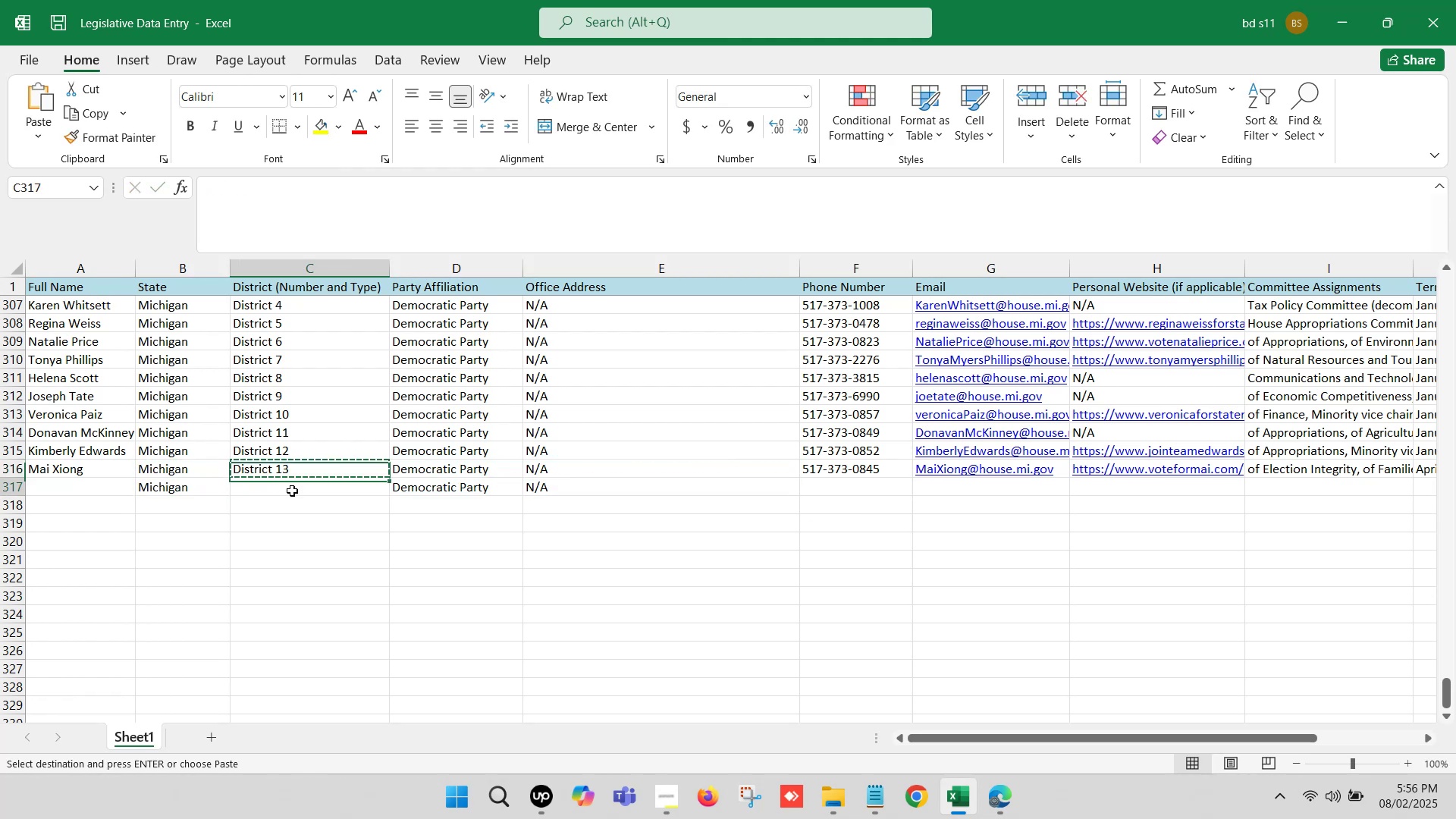 
key(Control+ControlLeft)
 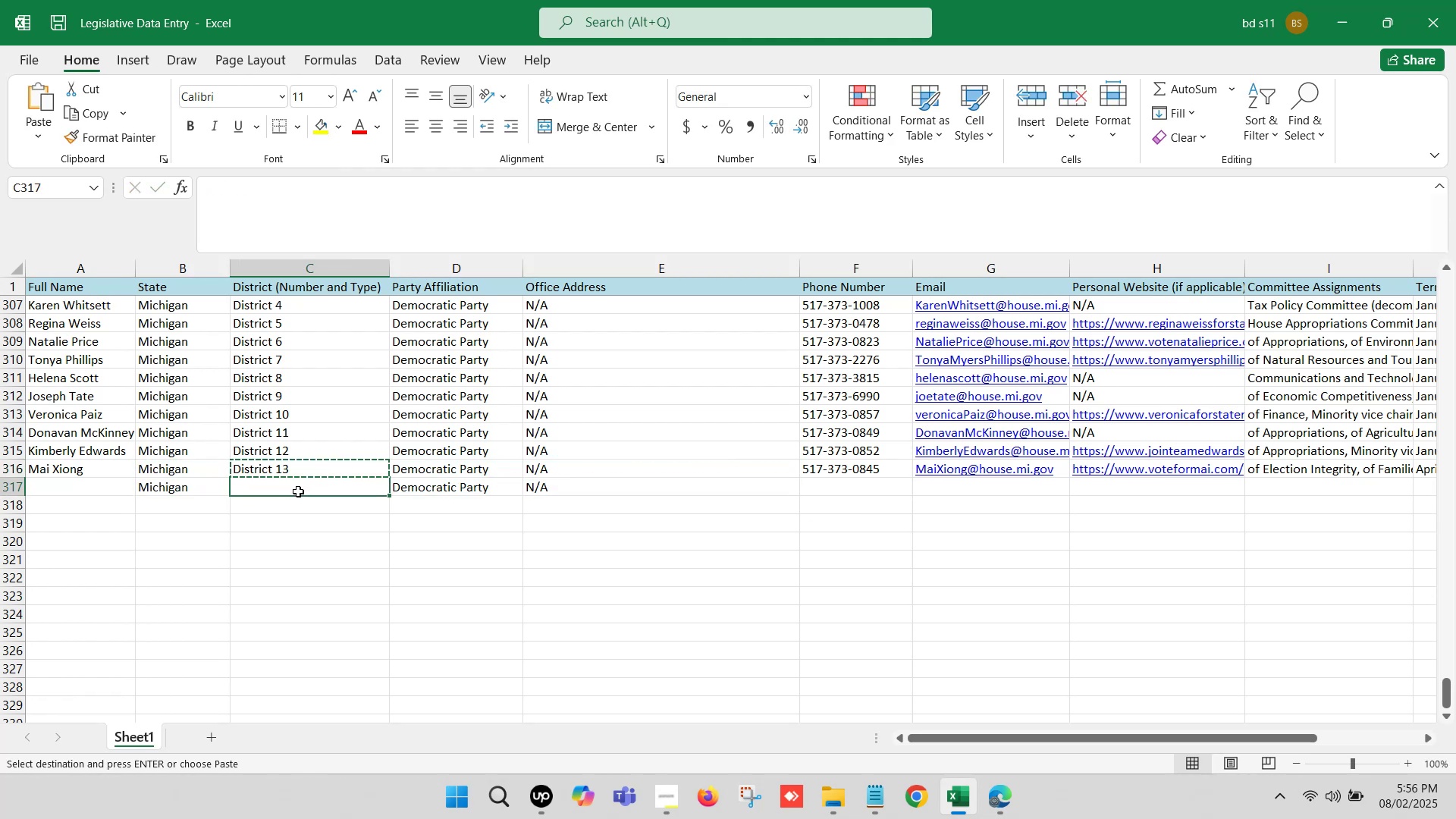 
key(Control+V)
 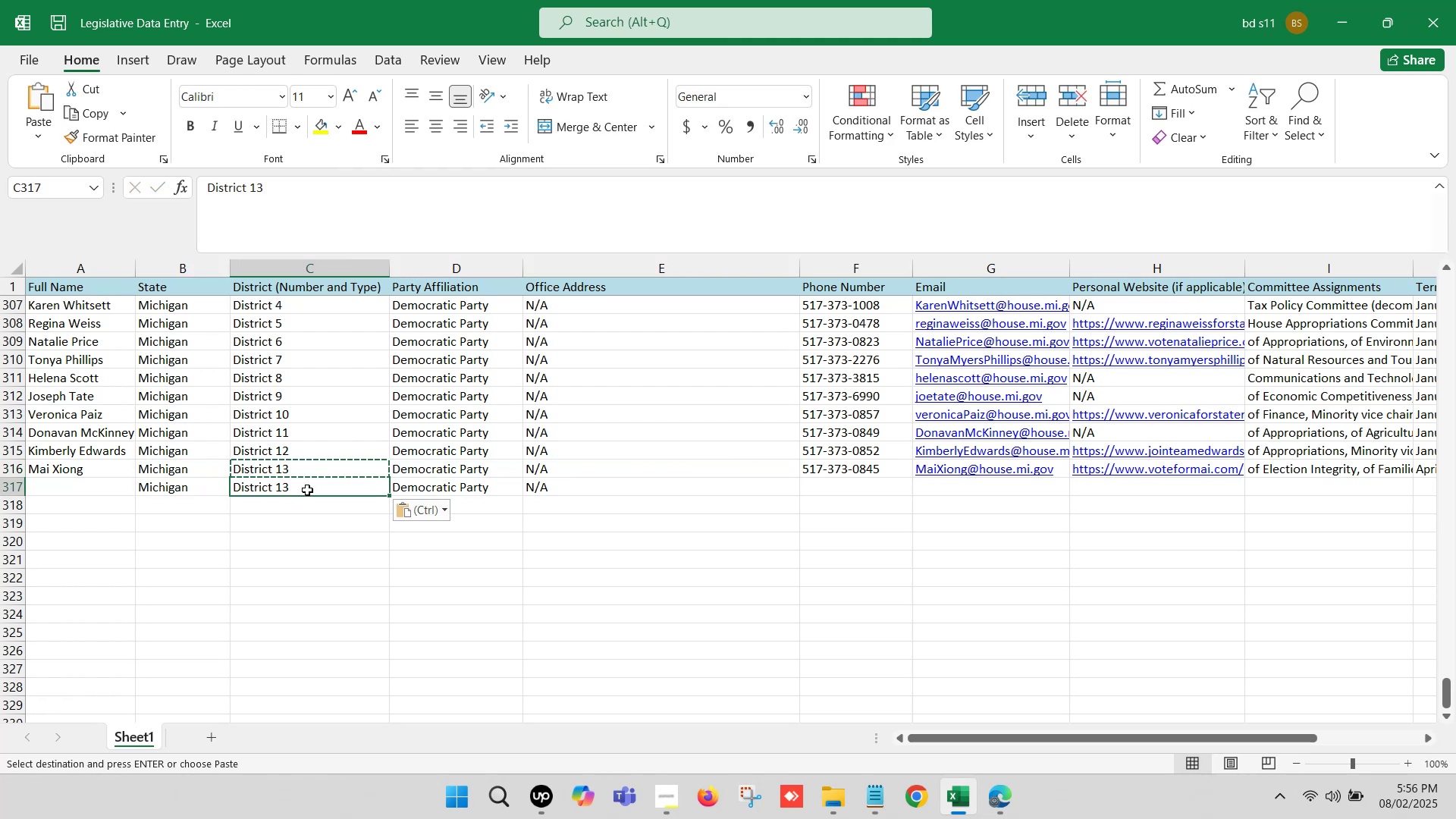 
double_click([307, 490])
 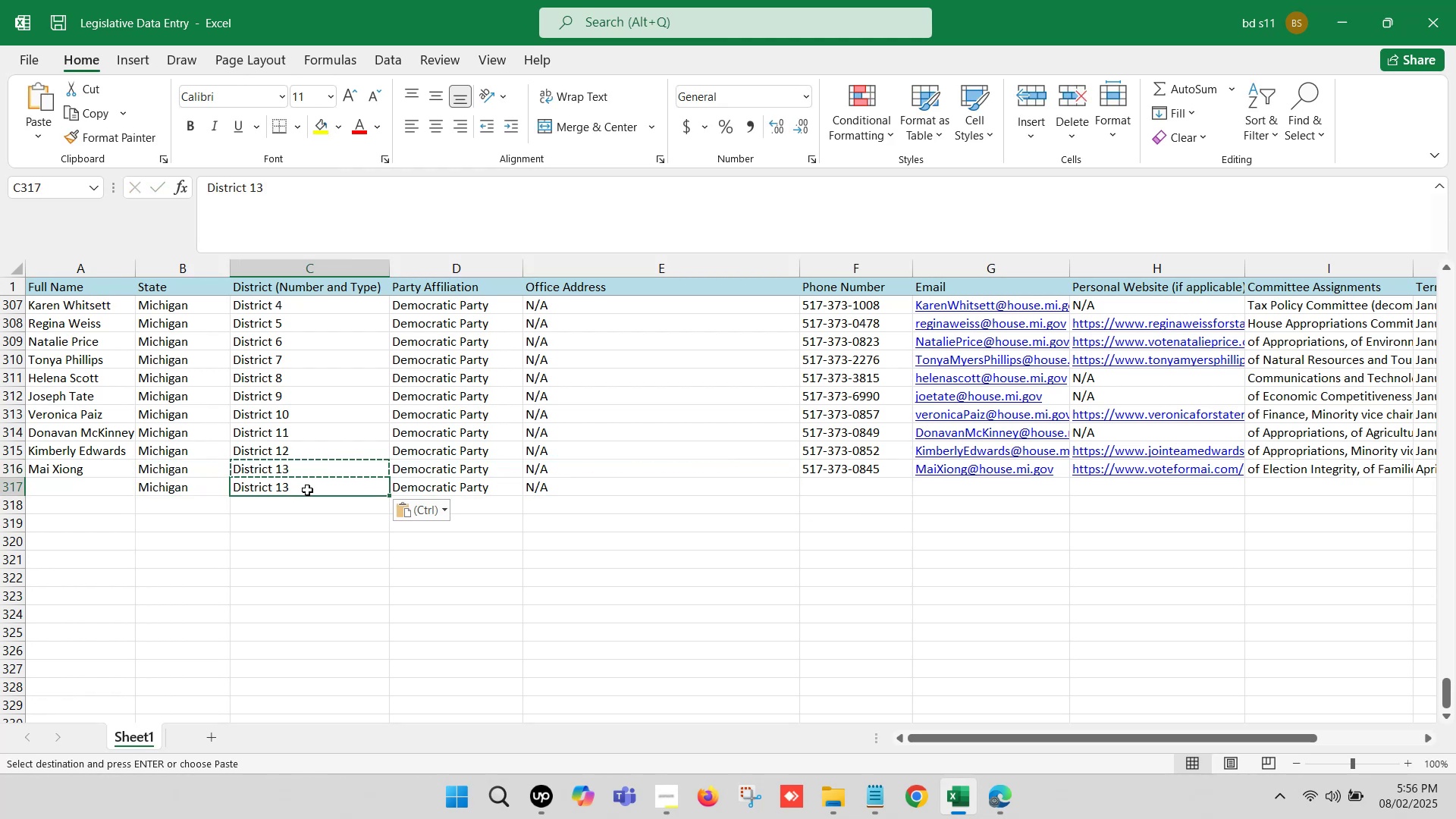 
triple_click([307, 490])
 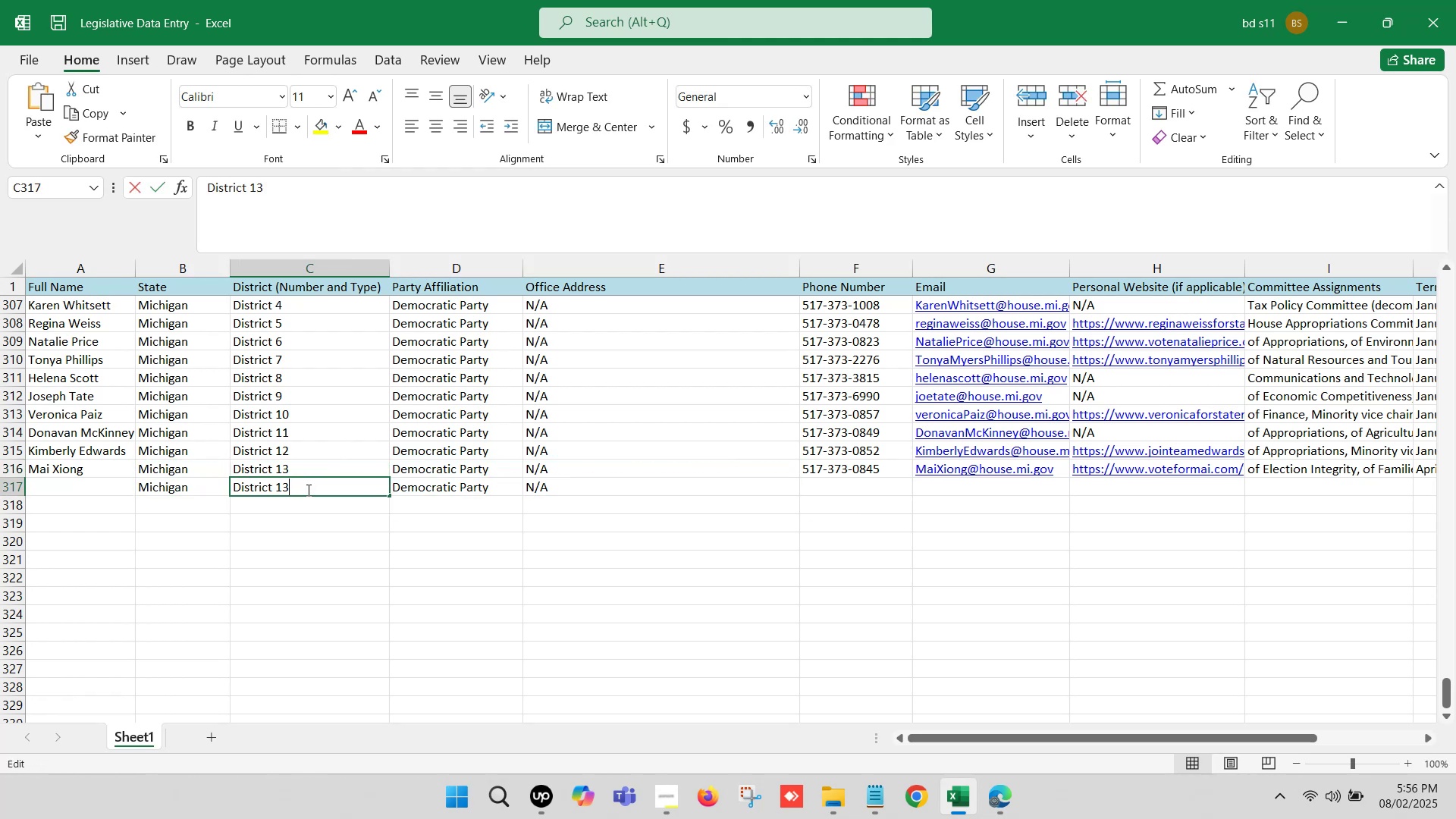 
key(Backspace)
 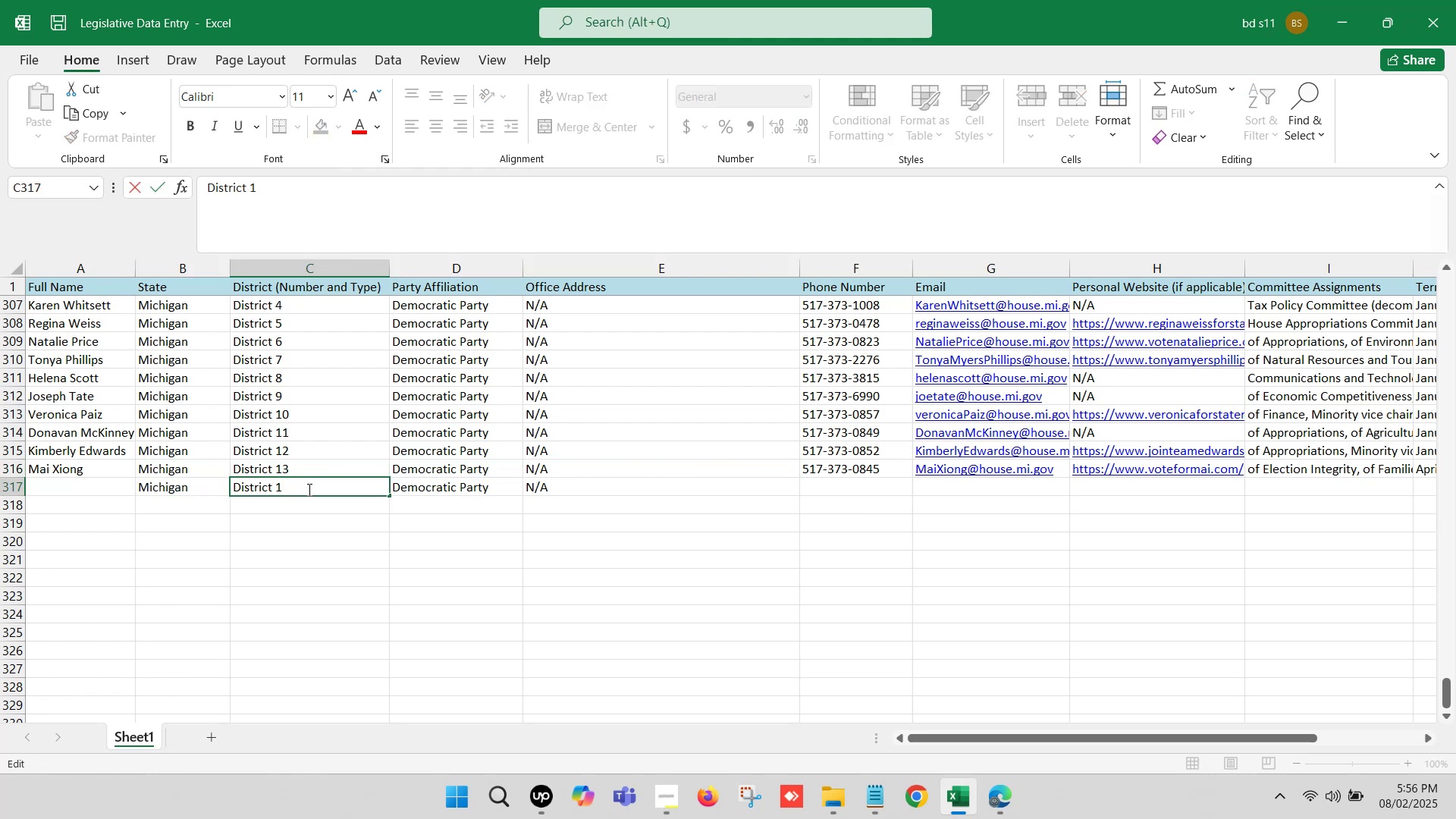 
key(4)
 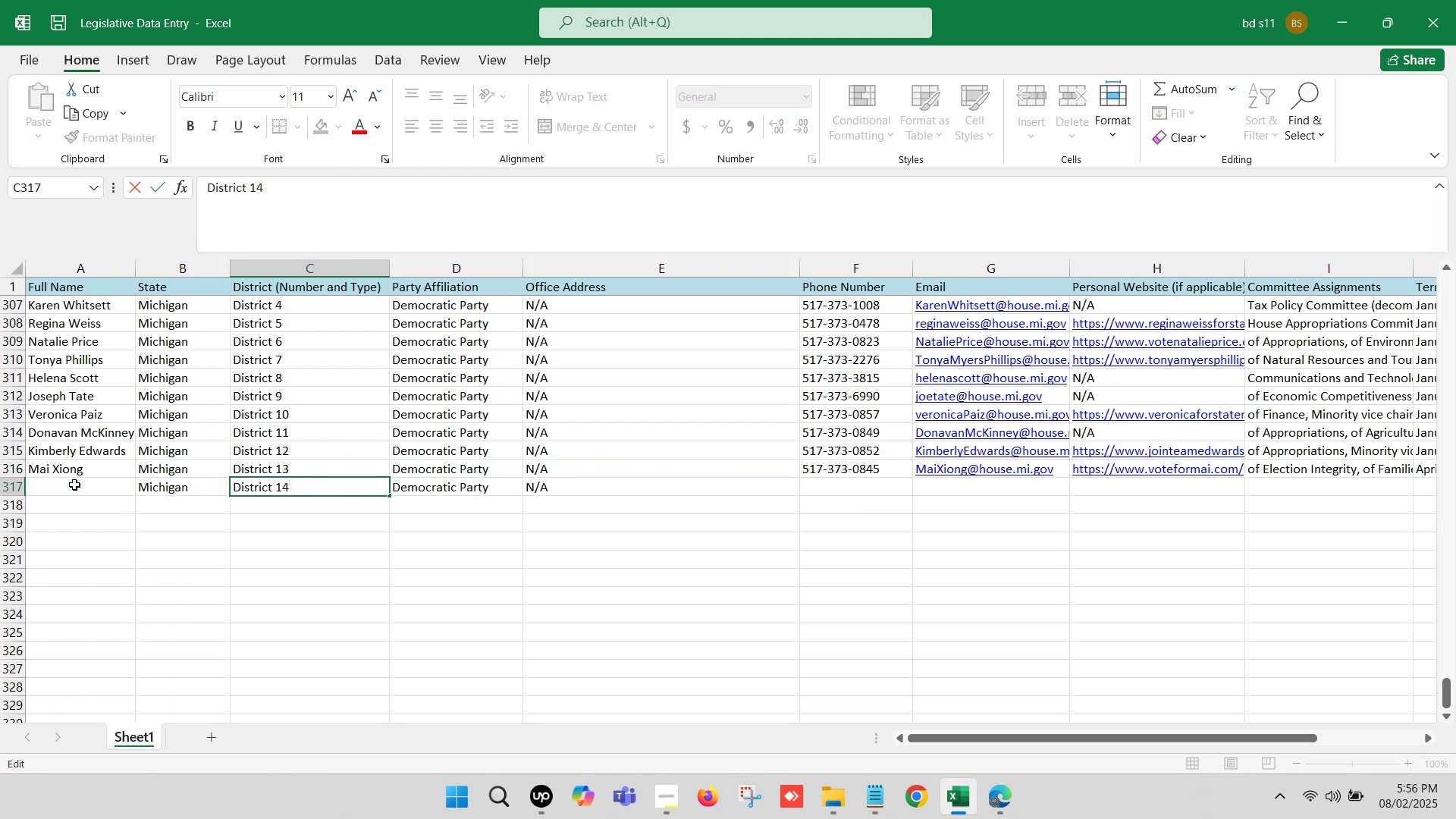 
left_click([74, 485])
 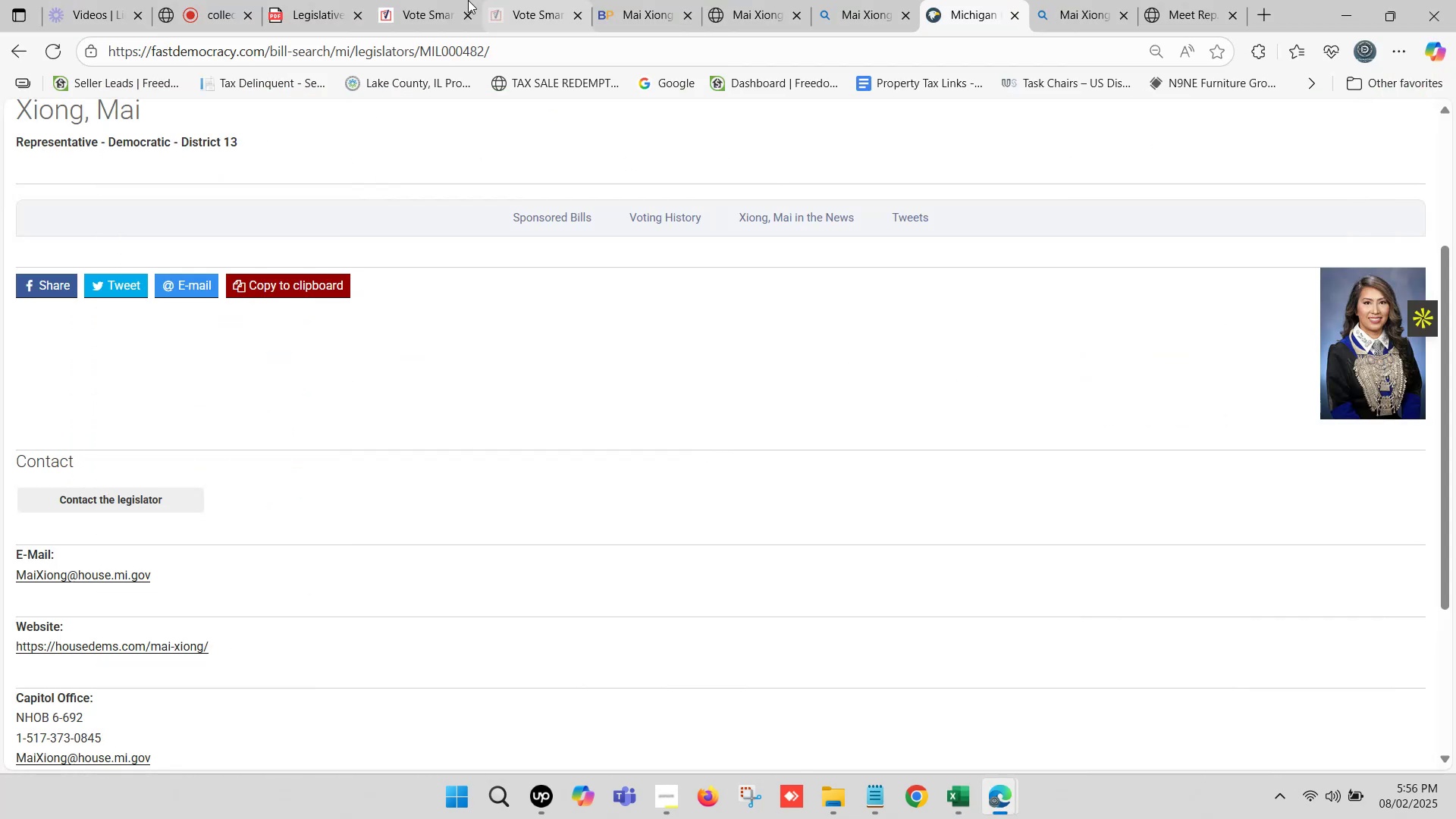 
double_click([483, 1])
 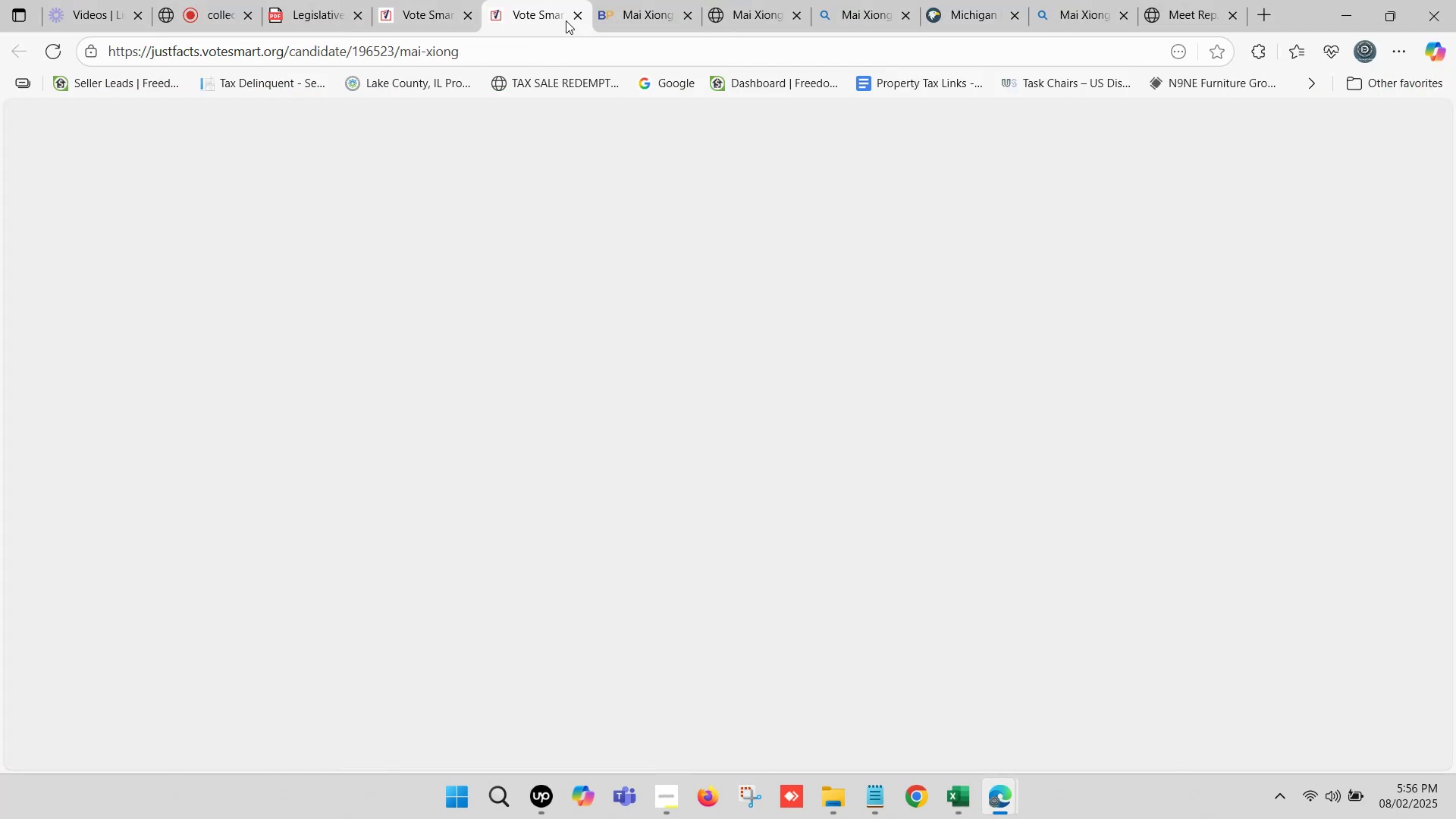 
triple_click([566, 20])
 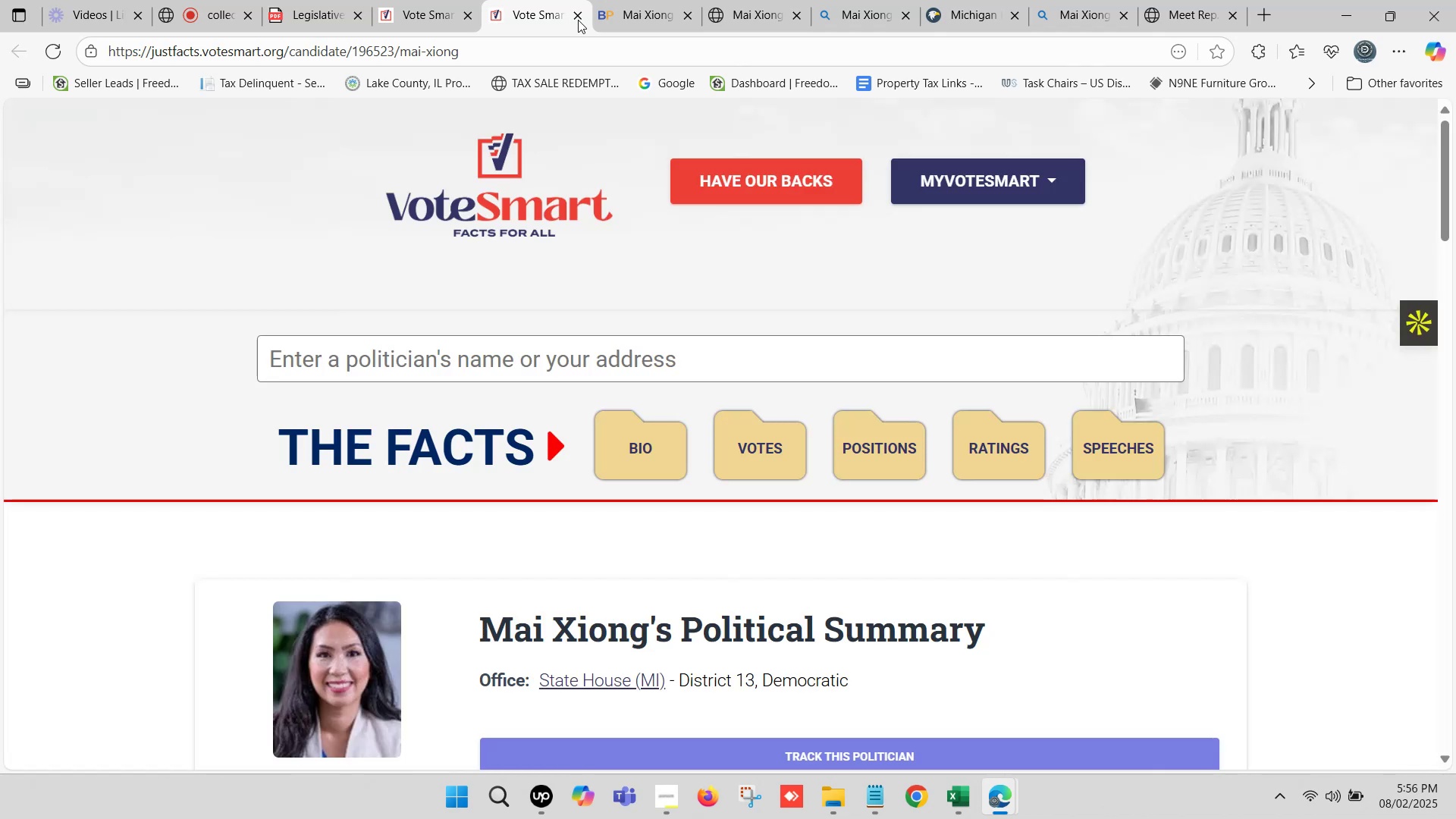 
left_click([578, 20])
 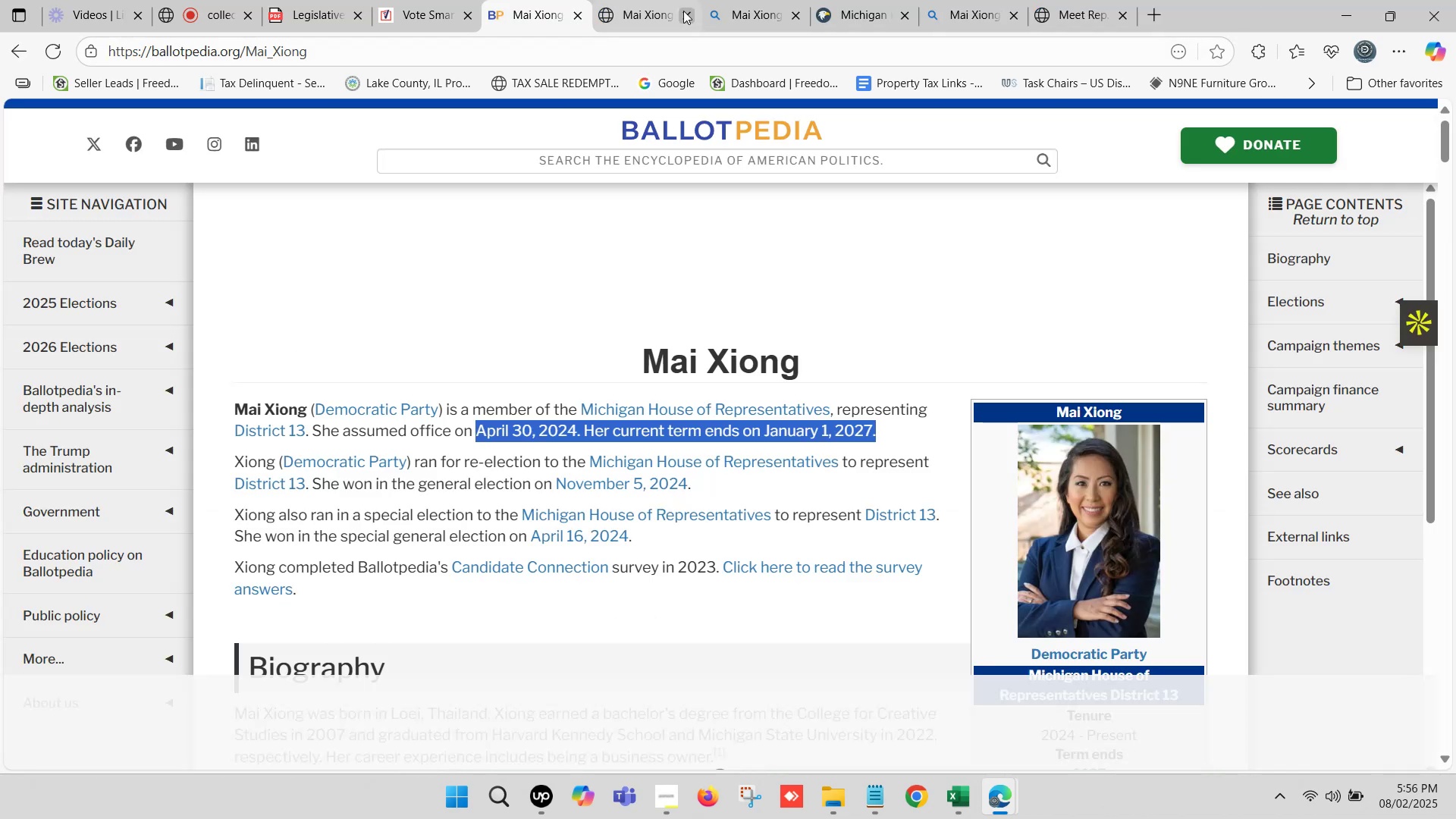 
left_click([679, 0])
 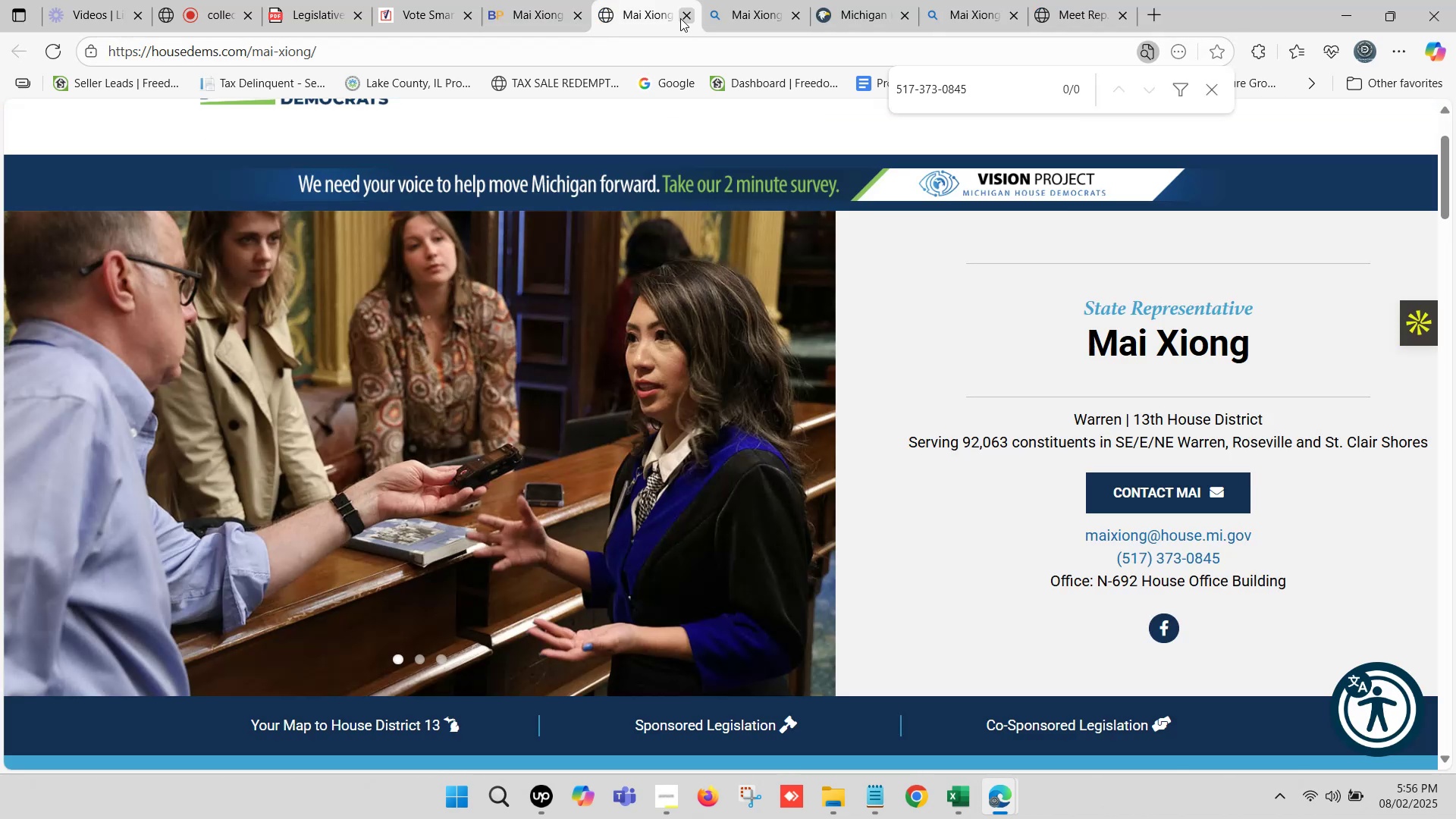 
left_click([685, 17])
 